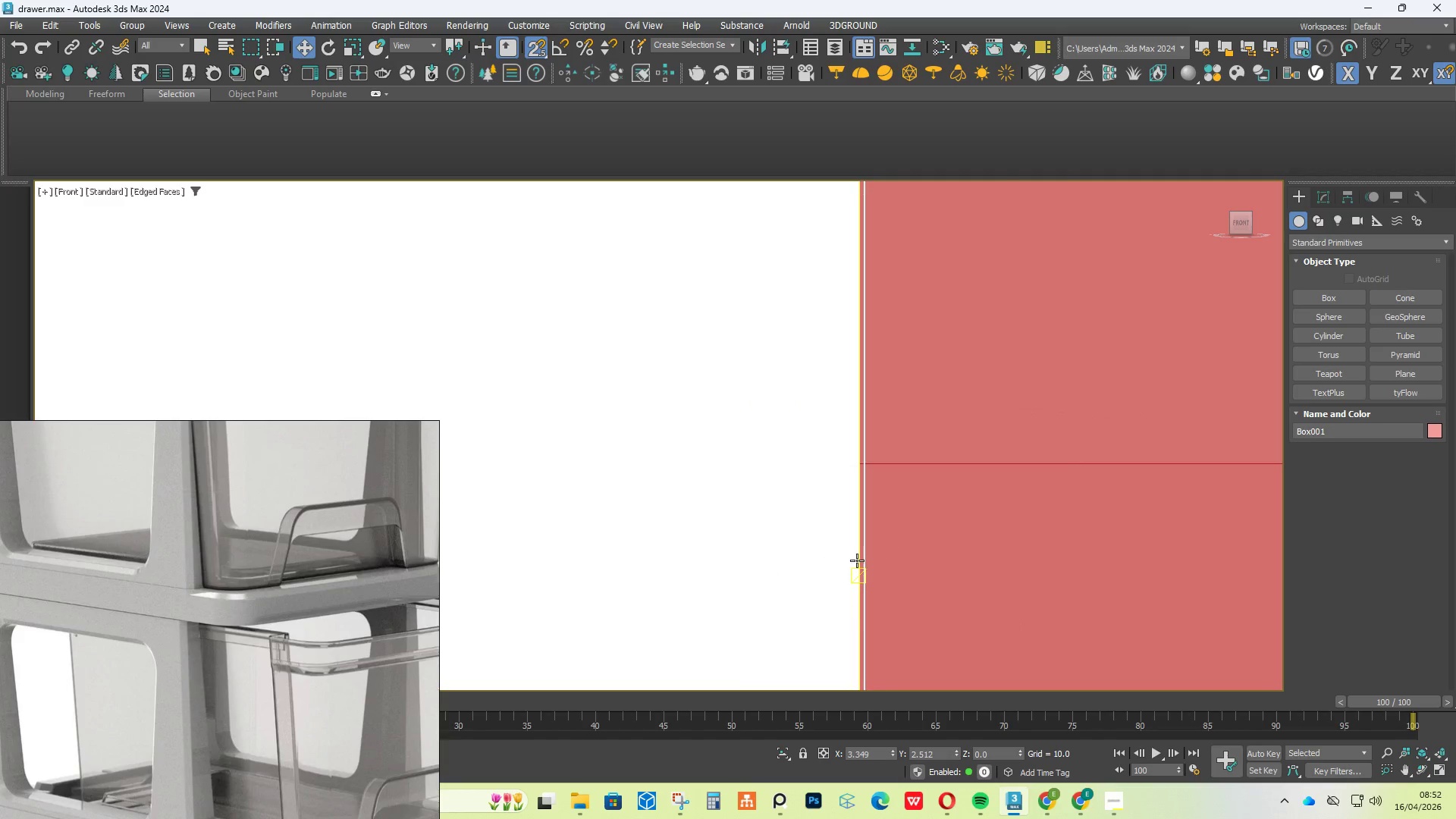 
scroll: coordinate [855, 557], scroll_direction: down, amount: 7.0
 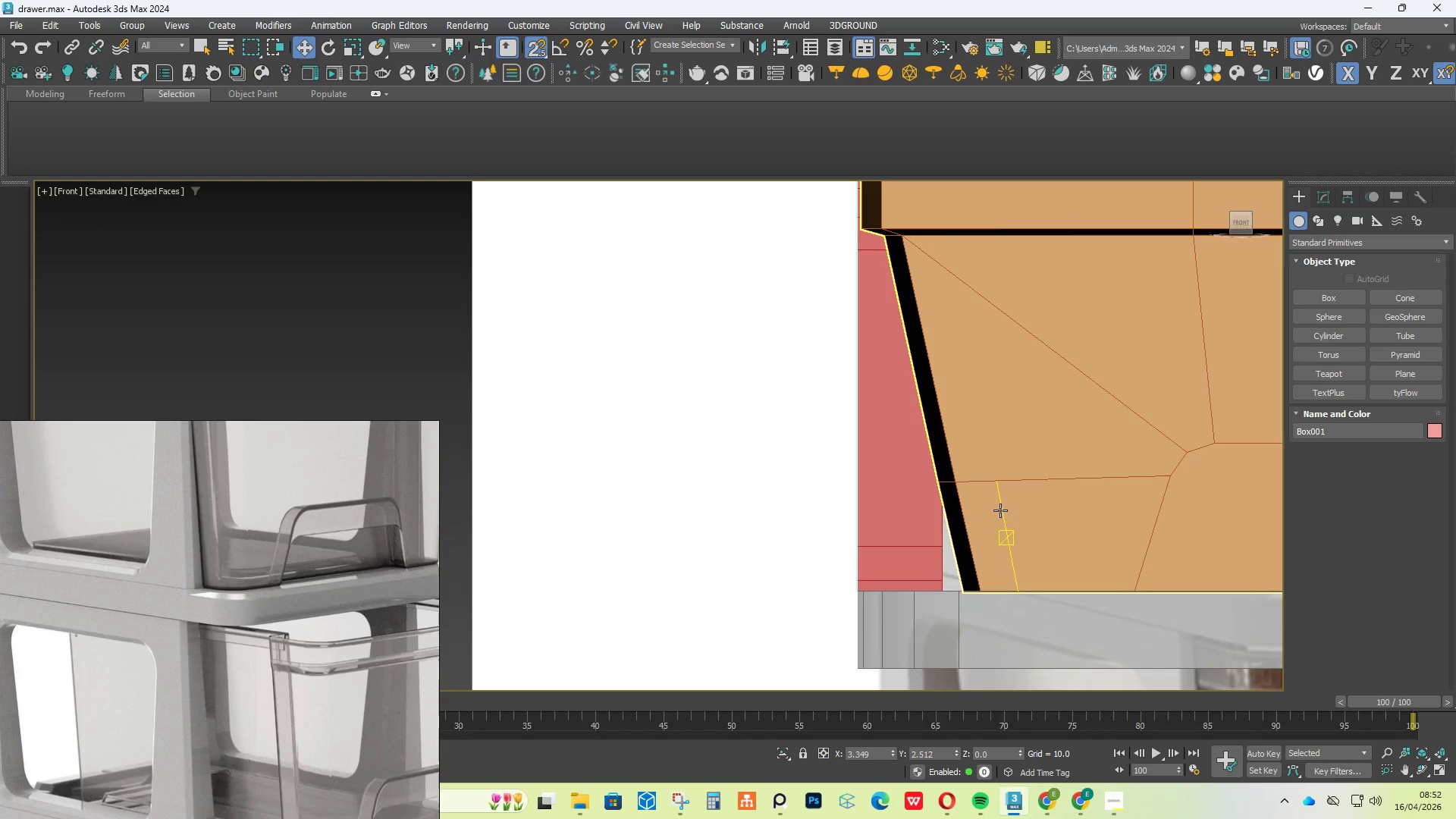 
left_click([924, 514])
 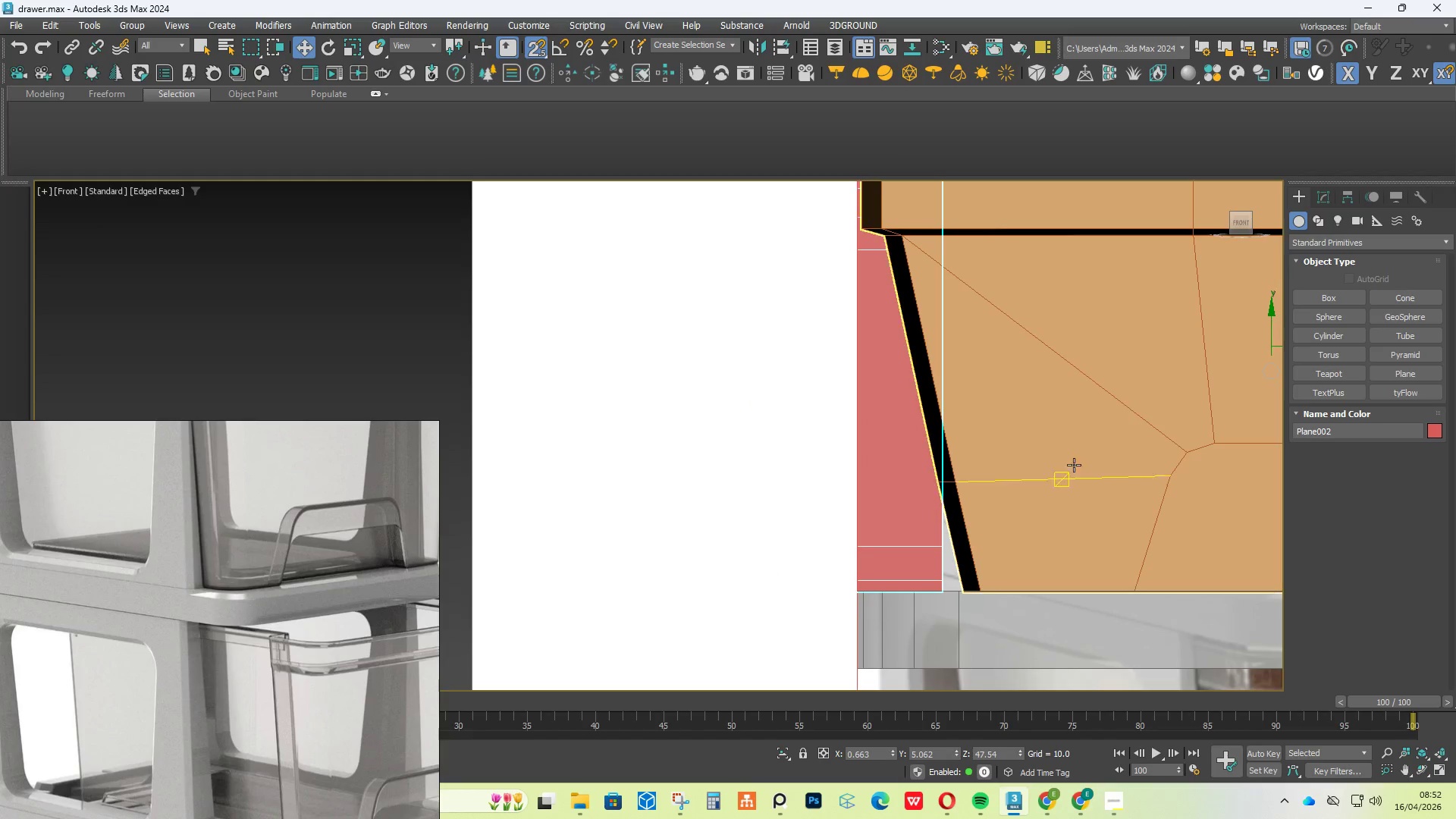 
scroll: coordinate [1167, 438], scroll_direction: down, amount: 2.0
 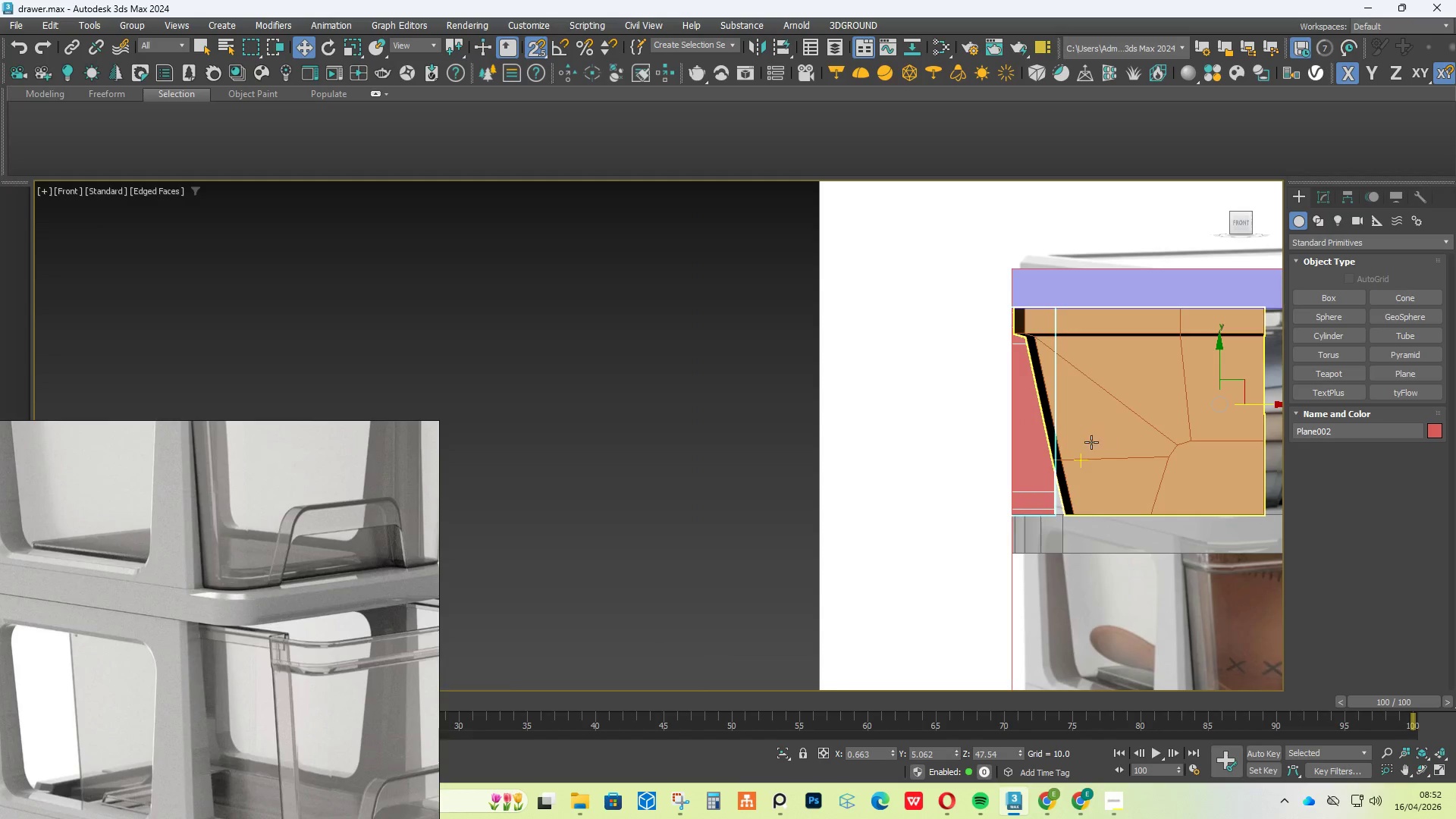 
scroll: coordinate [854, 550], scroll_direction: up, amount: 17.0
 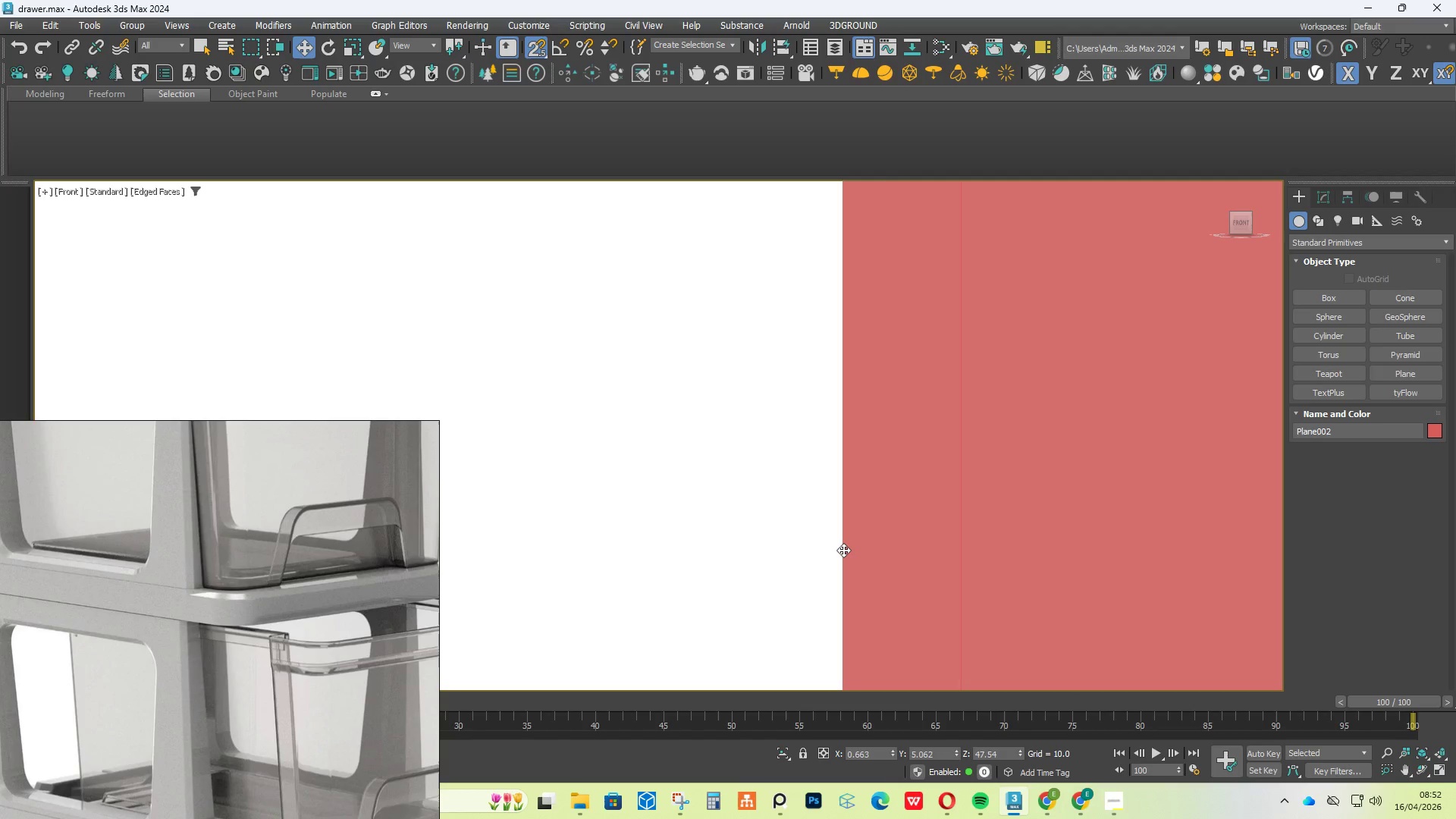 
left_click_drag(start_coordinate=[843, 550], to_coordinate=[944, 542])
 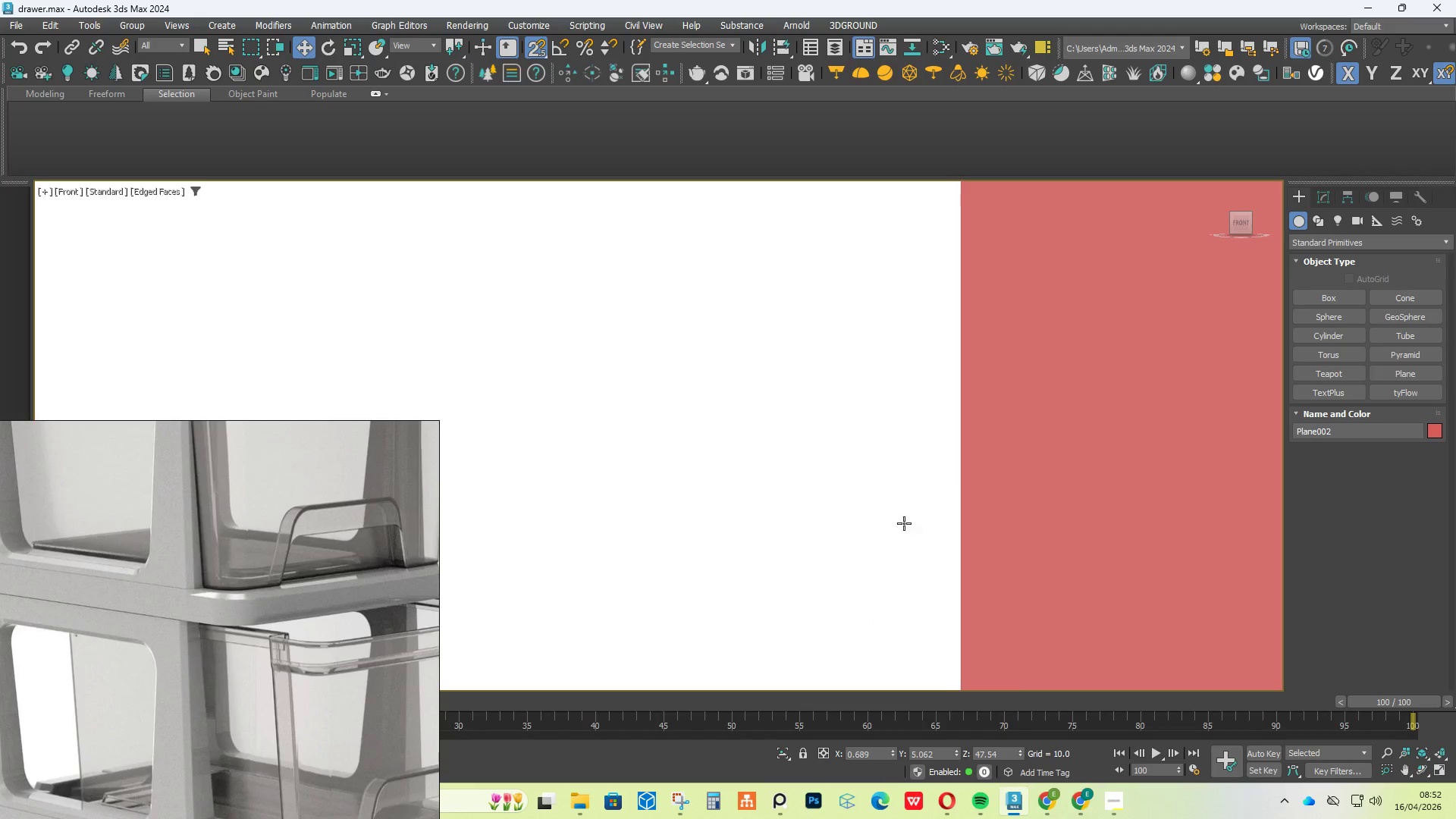 
scroll: coordinate [894, 522], scroll_direction: down, amount: 18.0
 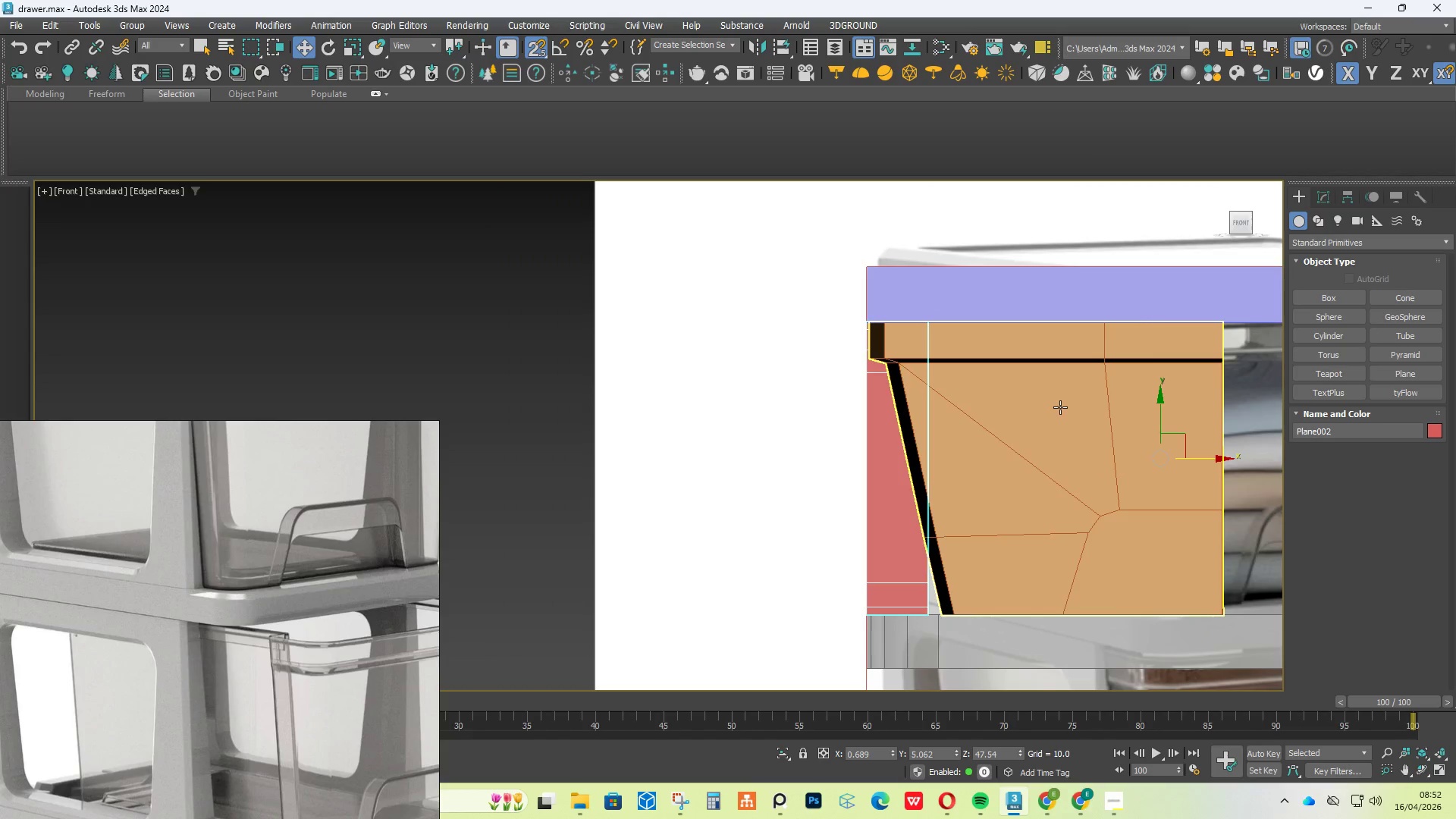 
left_click([1032, 422])
 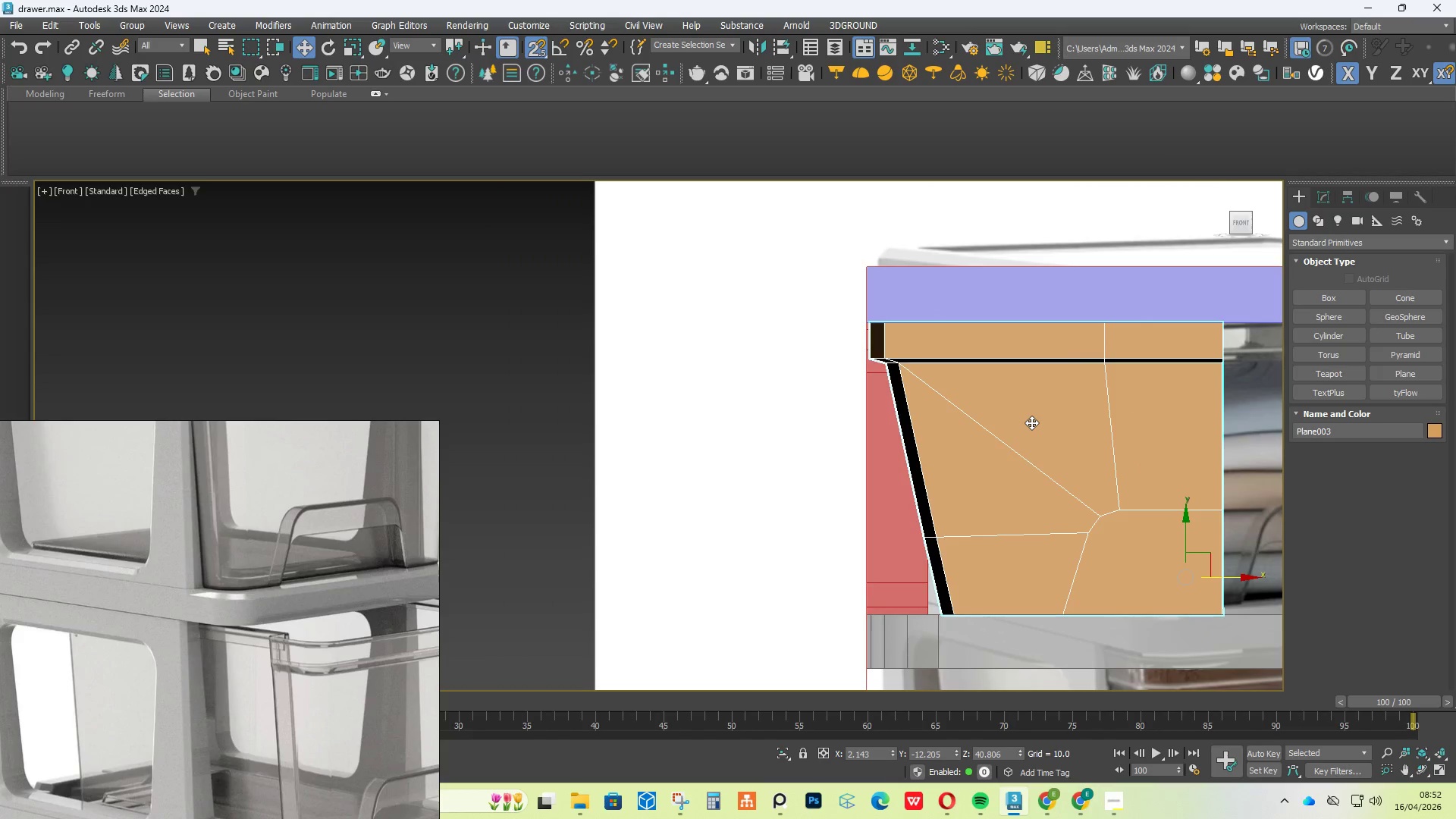 
key(Alt+X)
 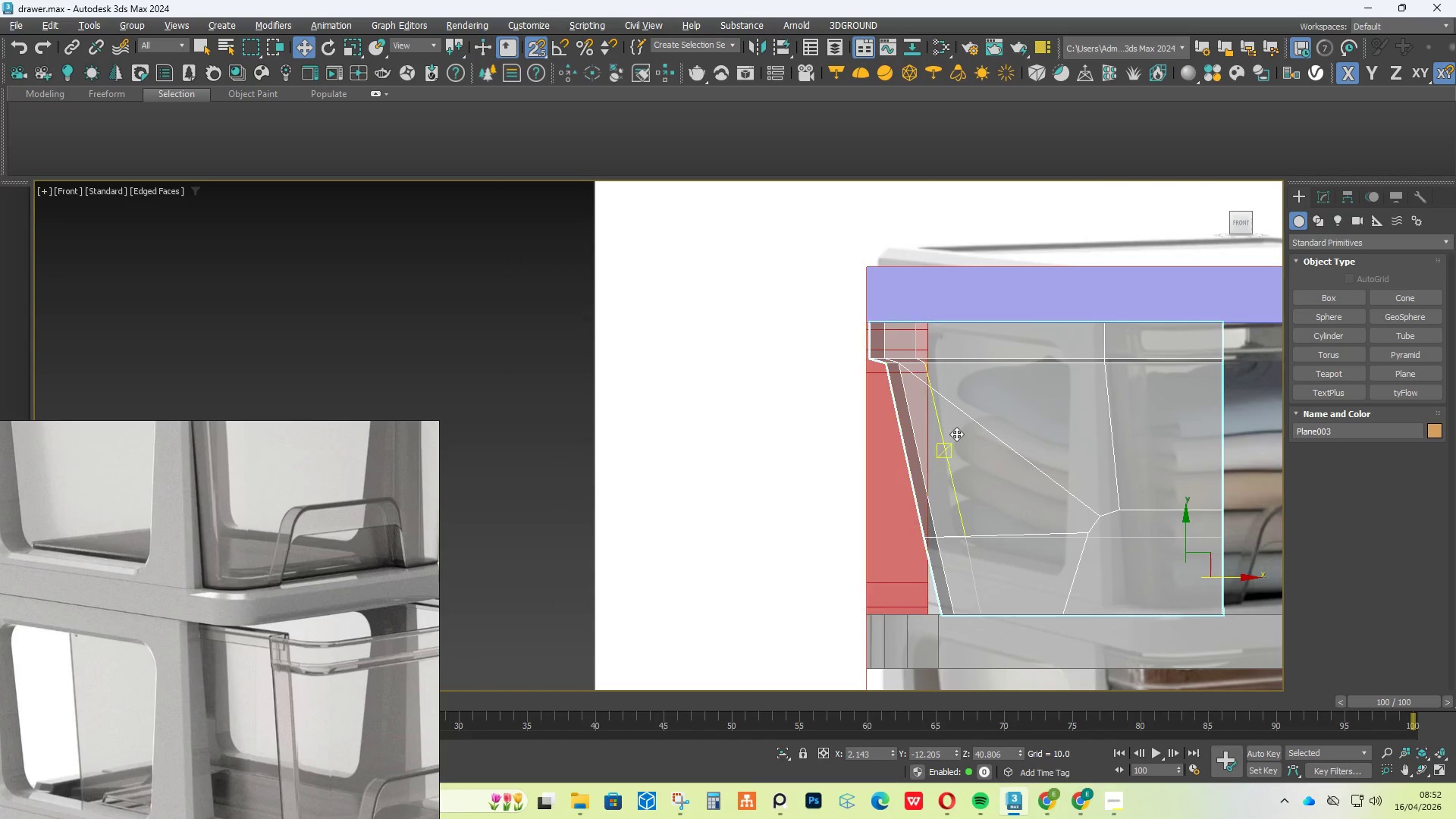 
scroll: coordinate [921, 364], scroll_direction: up, amount: 4.0
 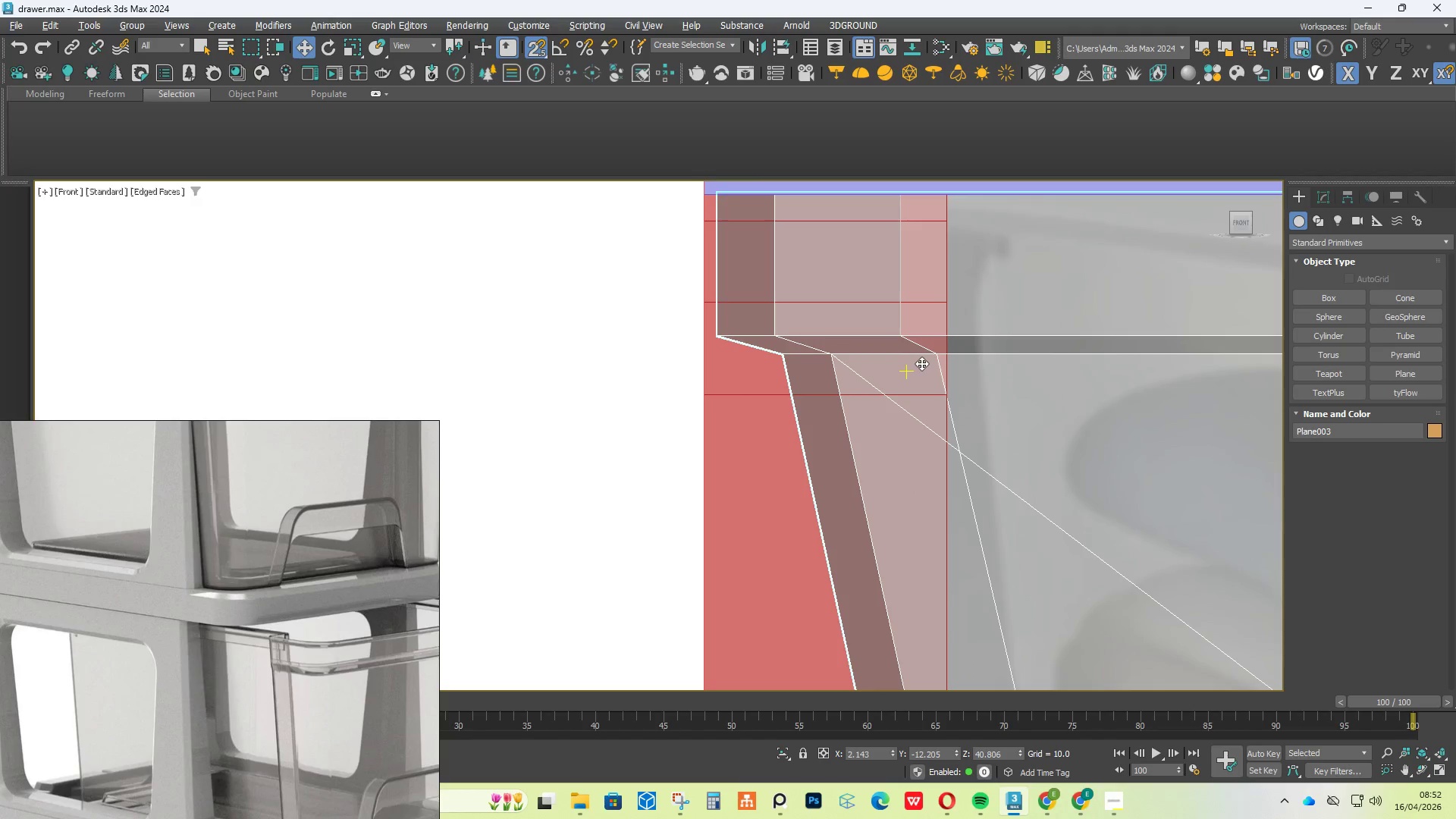 
scroll: coordinate [921, 363], scroll_direction: down, amount: 1.0
 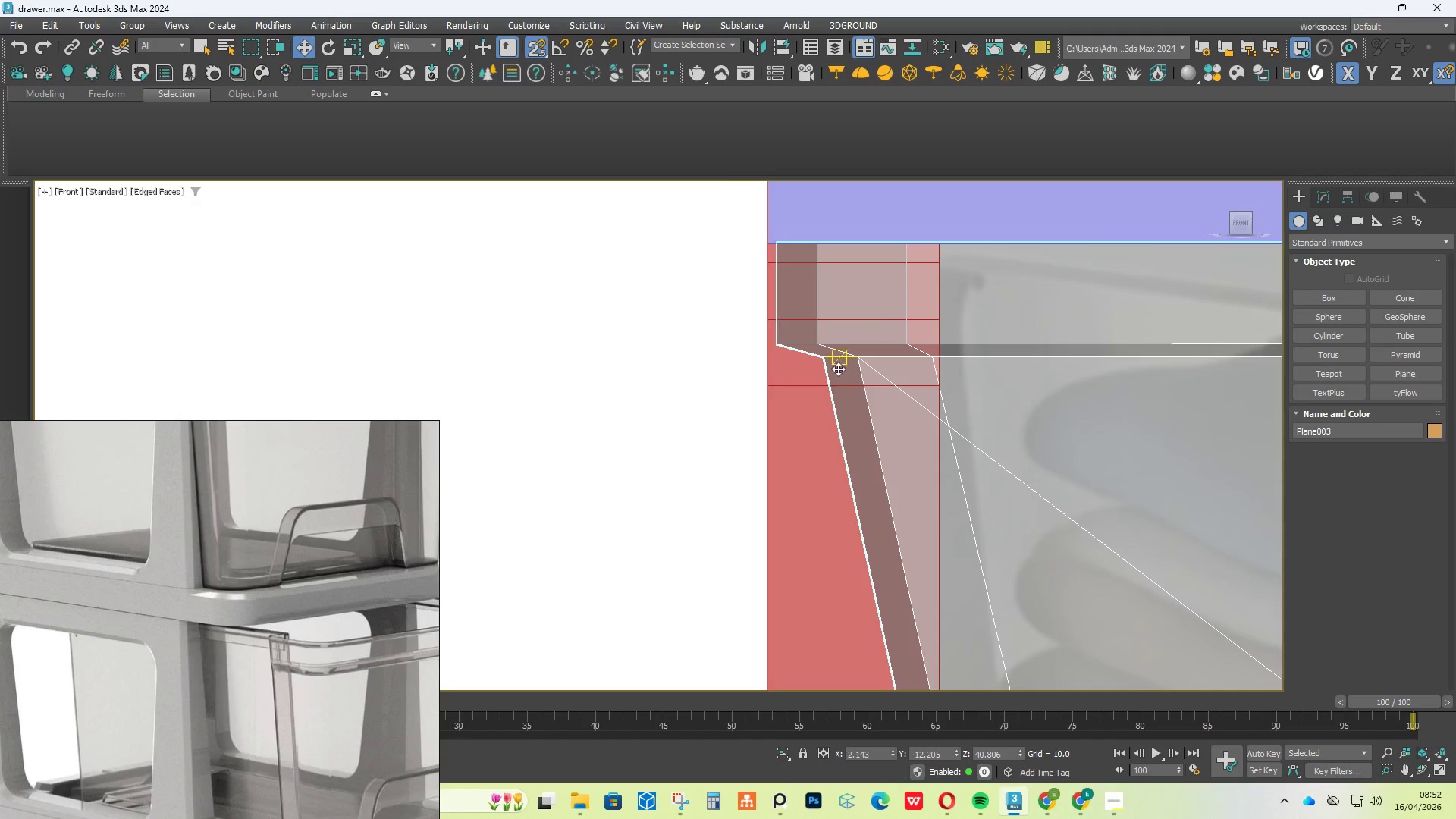 
left_click([834, 479])
 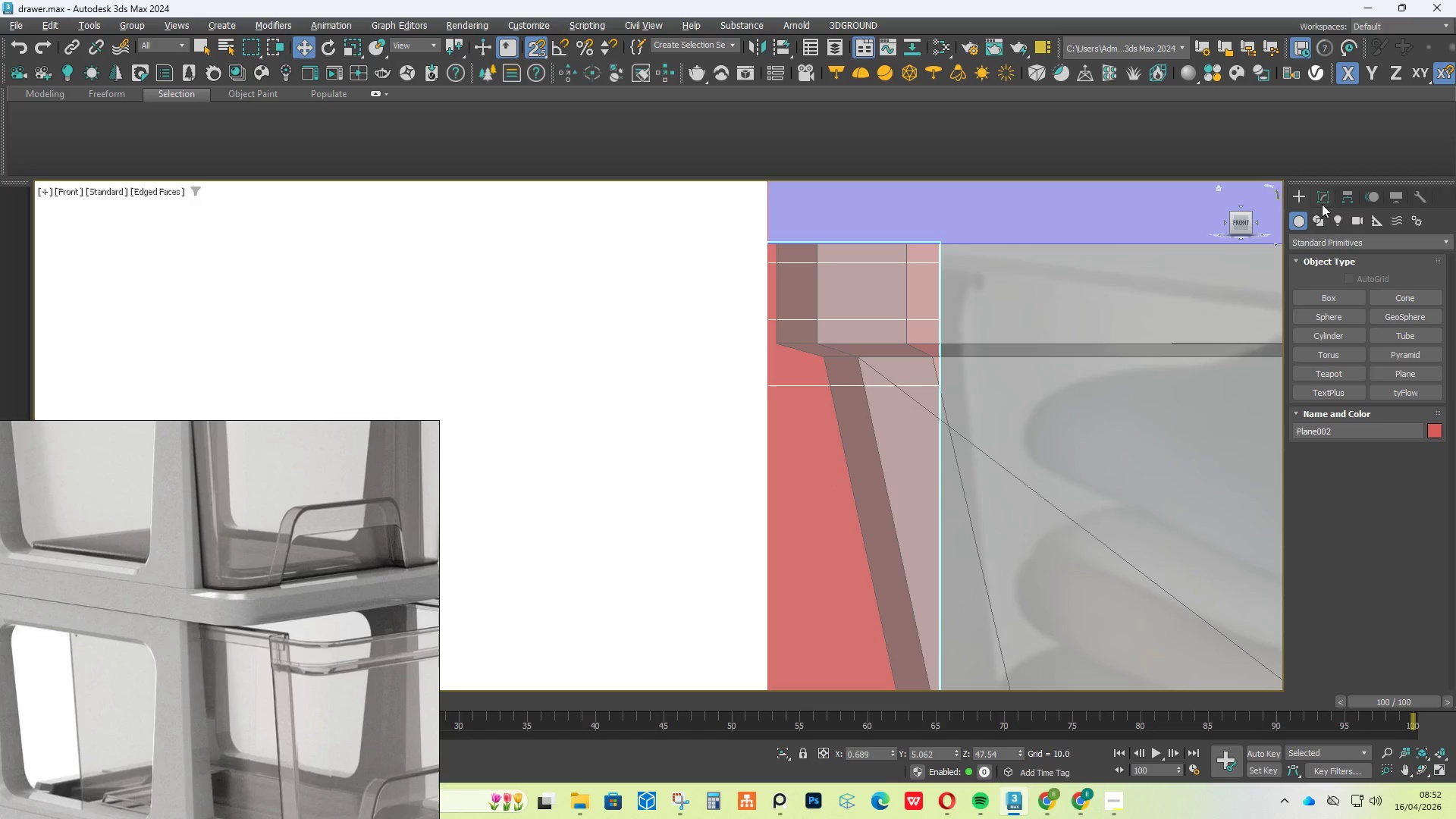 
left_click([1319, 200])
 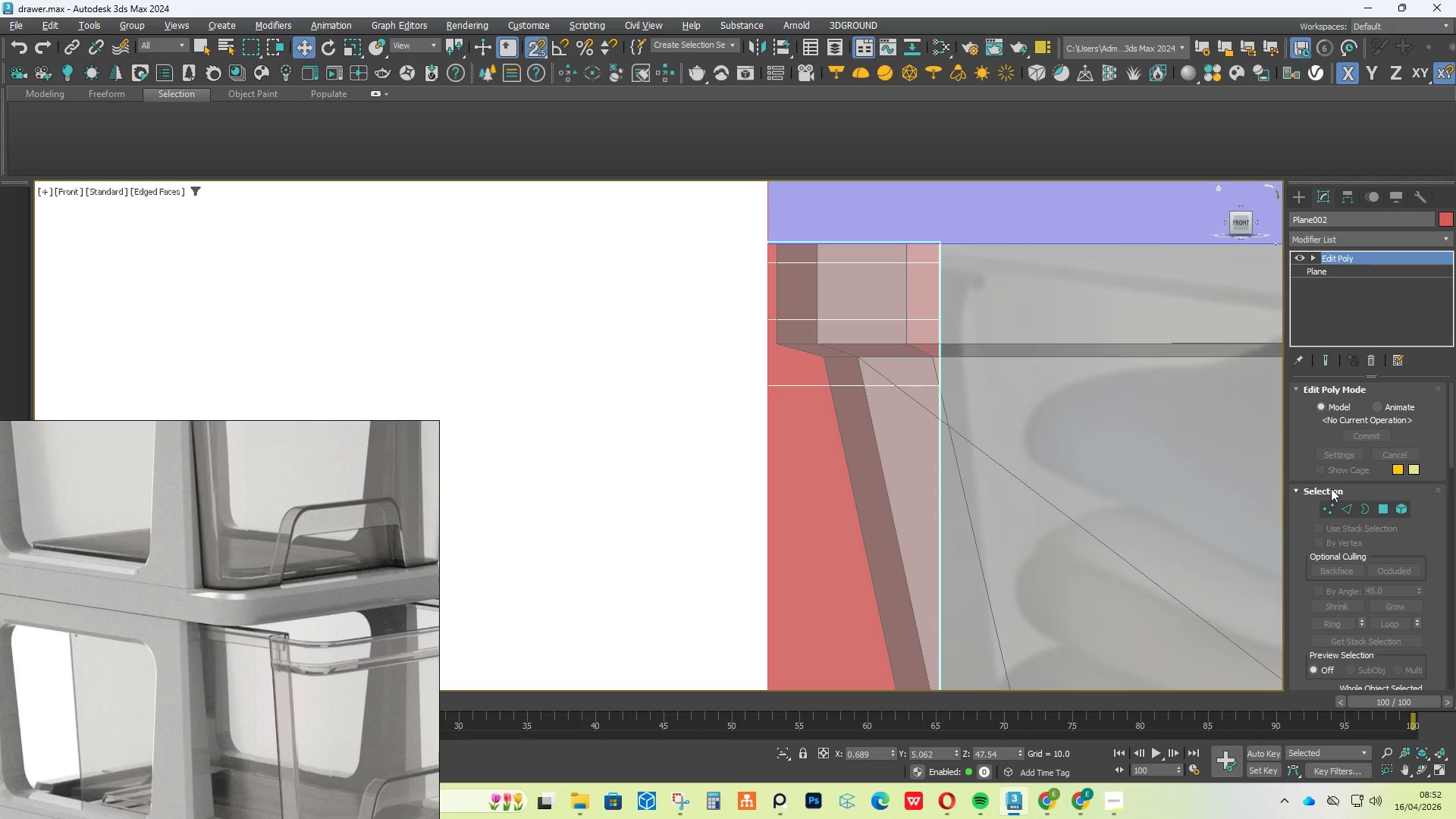 
left_click([1331, 508])
 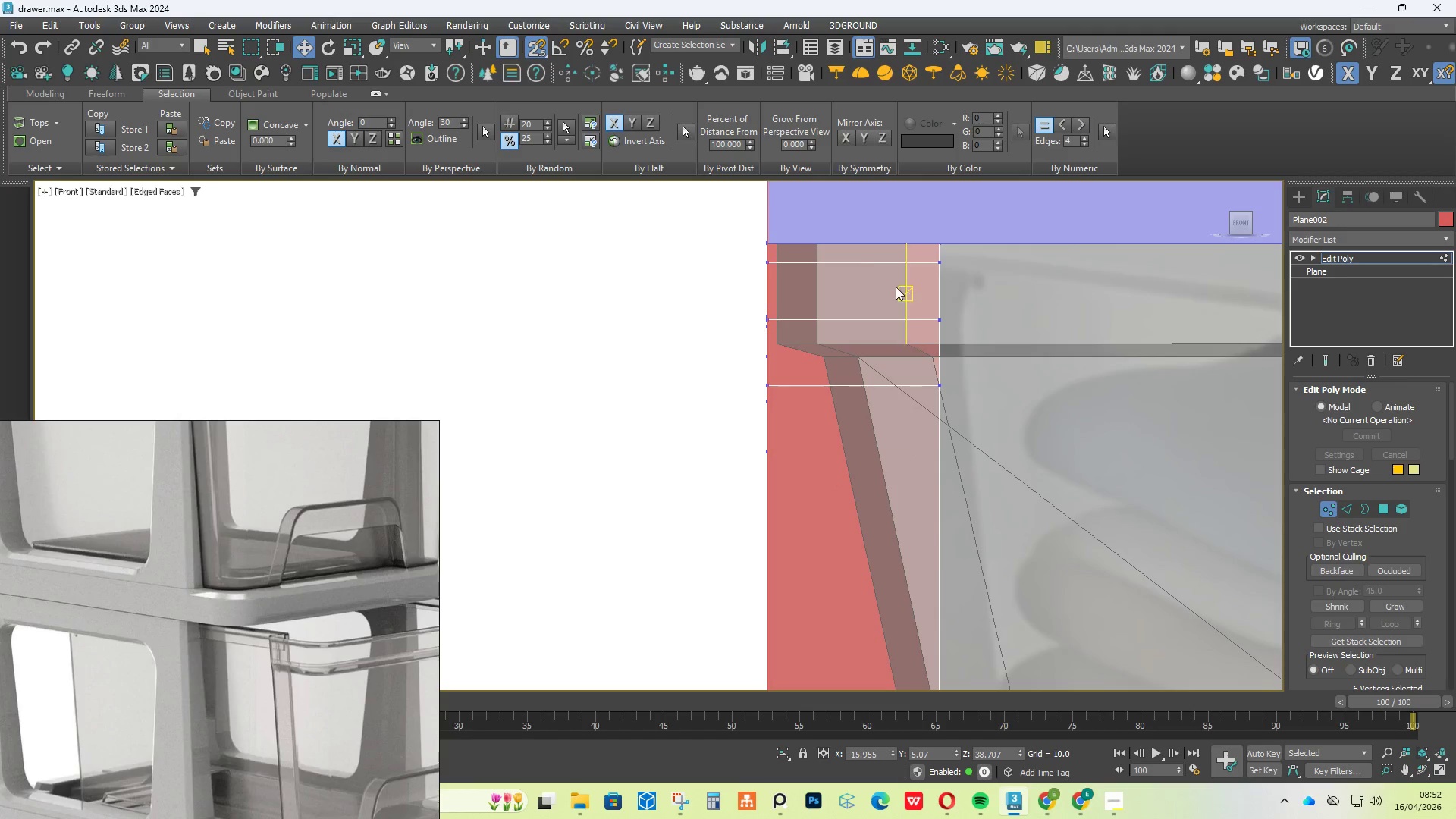 
scroll: coordinate [886, 237], scroll_direction: up, amount: 1.0
 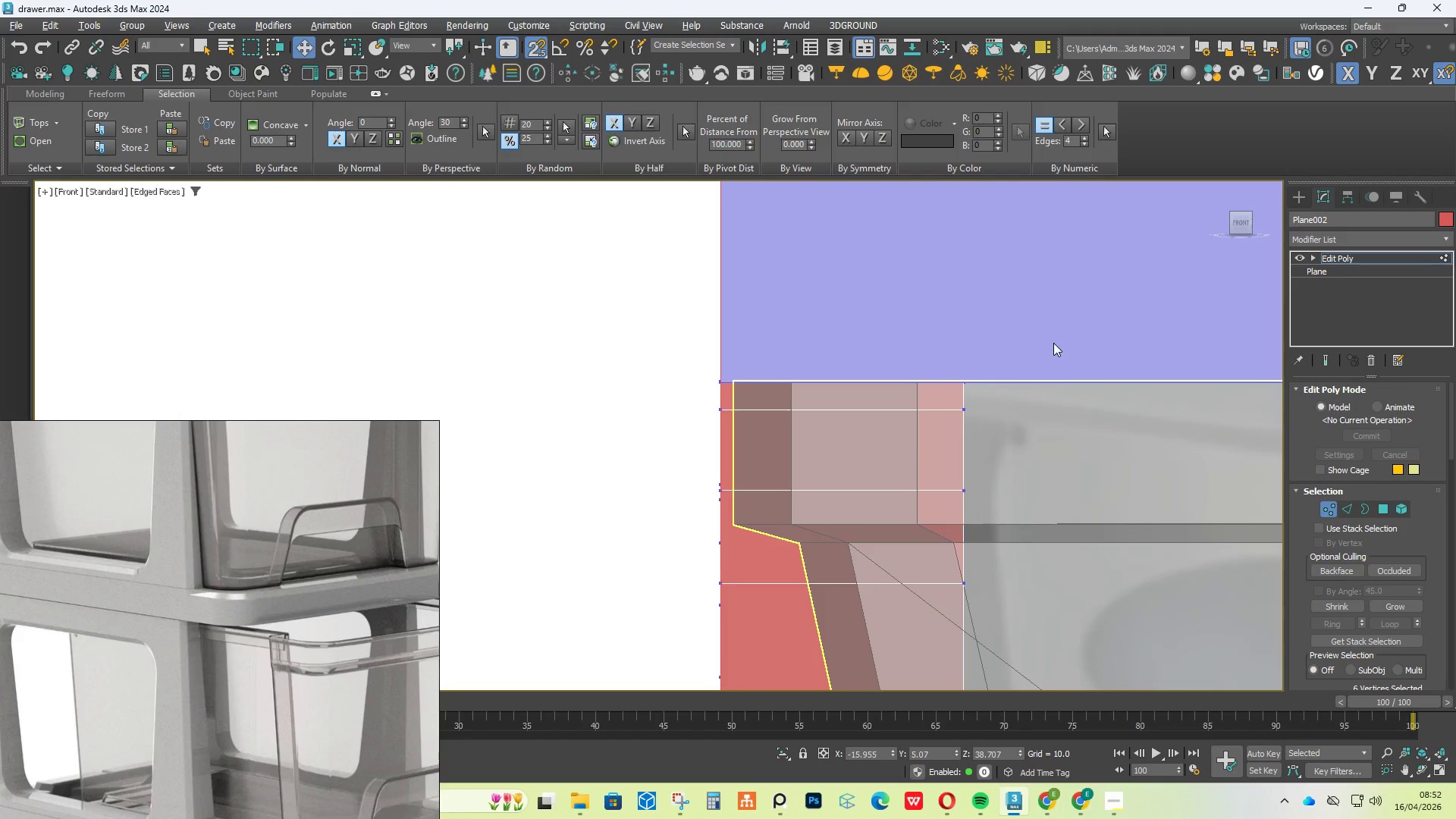 
left_click_drag(start_coordinate=[1053, 343], to_coordinate=[959, 404])
 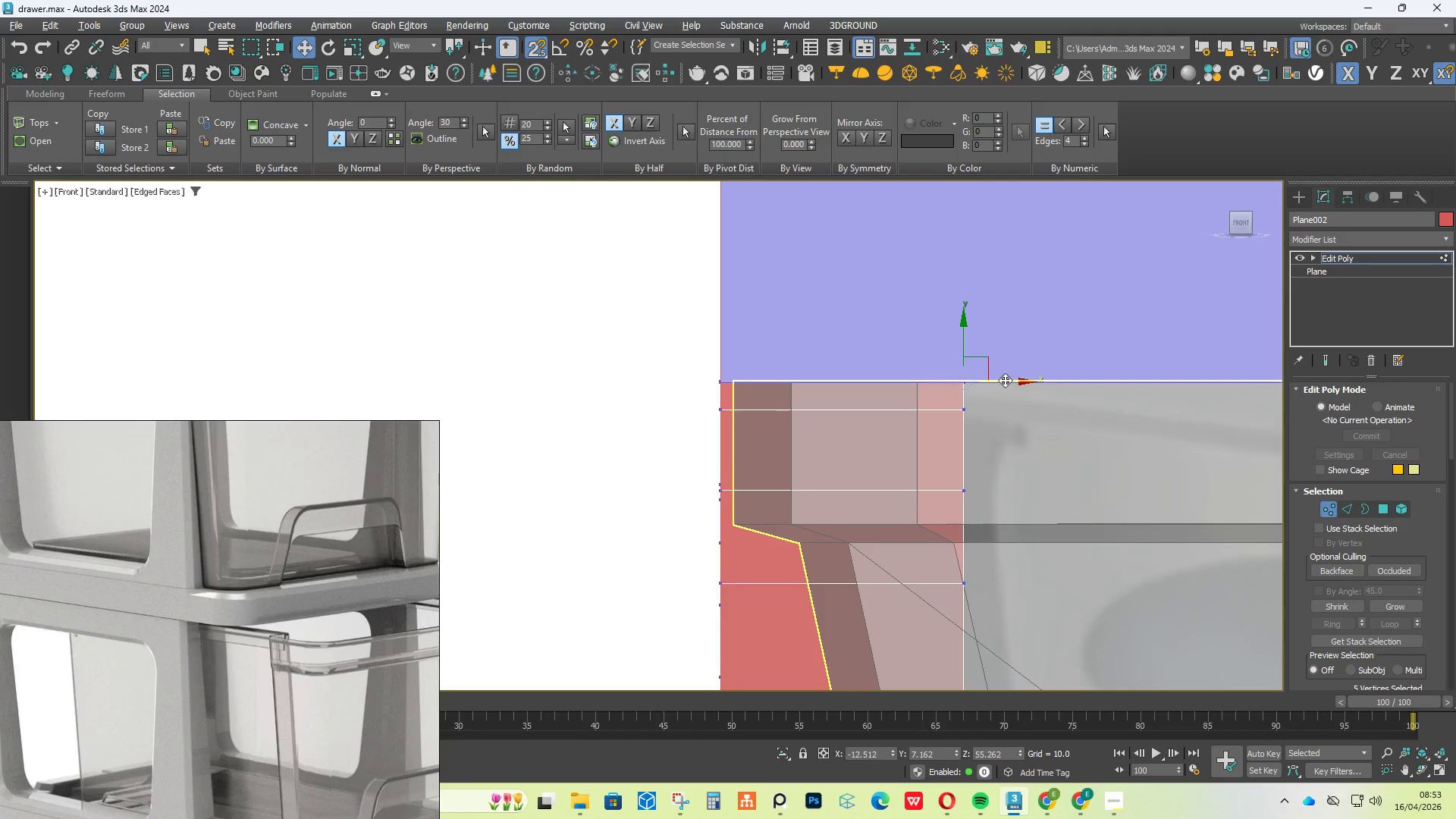 
left_click_drag(start_coordinate=[1005, 378], to_coordinate=[917, 392])
 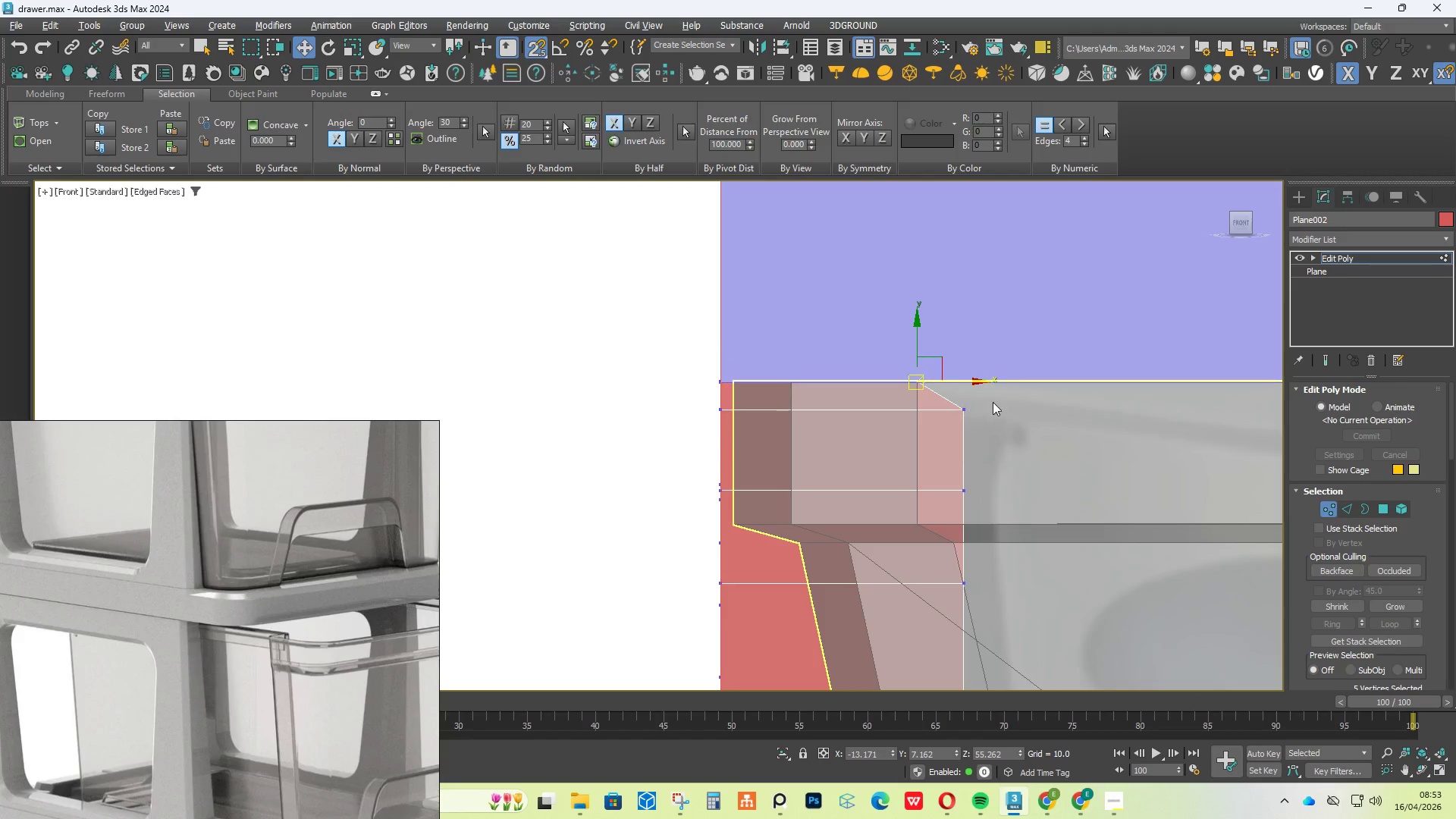 
left_click_drag(start_coordinate=[993, 402], to_coordinate=[940, 433])
 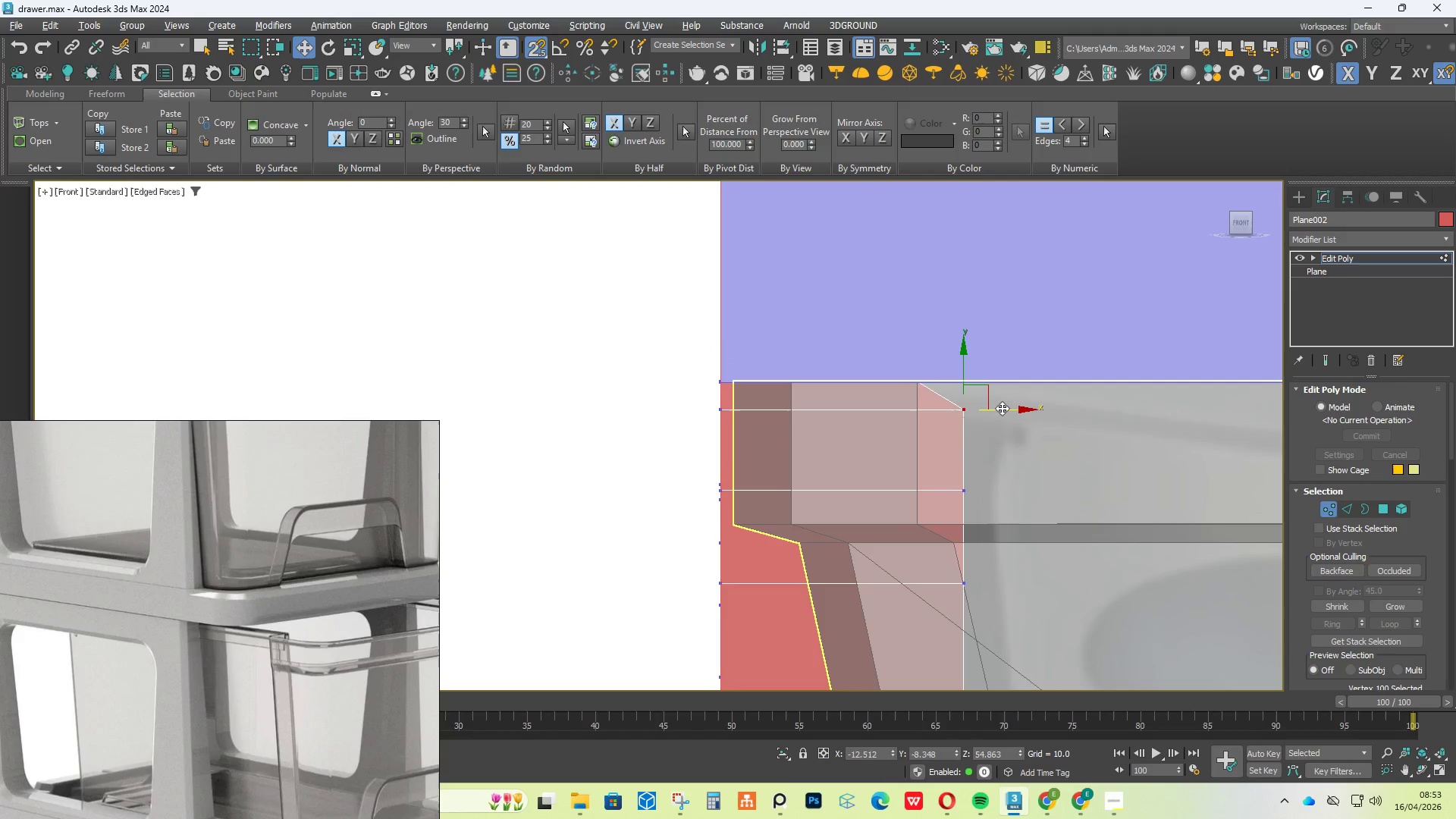 
left_click_drag(start_coordinate=[1003, 407], to_coordinate=[915, 444])
 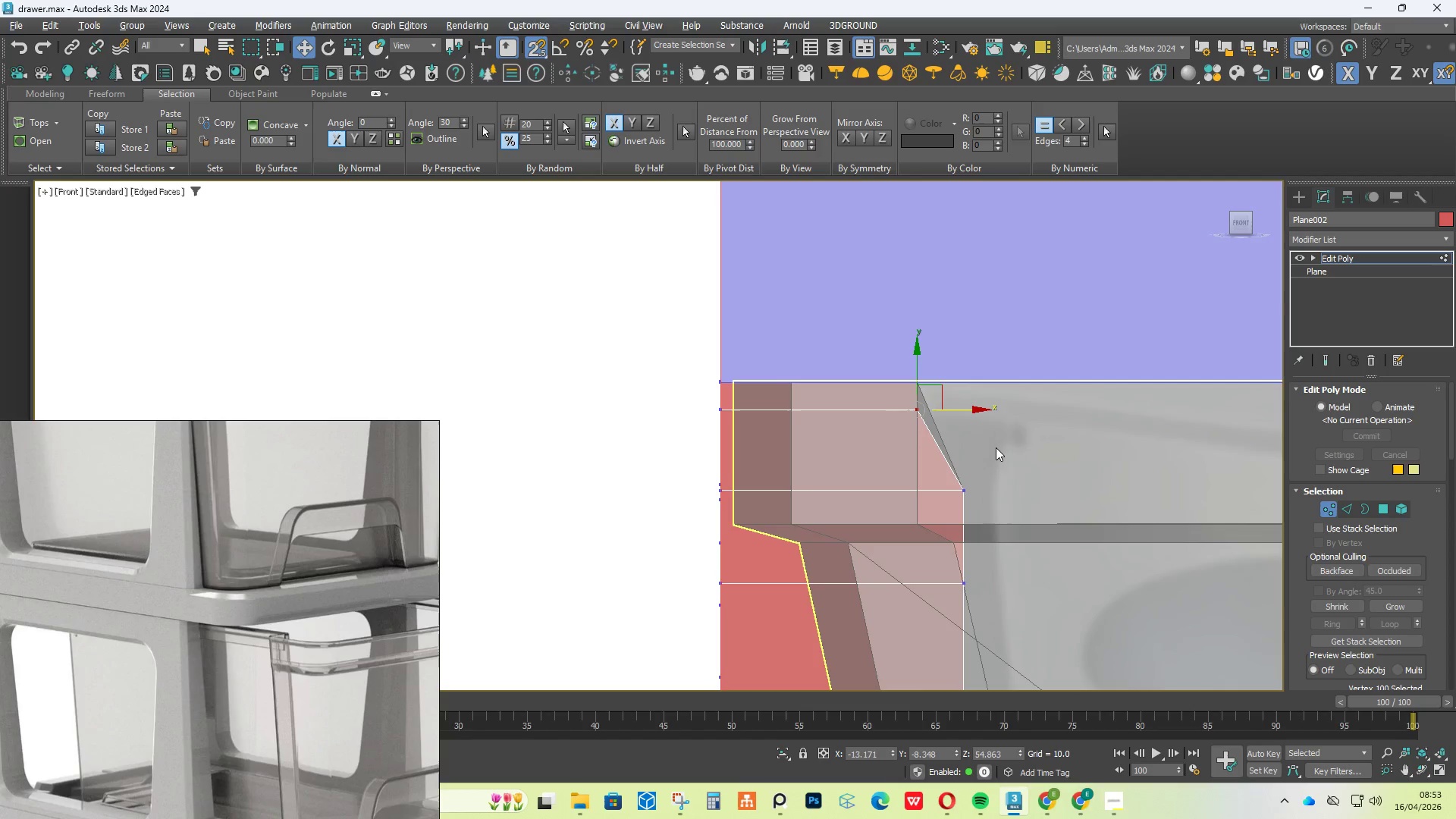 
left_click_drag(start_coordinate=[997, 450], to_coordinate=[927, 508])
 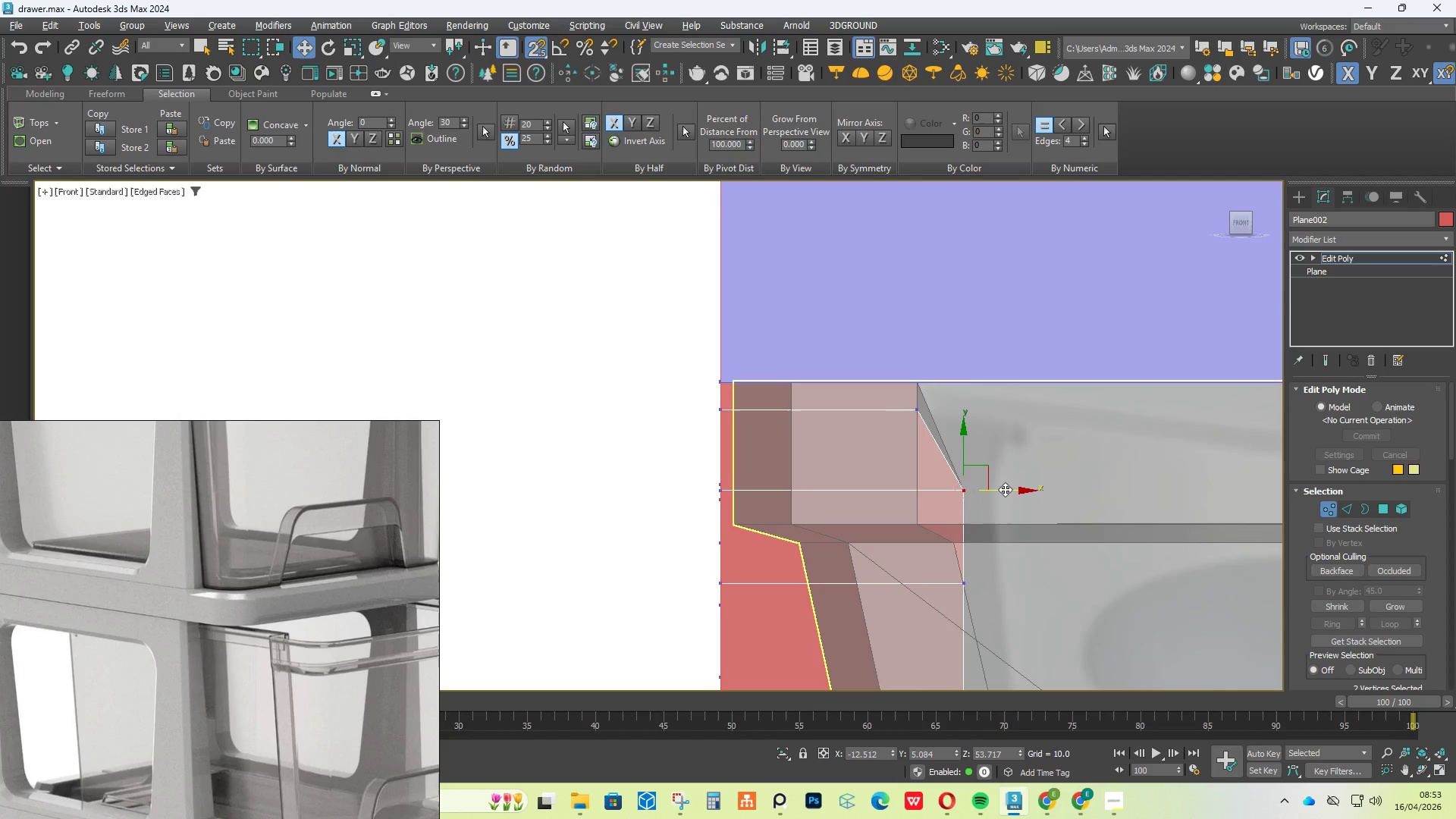 
left_click_drag(start_coordinate=[1008, 489], to_coordinate=[921, 498])
 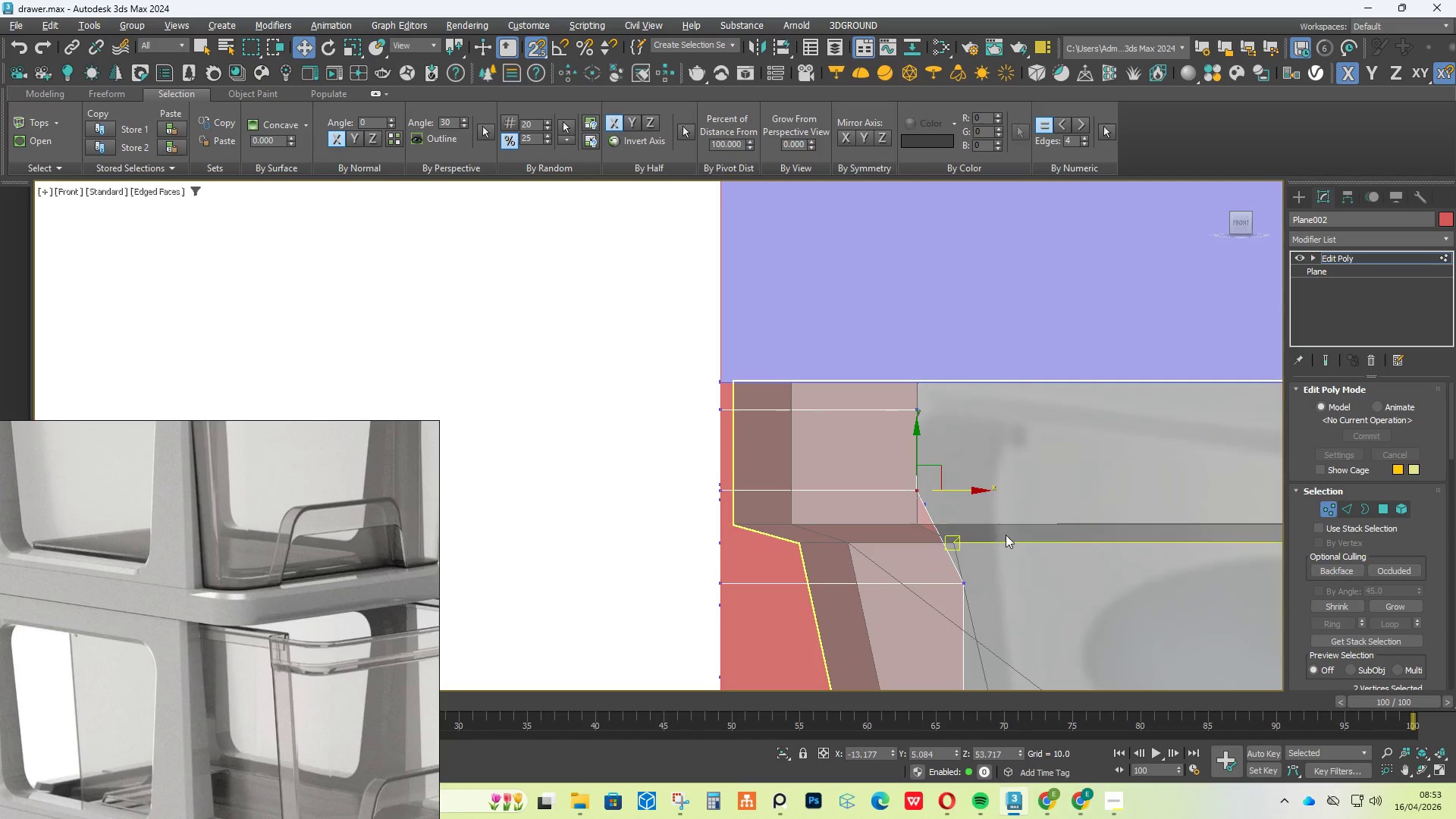 
left_click_drag(start_coordinate=[999, 541], to_coordinate=[926, 608])
 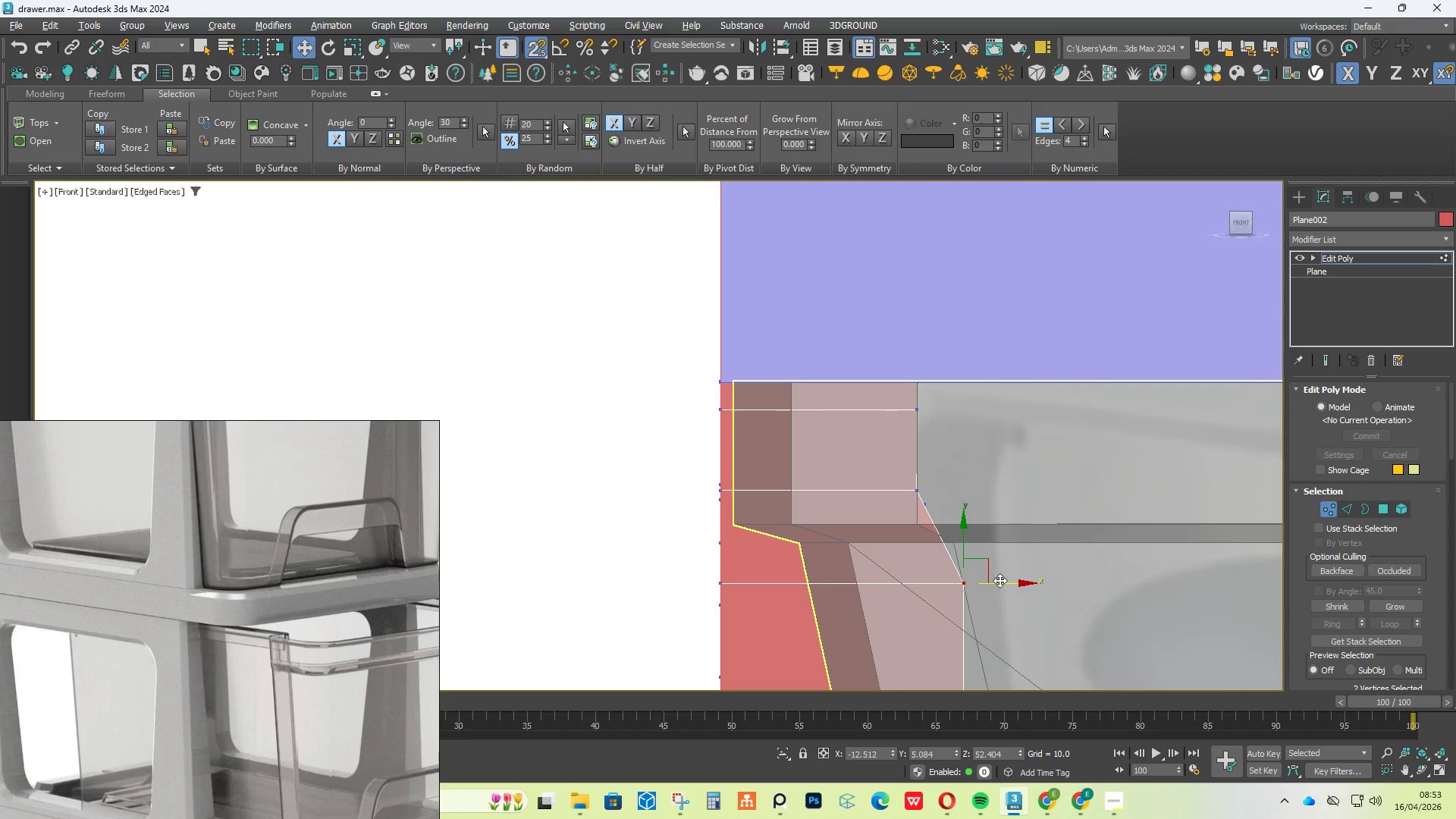 
left_click_drag(start_coordinate=[999, 580], to_coordinate=[943, 551])
 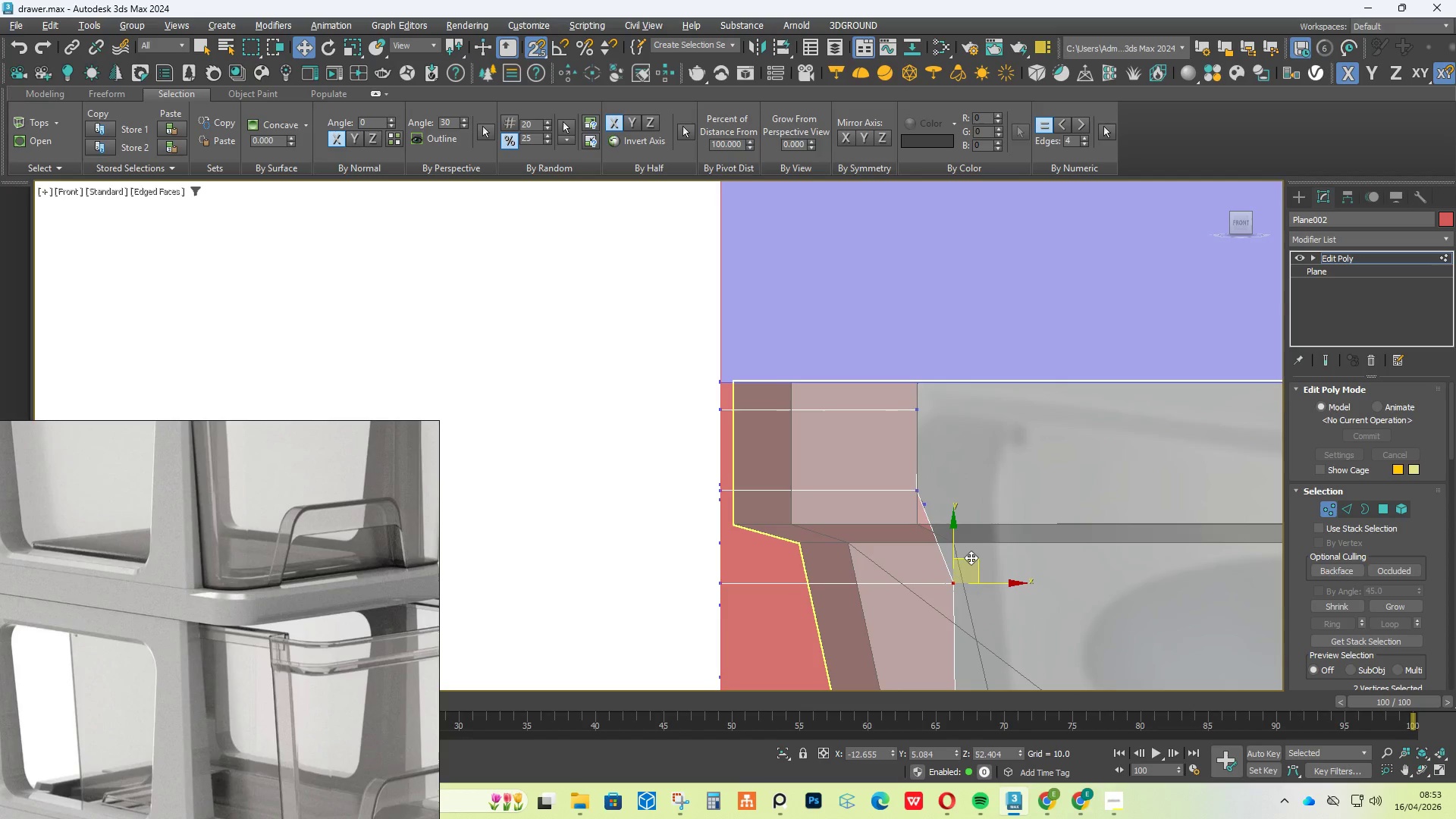 
left_click_drag(start_coordinate=[973, 562], to_coordinate=[962, 551])
 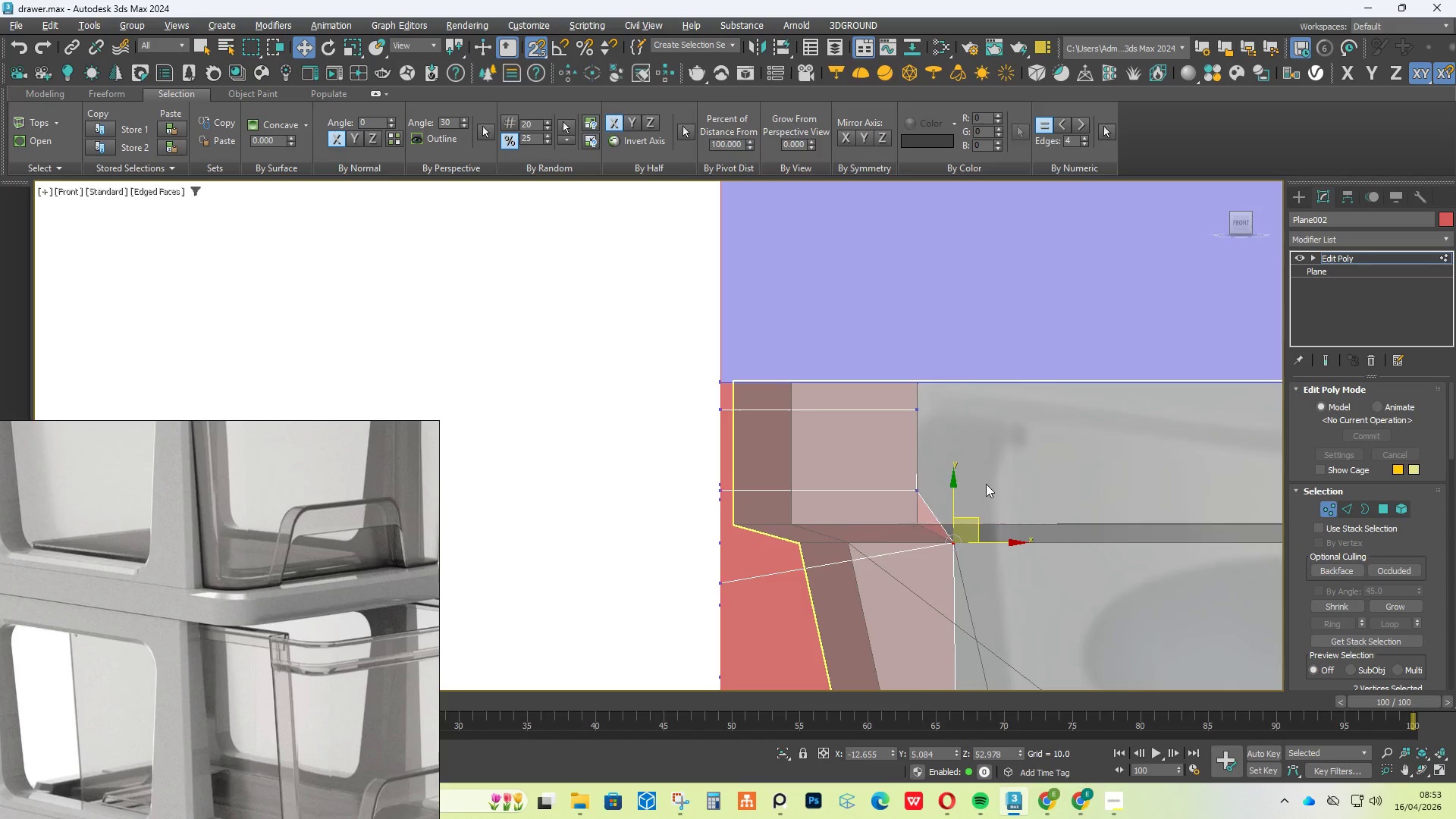 
scroll: coordinate [986, 481], scroll_direction: down, amount: 3.0
 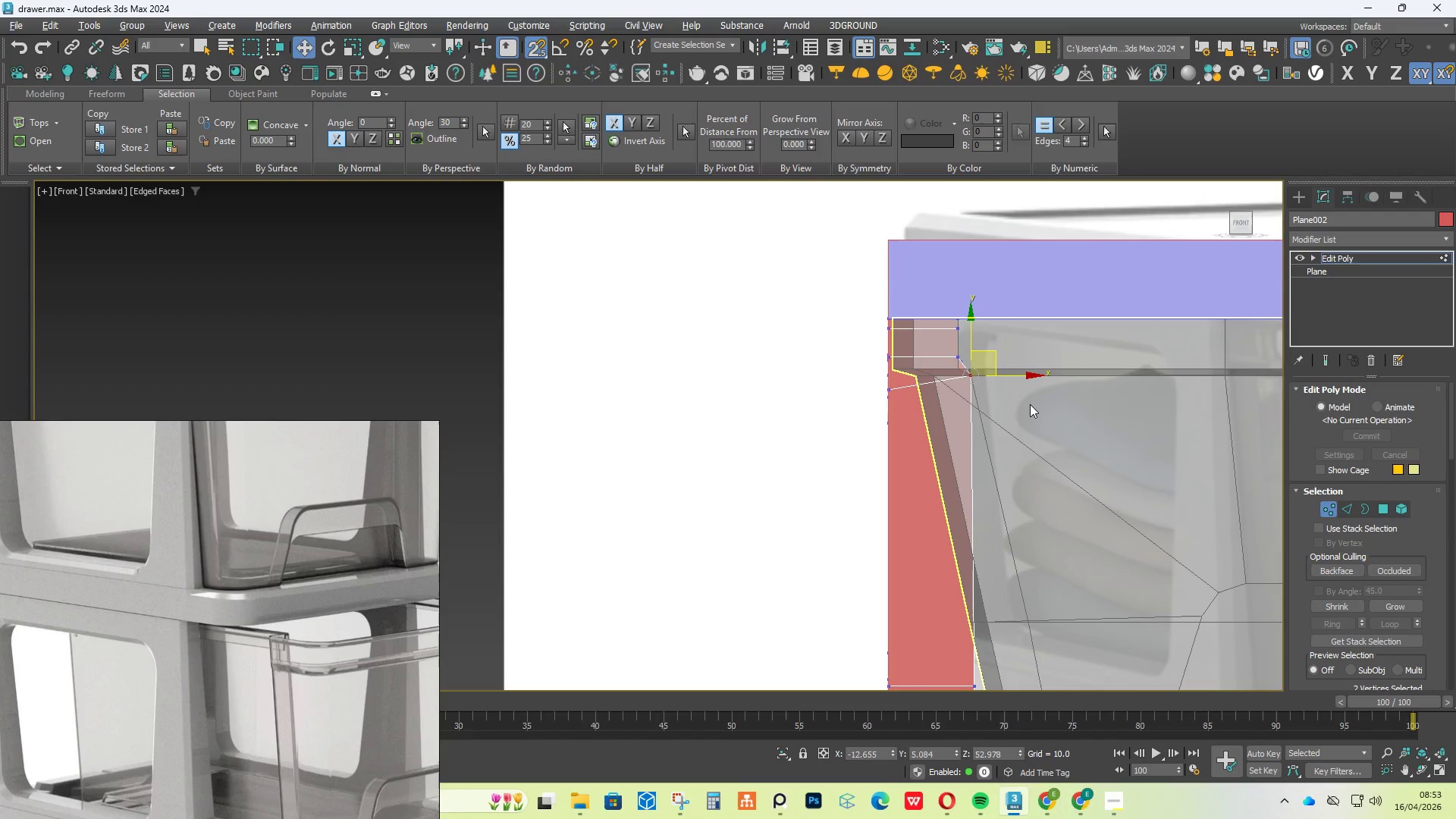 
scroll: coordinate [990, 374], scroll_direction: up, amount: 6.0
 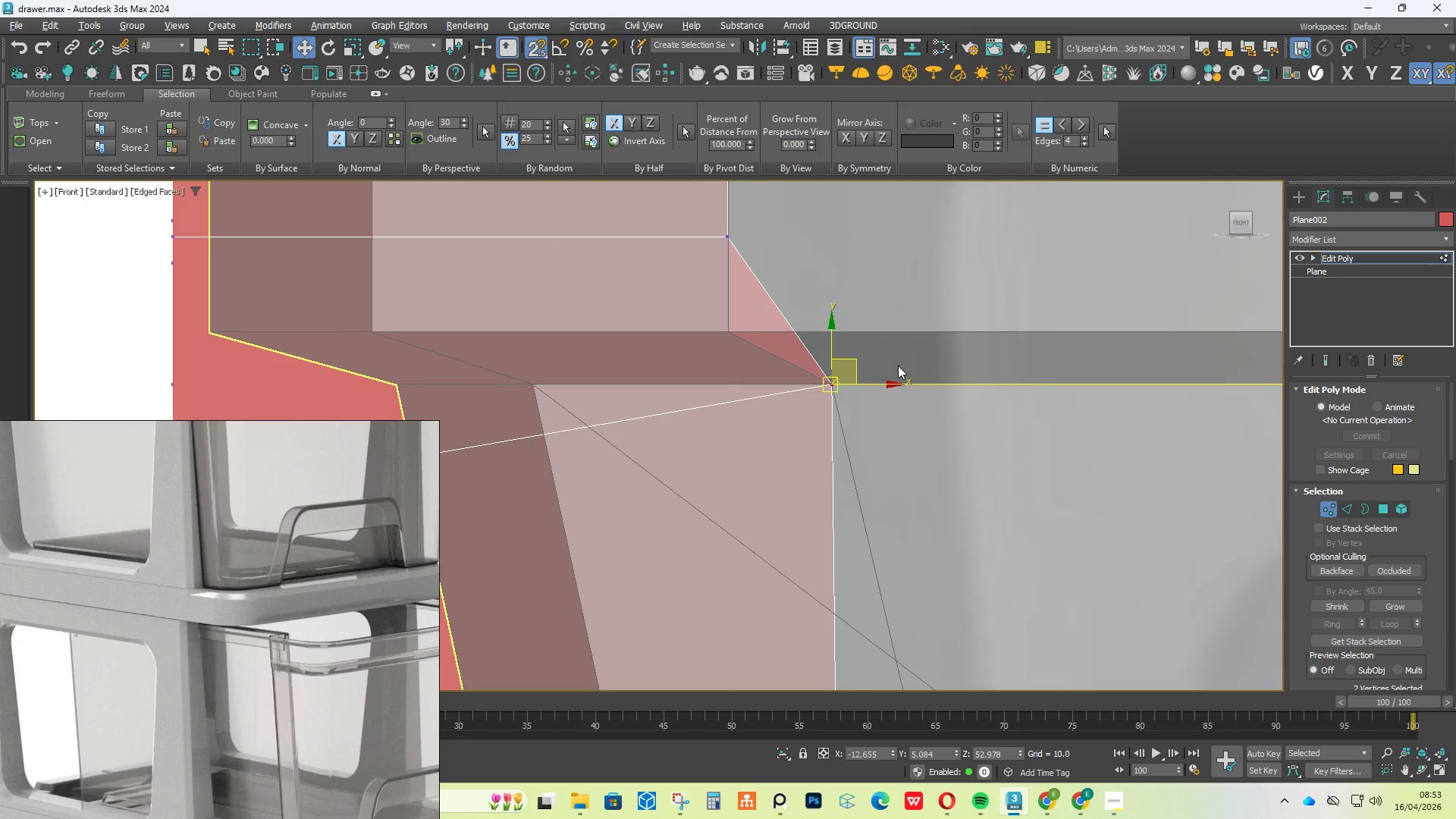 
scroll: coordinate [868, 595], scroll_direction: down, amount: 4.0
 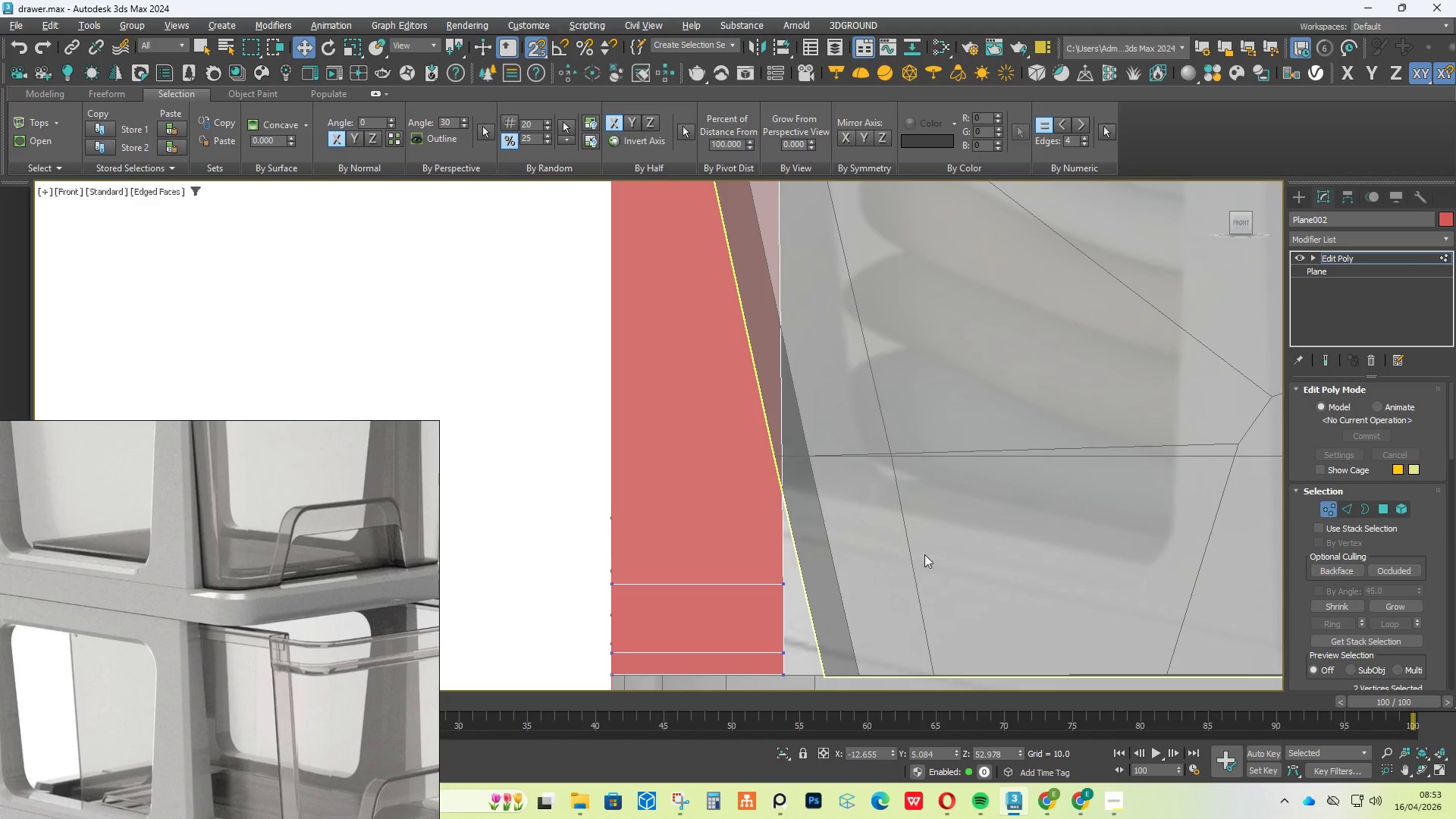 
left_click_drag(start_coordinate=[824, 570], to_coordinate=[734, 634])
 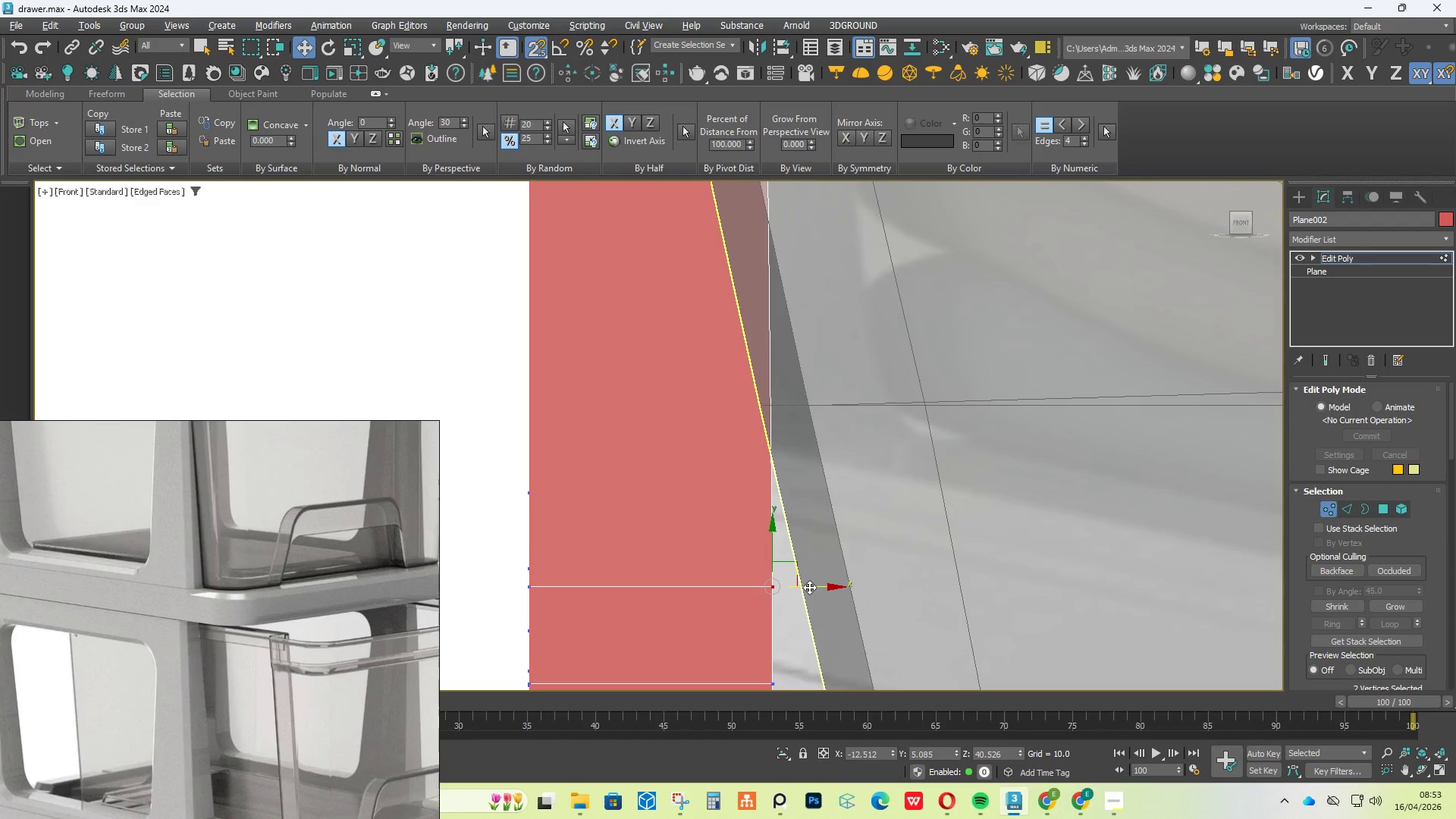 
scroll: coordinate [809, 577], scroll_direction: up, amount: 1.0
 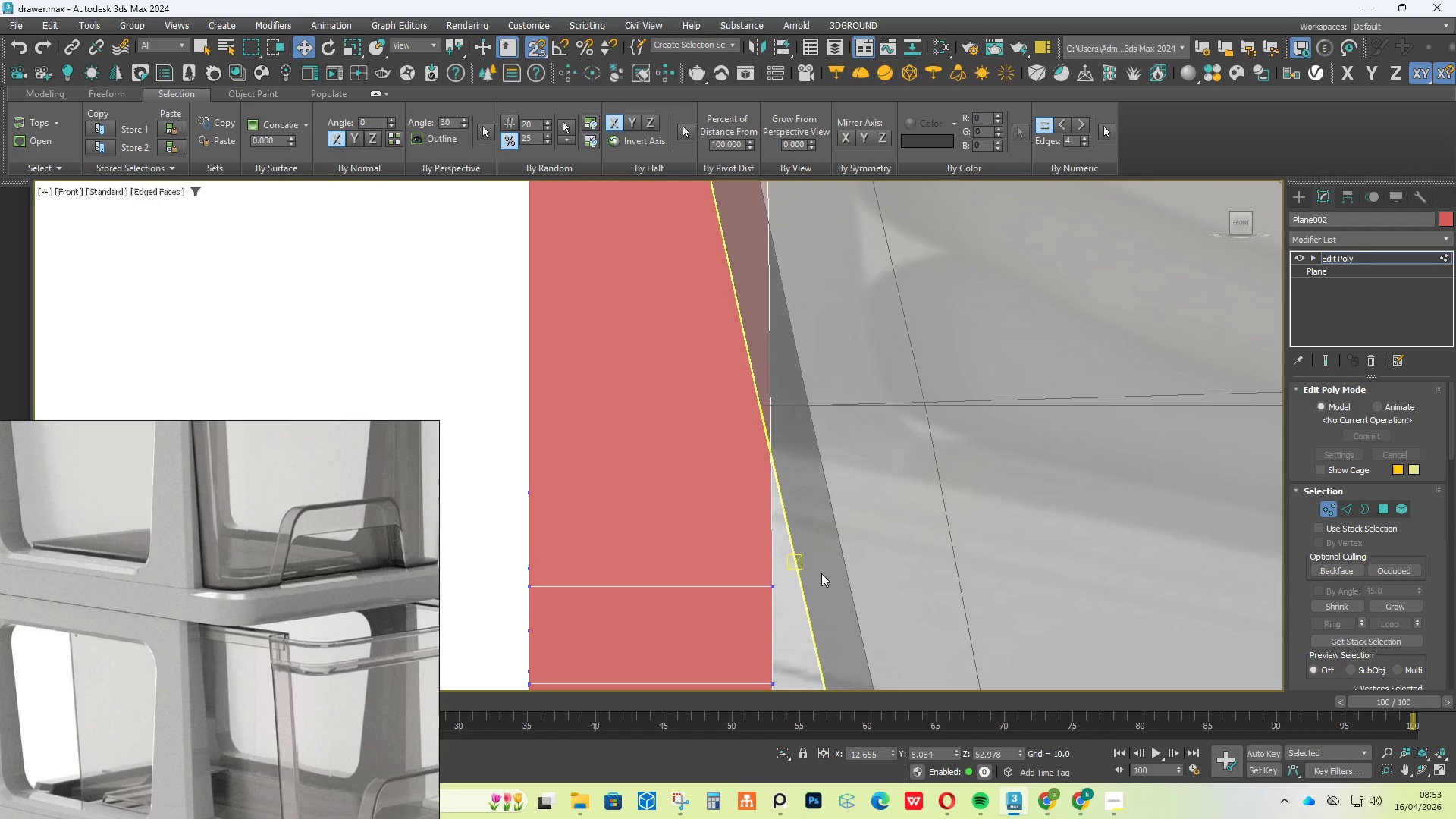 
left_click_drag(start_coordinate=[809, 585], to_coordinate=[942, 561])
 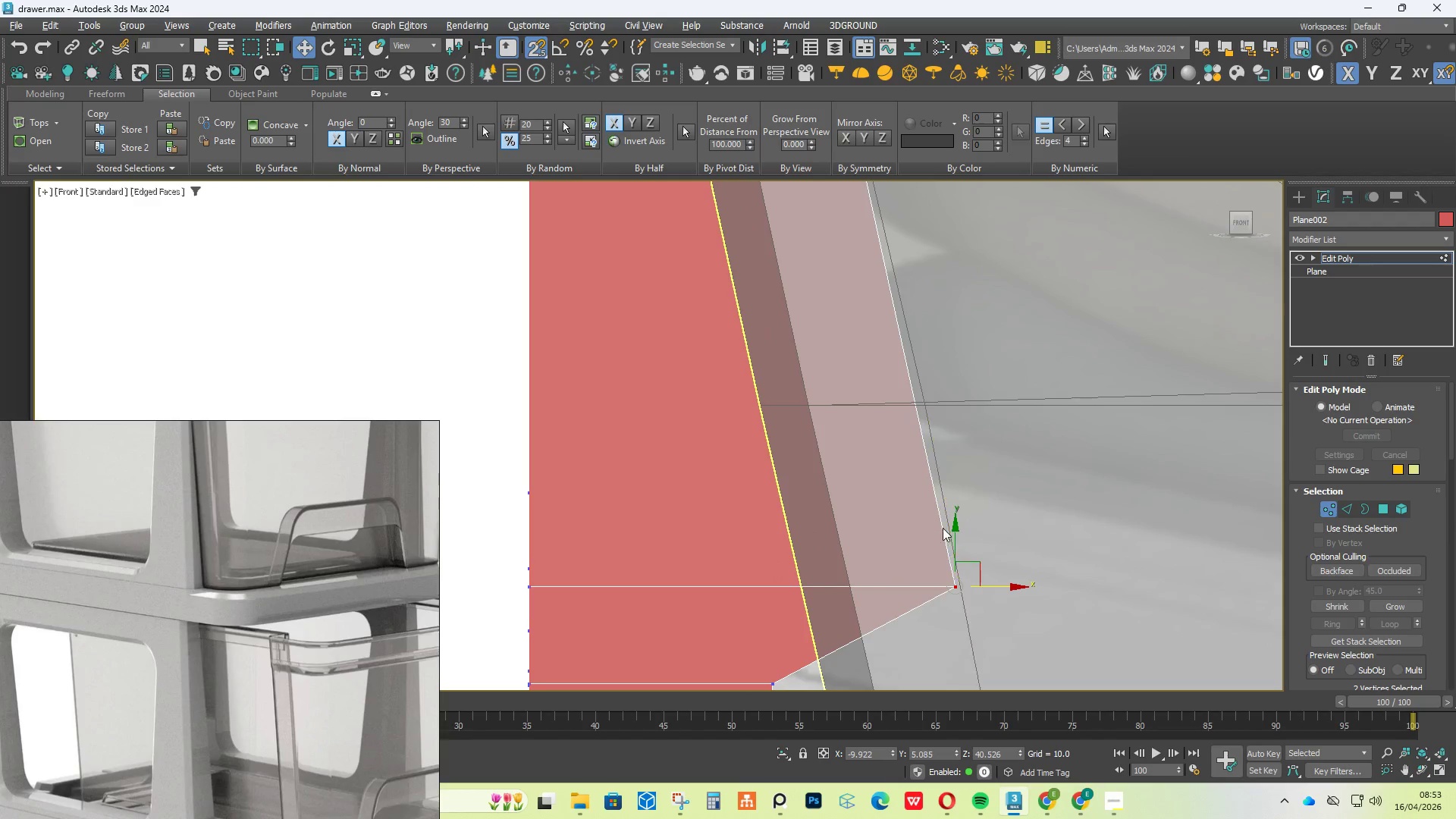 
scroll: coordinate [941, 491], scroll_direction: down, amount: 3.0
 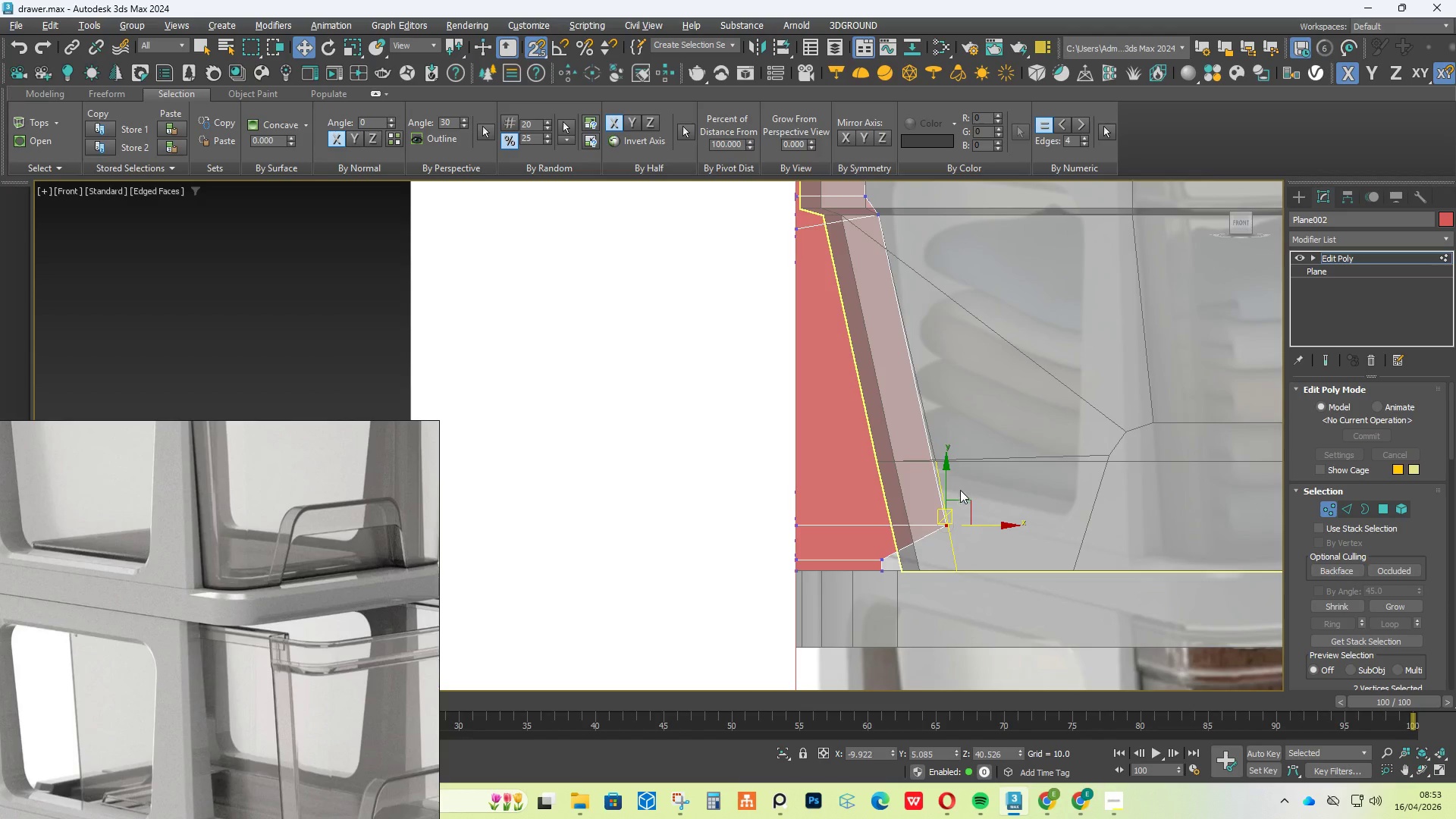 
left_click_drag(start_coordinate=[969, 507], to_coordinate=[927, 466])
 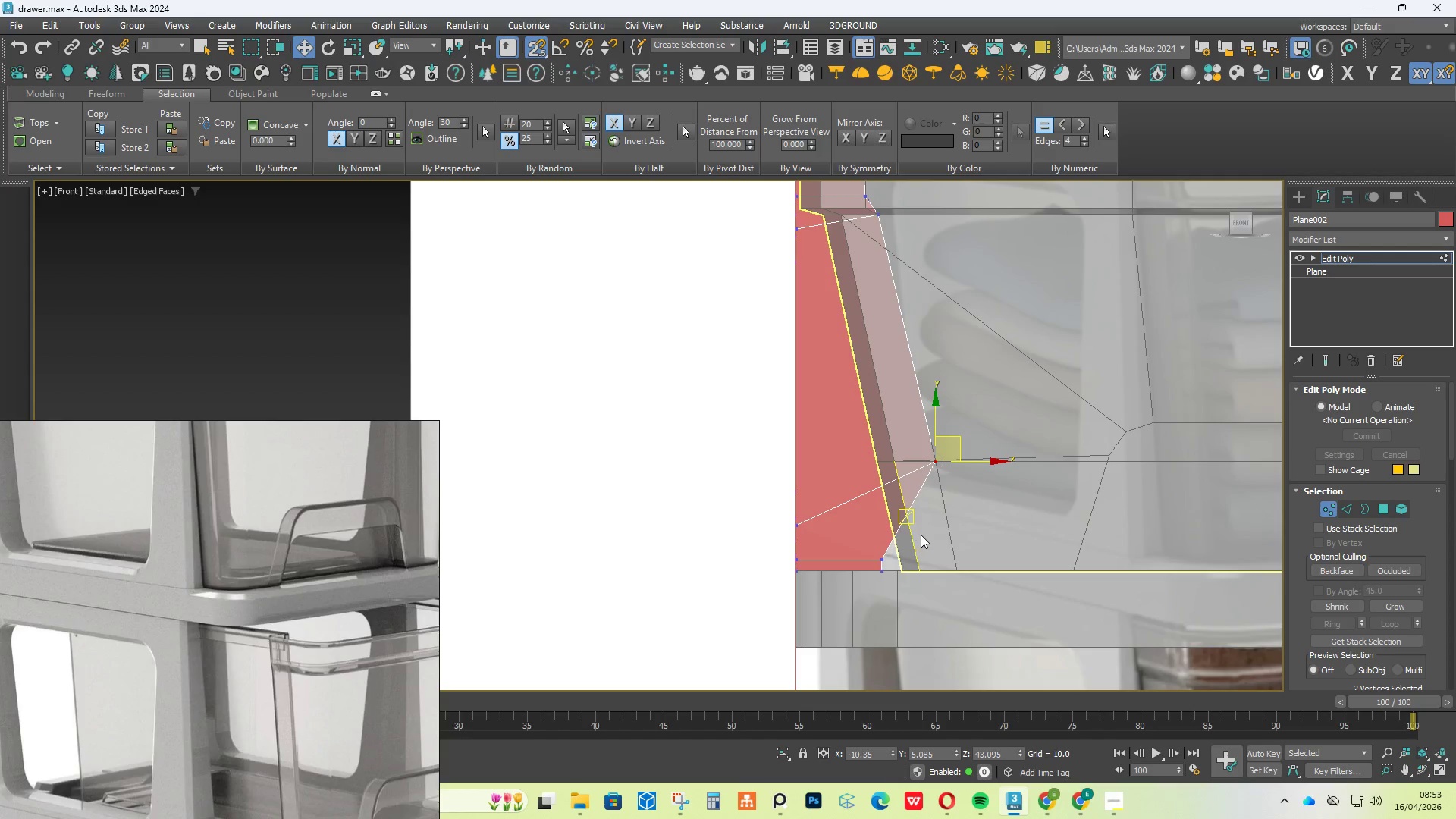 
left_click_drag(start_coordinate=[921, 535], to_coordinate=[854, 588])
 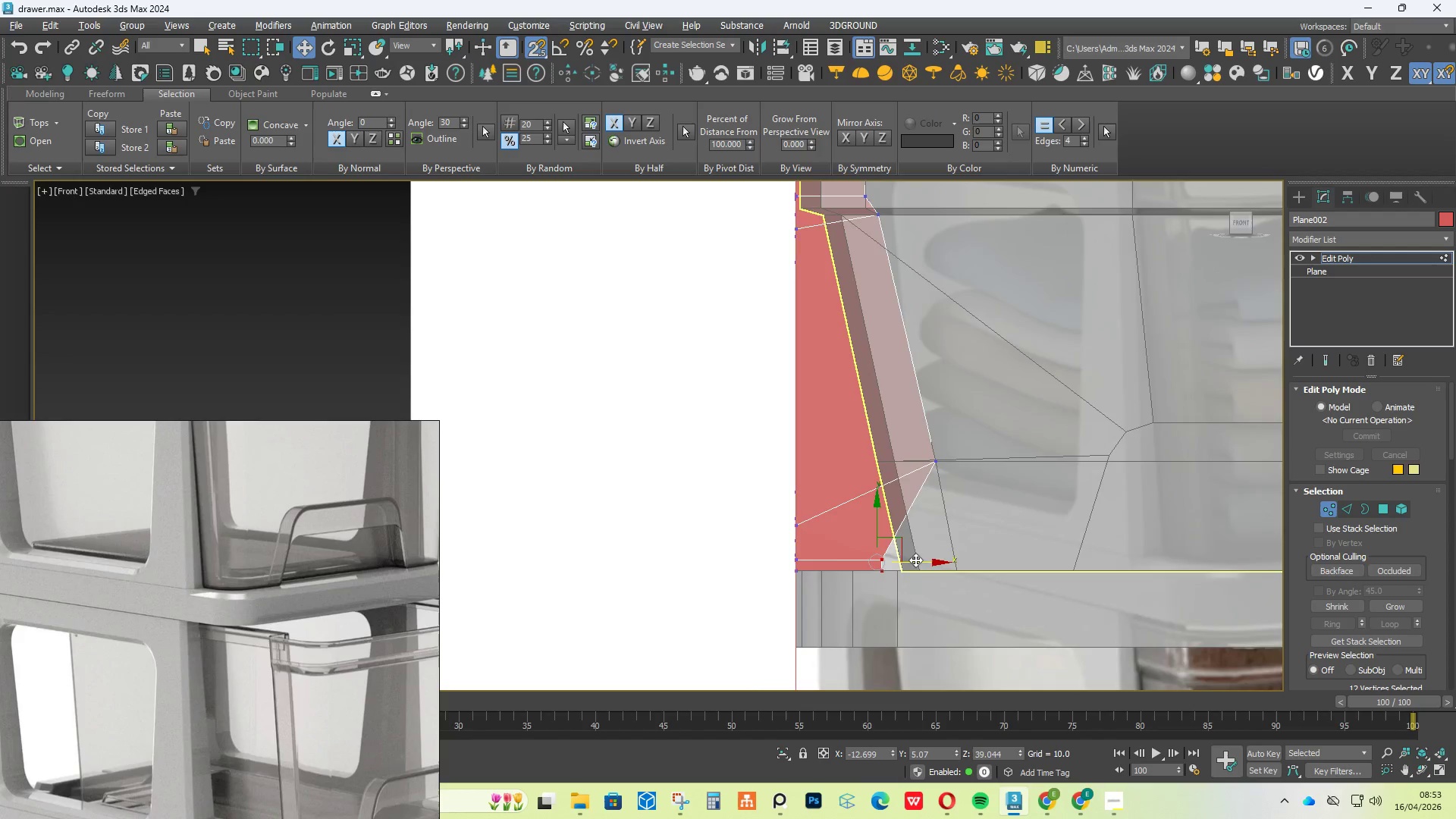 
left_click_drag(start_coordinate=[891, 542], to_coordinate=[824, 572])
 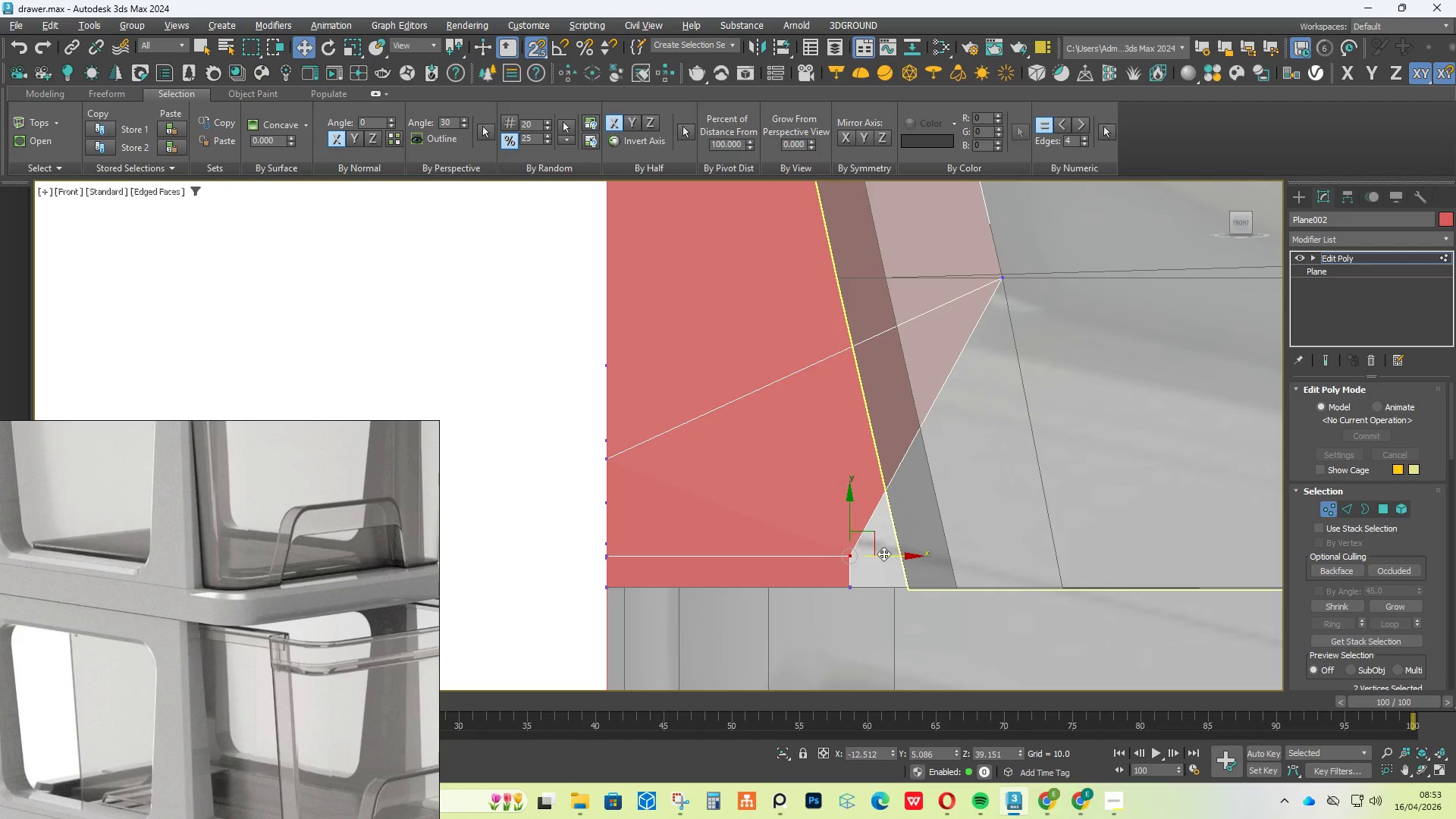 
scroll: coordinate [895, 563], scroll_direction: up, amount: 3.0
 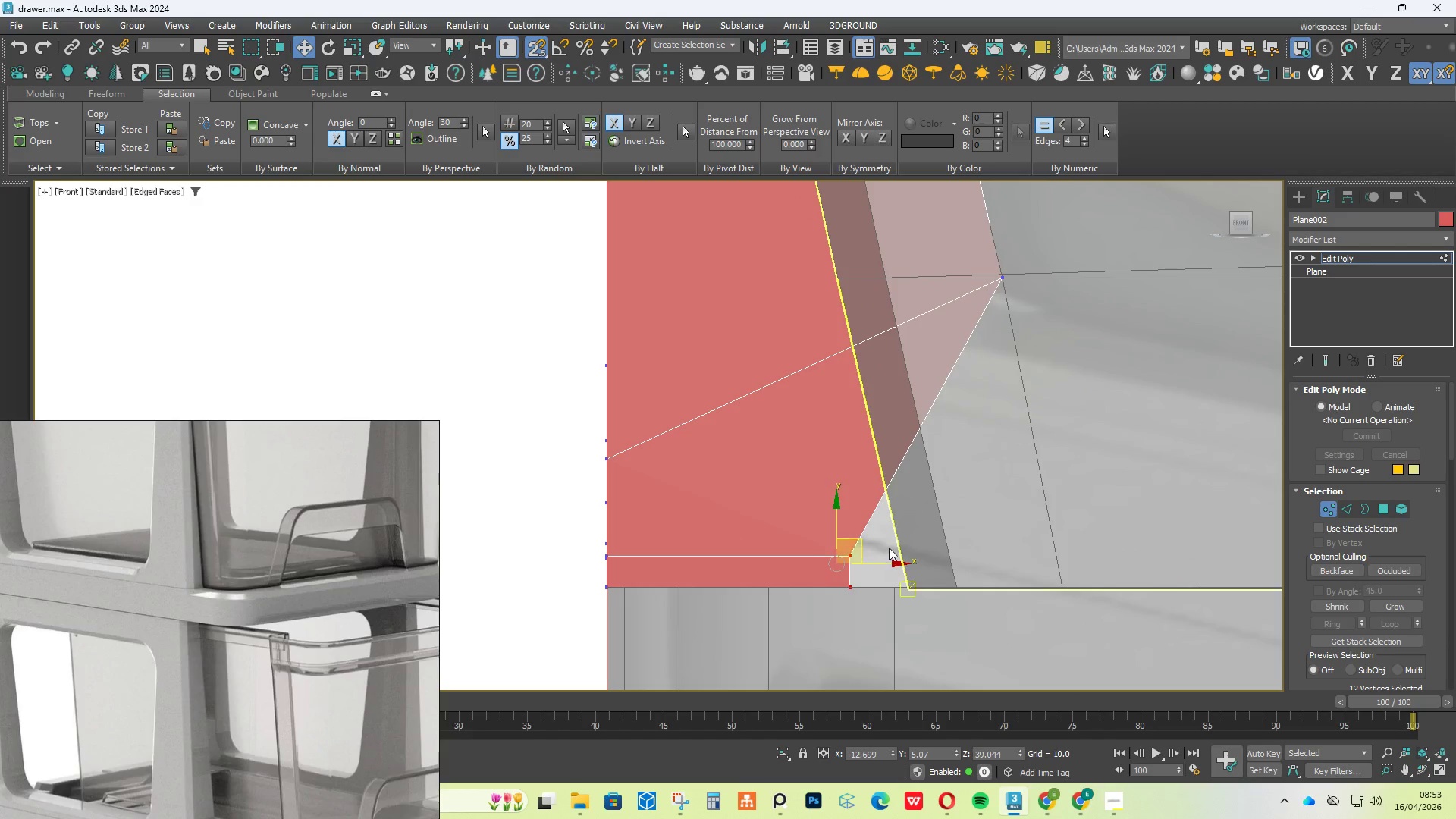 
left_click_drag(start_coordinate=[883, 554], to_coordinate=[1034, 517])
 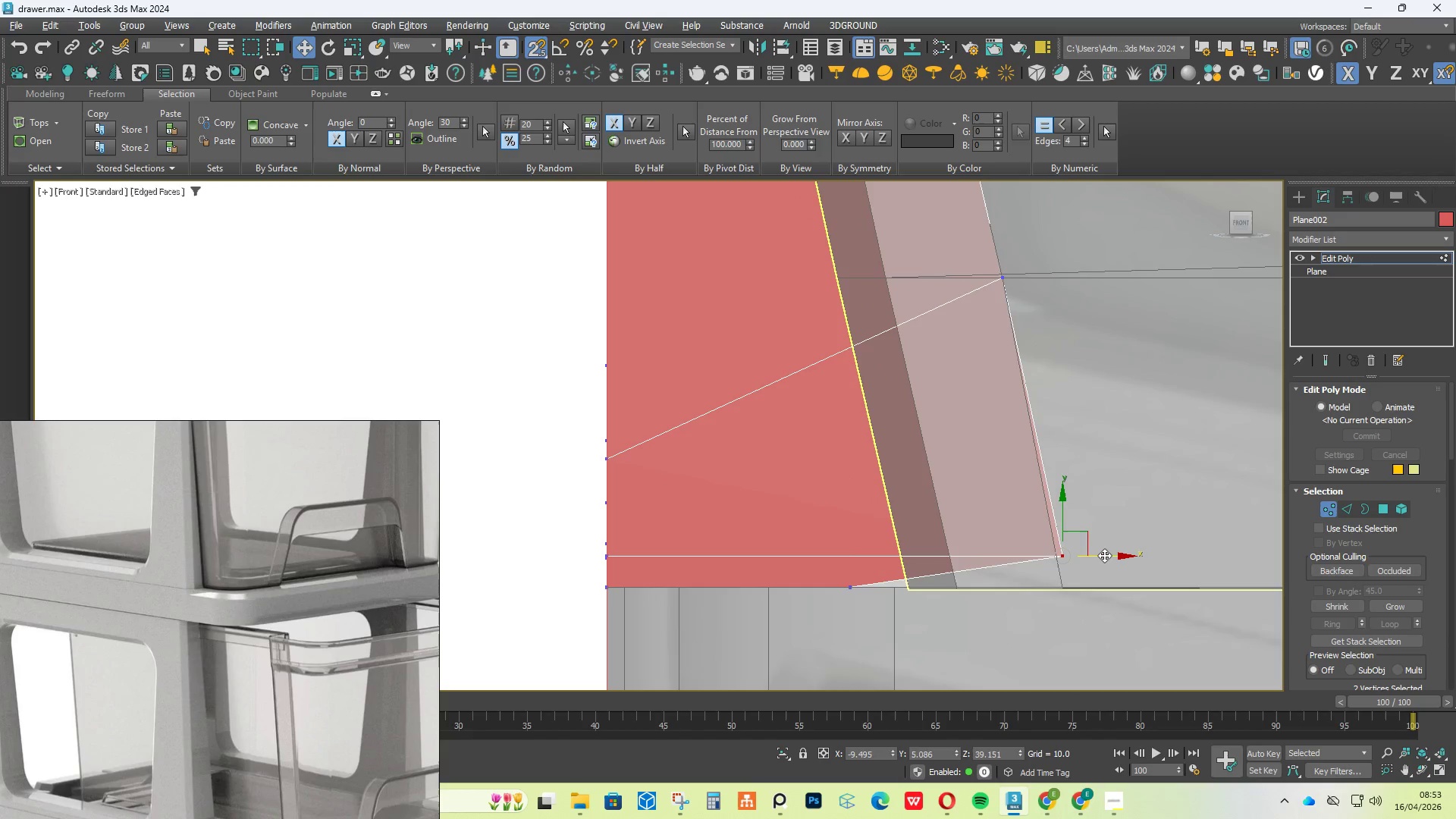 
key(S)
 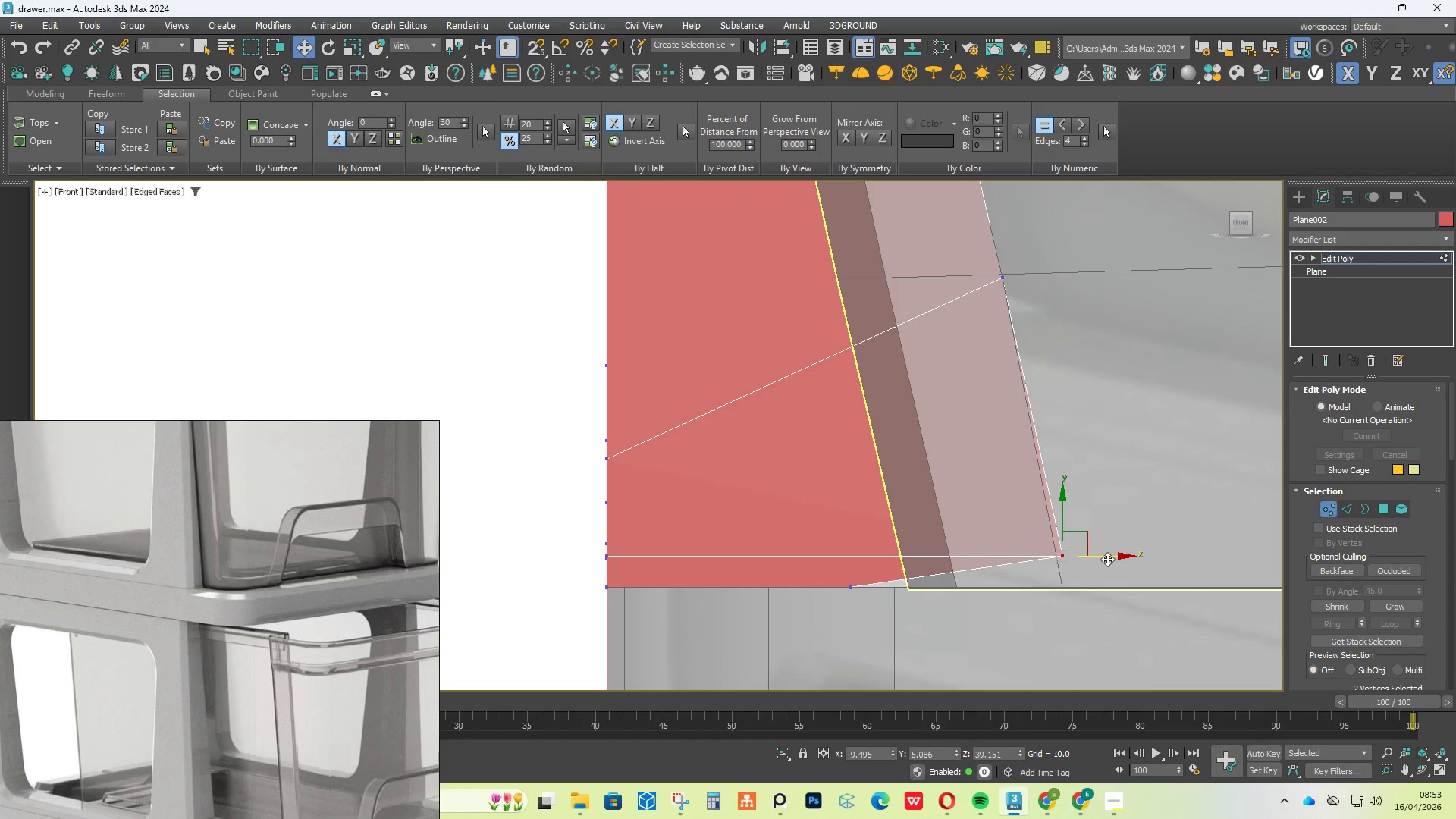 
left_click_drag(start_coordinate=[1107, 559], to_coordinate=[1100, 557])
 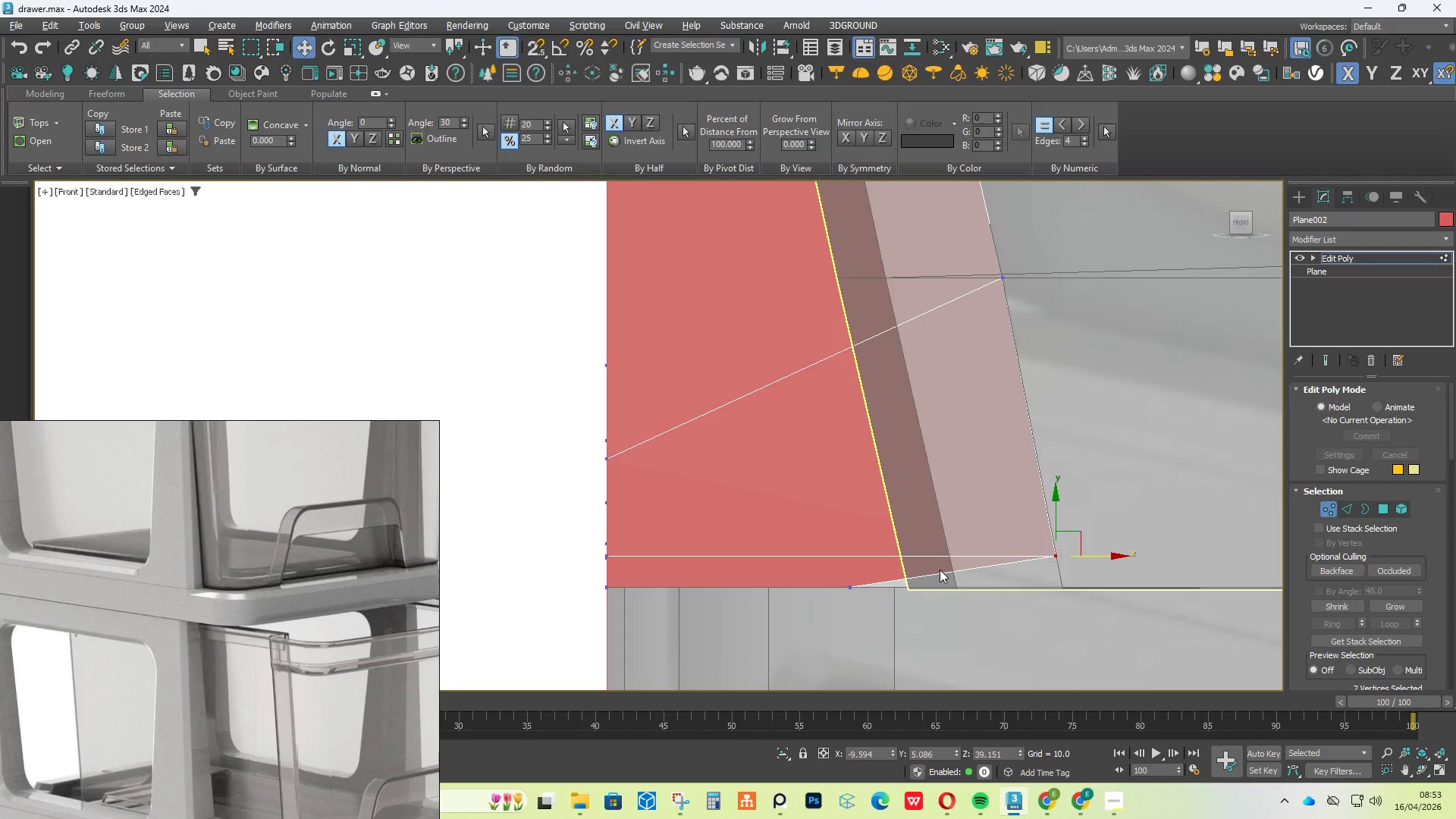 
left_click_drag(start_coordinate=[904, 577], to_coordinate=[789, 609])
 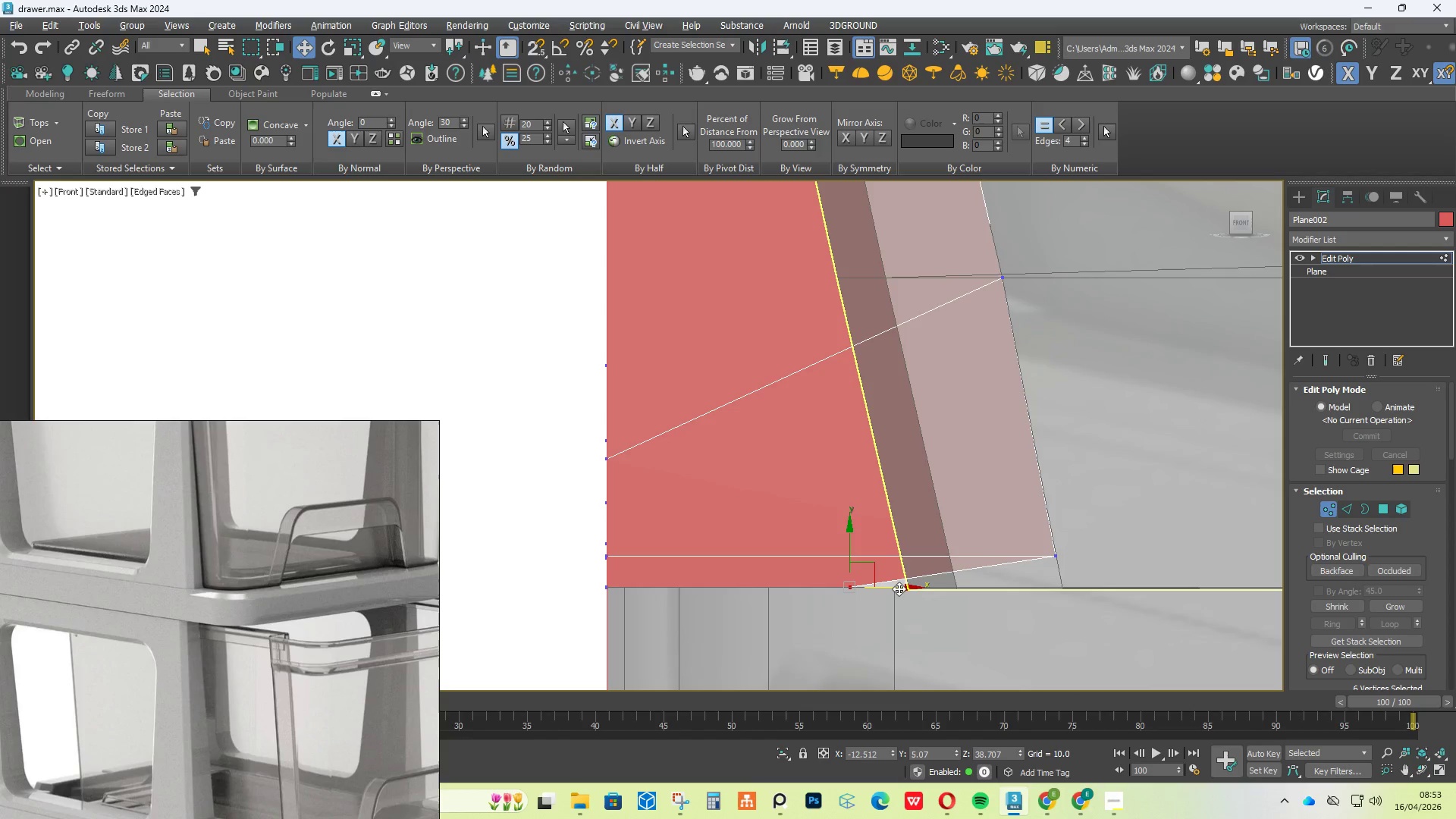 
left_click_drag(start_coordinate=[899, 588], to_coordinate=[1033, 588])
 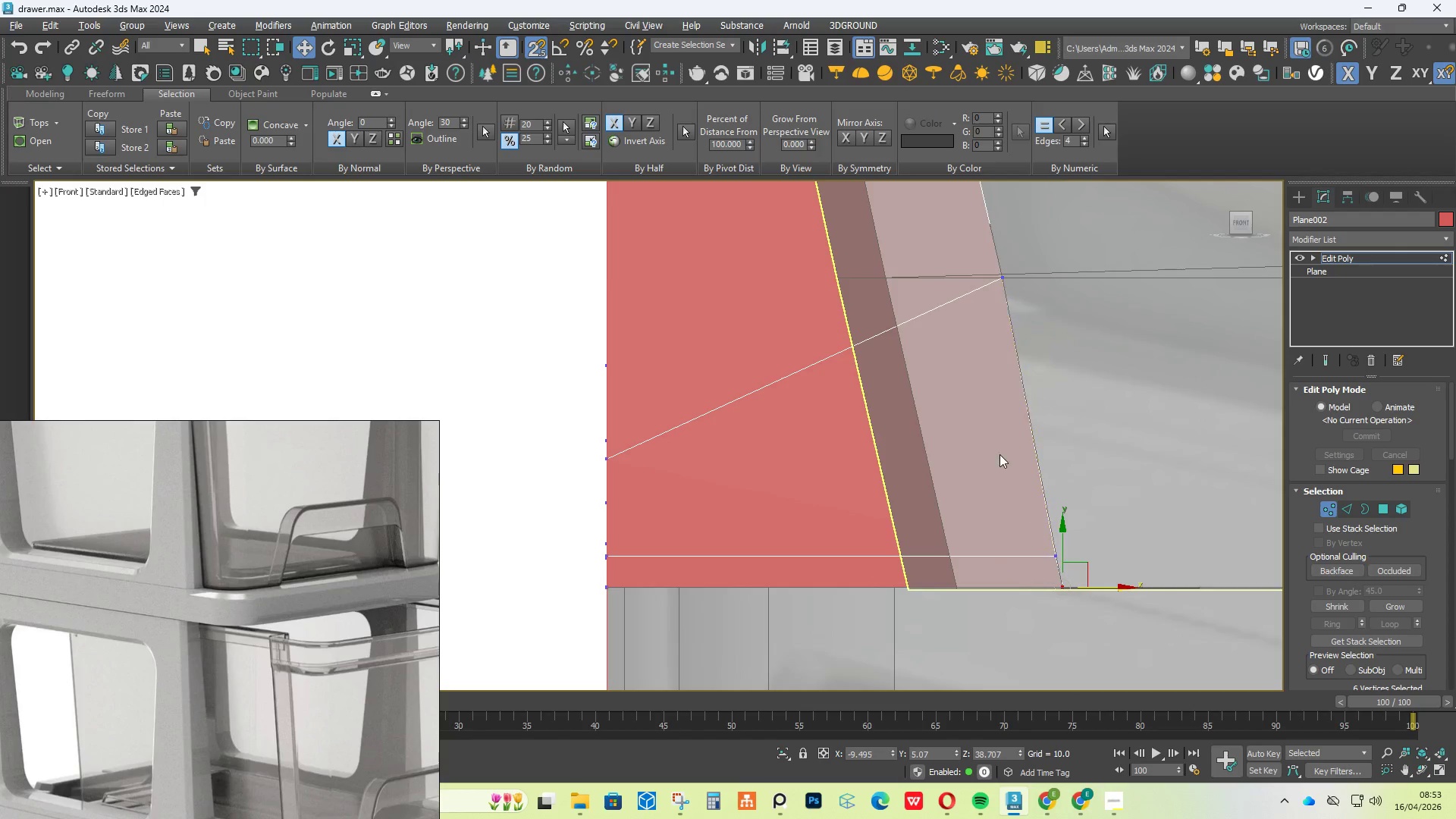 
key(S)
 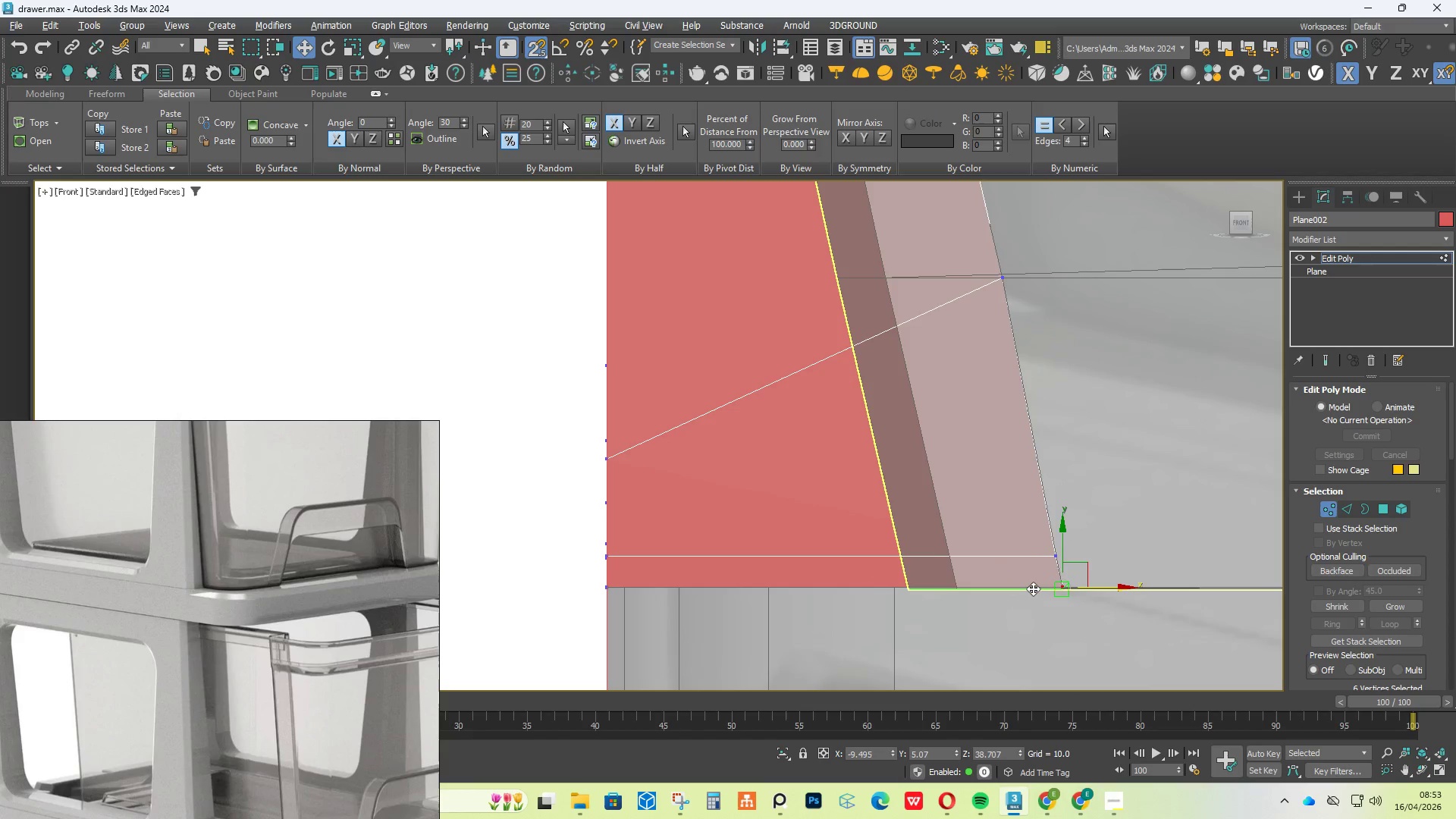 
scroll: coordinate [993, 436], scroll_direction: down, amount: 4.0
 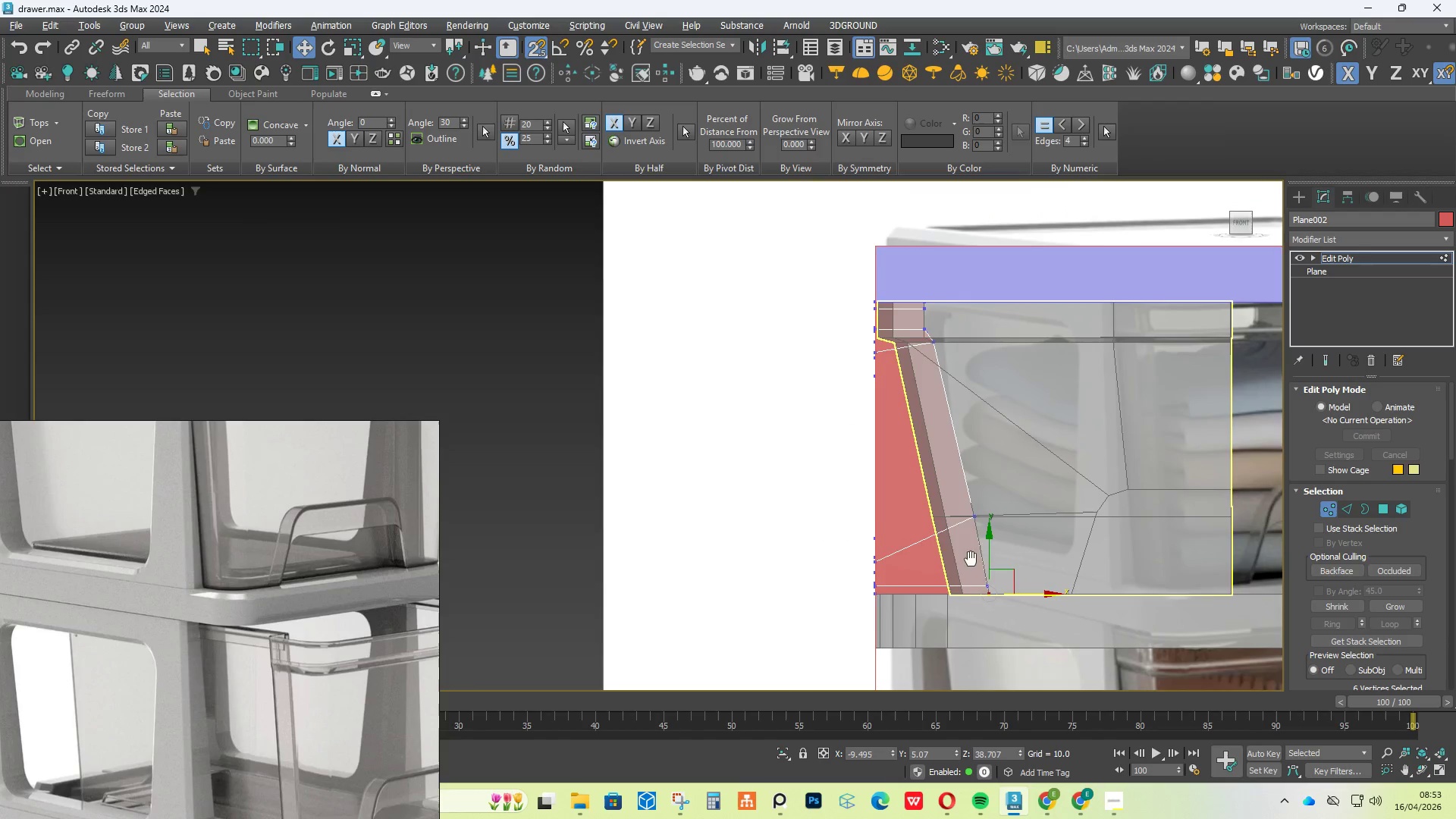 
hold_key(key=AltLeft, duration=1.51)
 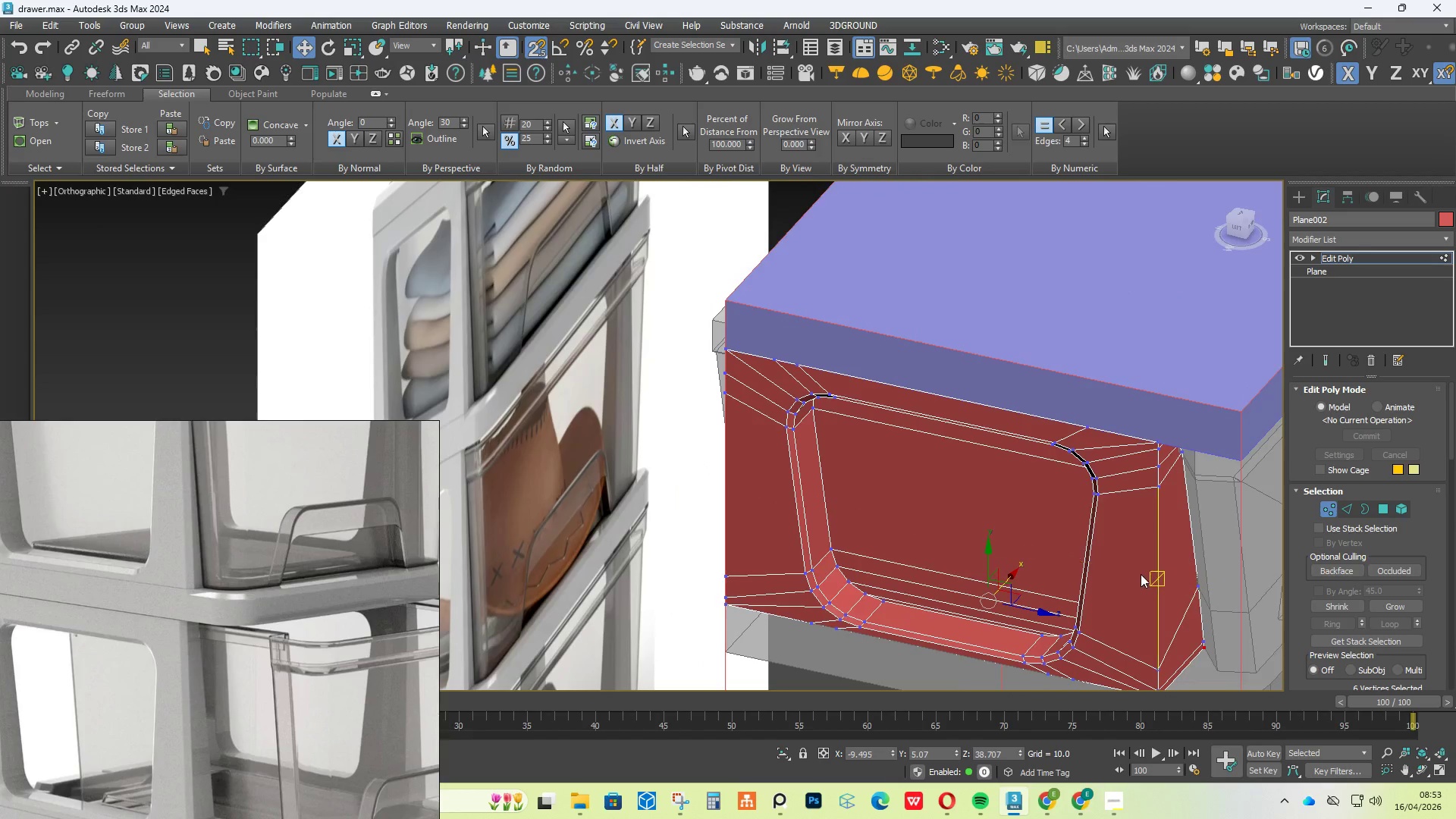 
hold_key(key=AltLeft, duration=4.17)
 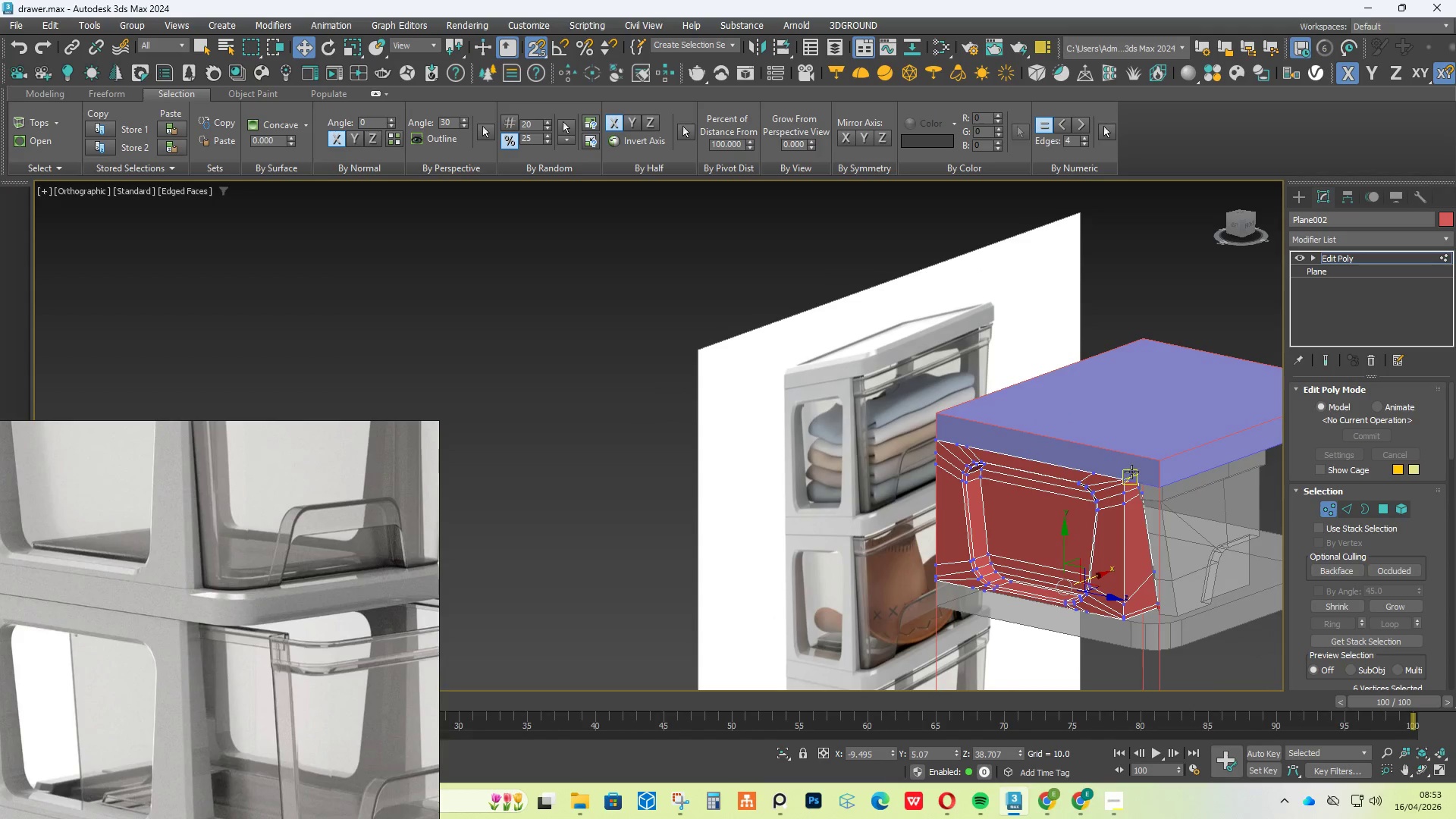 
scroll: coordinate [1141, 574], scroll_direction: down, amount: 2.0
 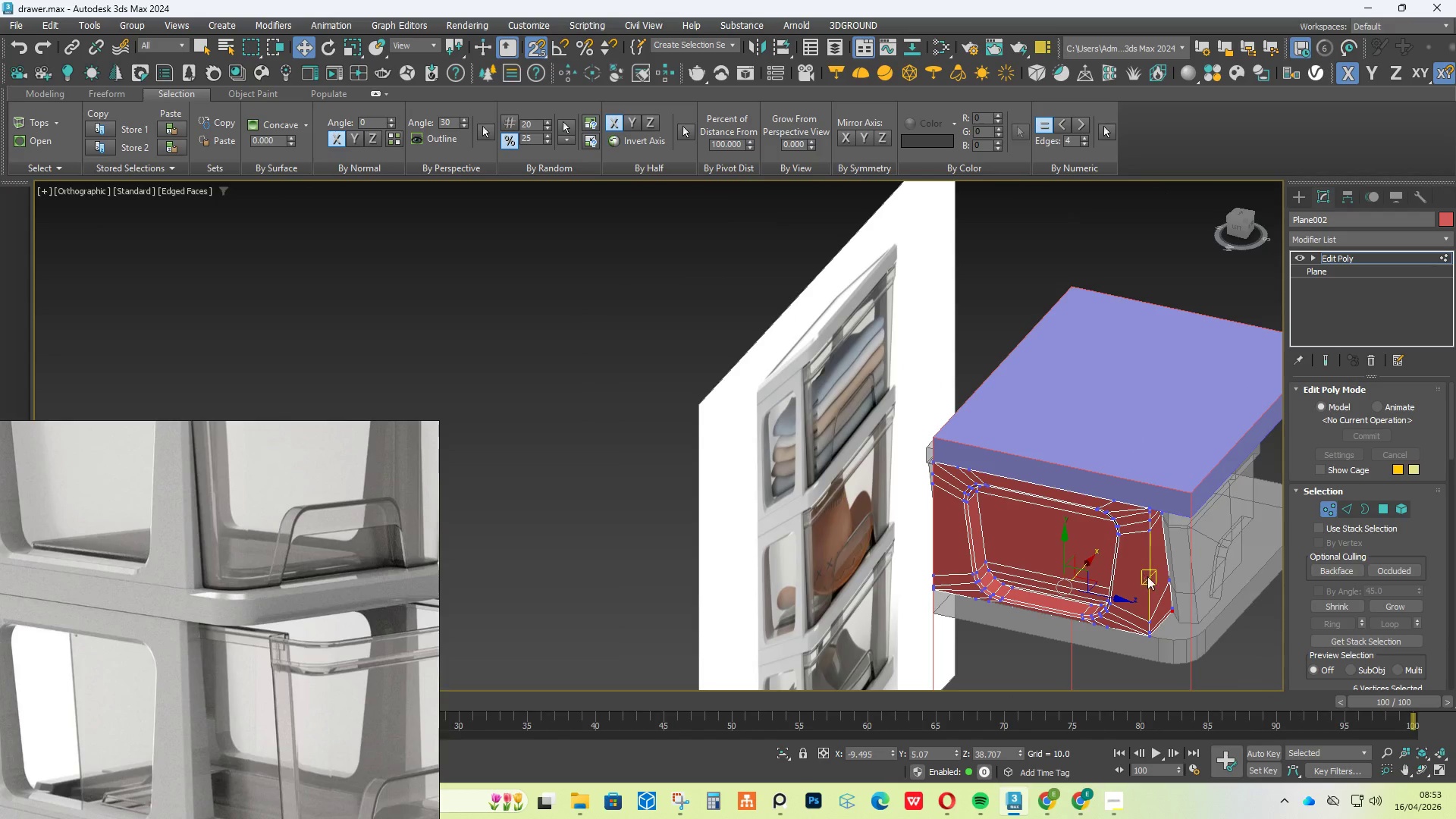 
key(Alt+X)
 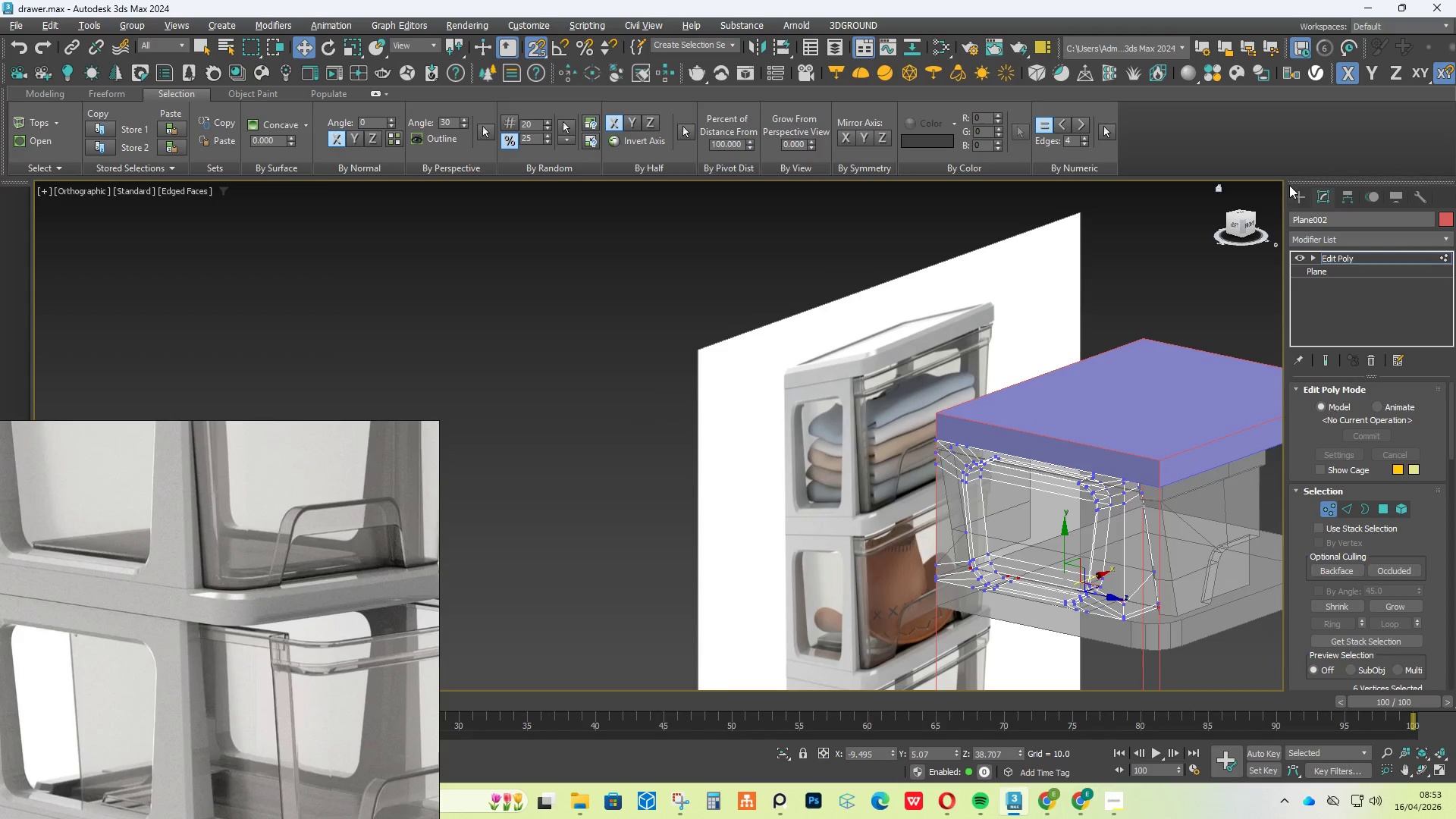 
left_click([1304, 188])
 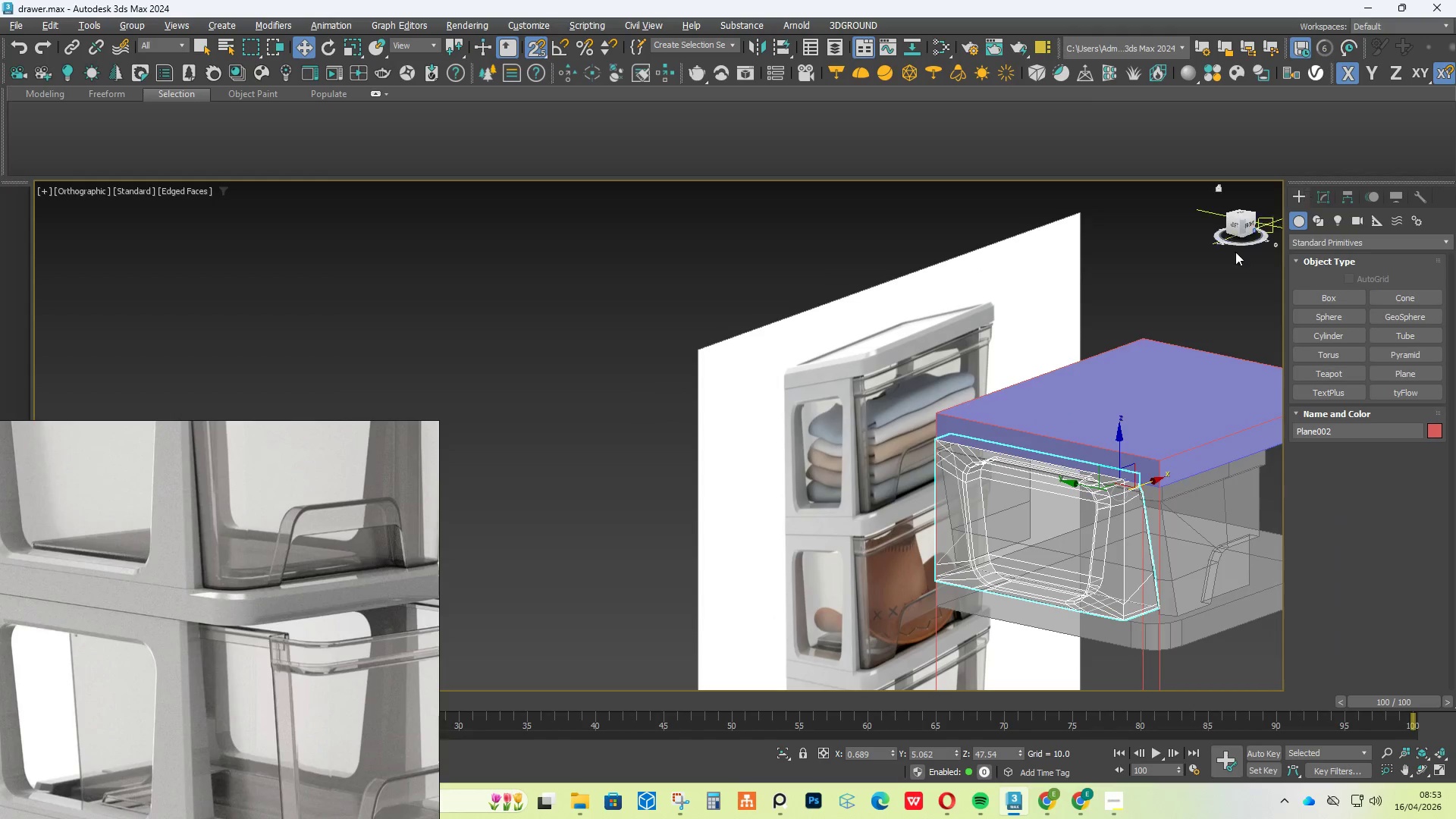 
key(Alt+X)
 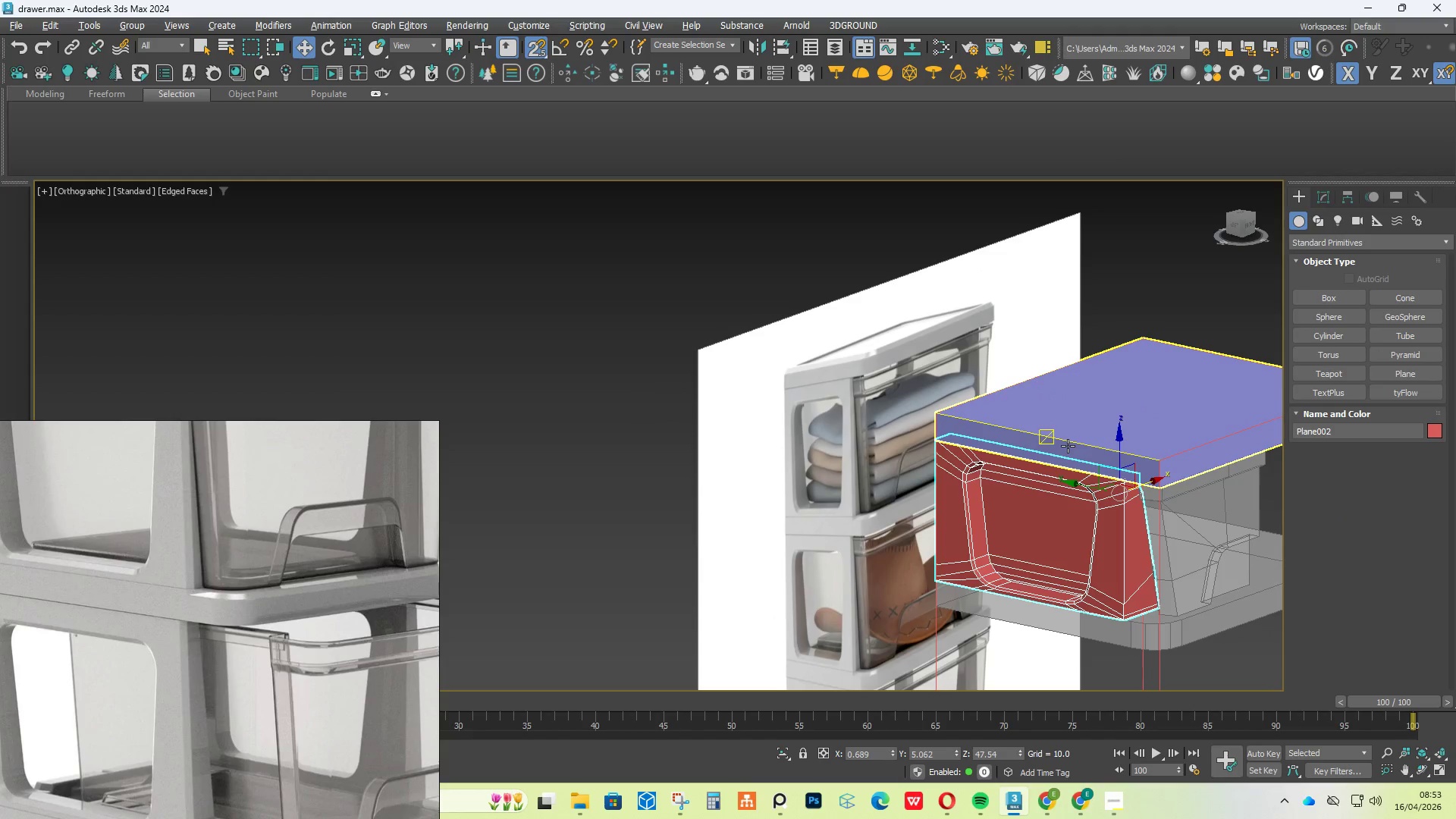 
key(S)
 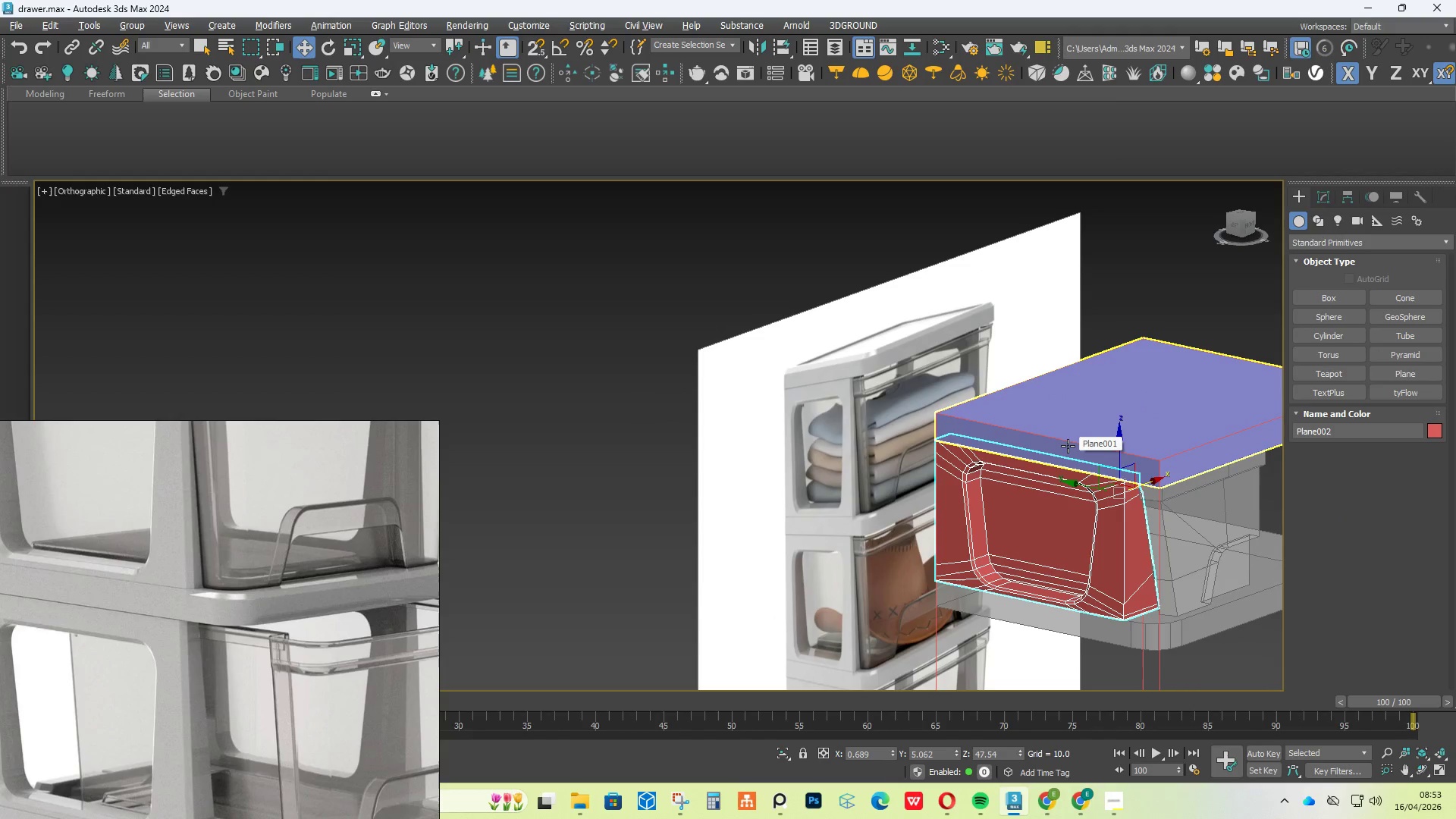 
key(F4)
 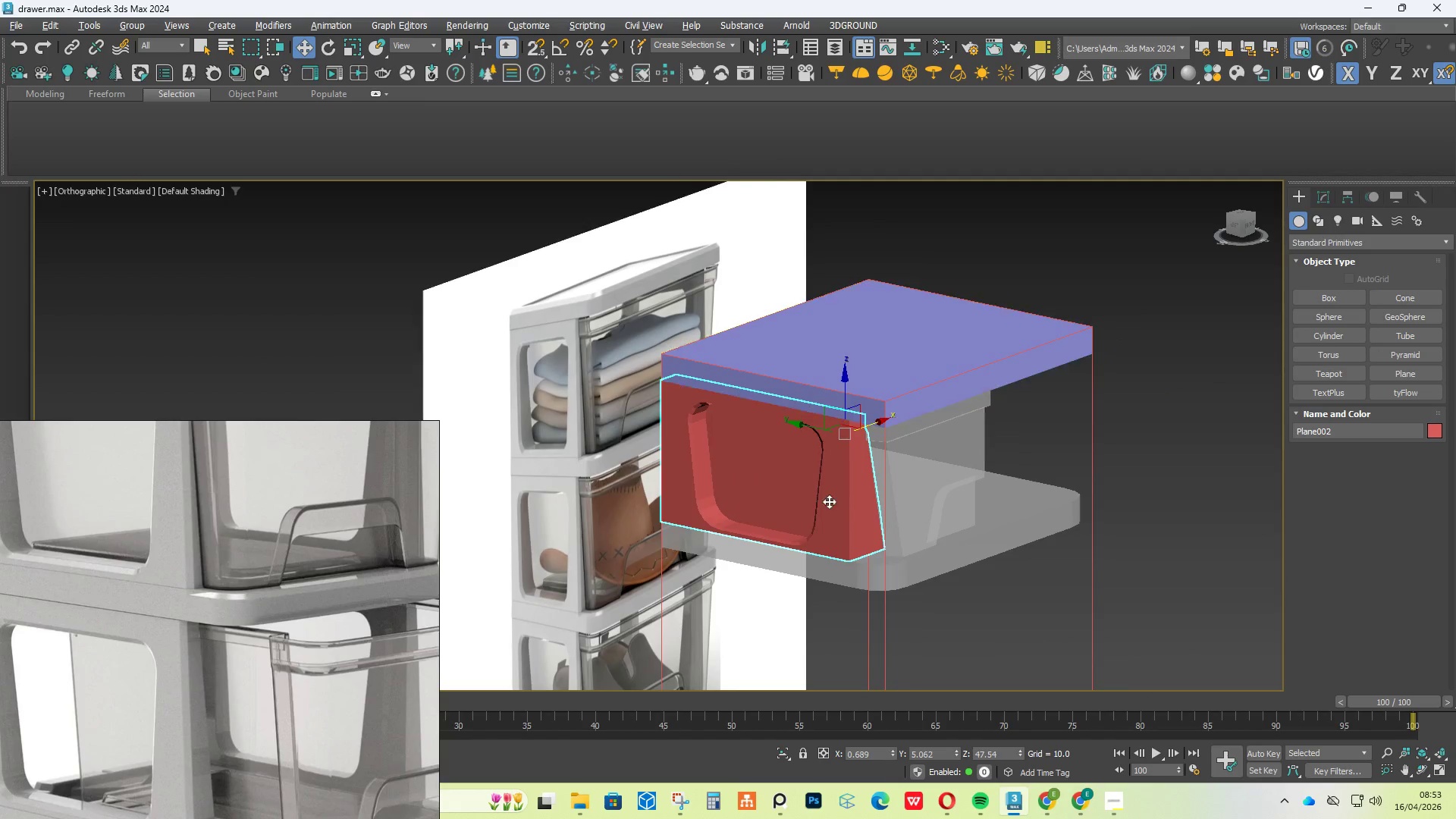 
scroll: coordinate [807, 522], scroll_direction: up, amount: 4.0
 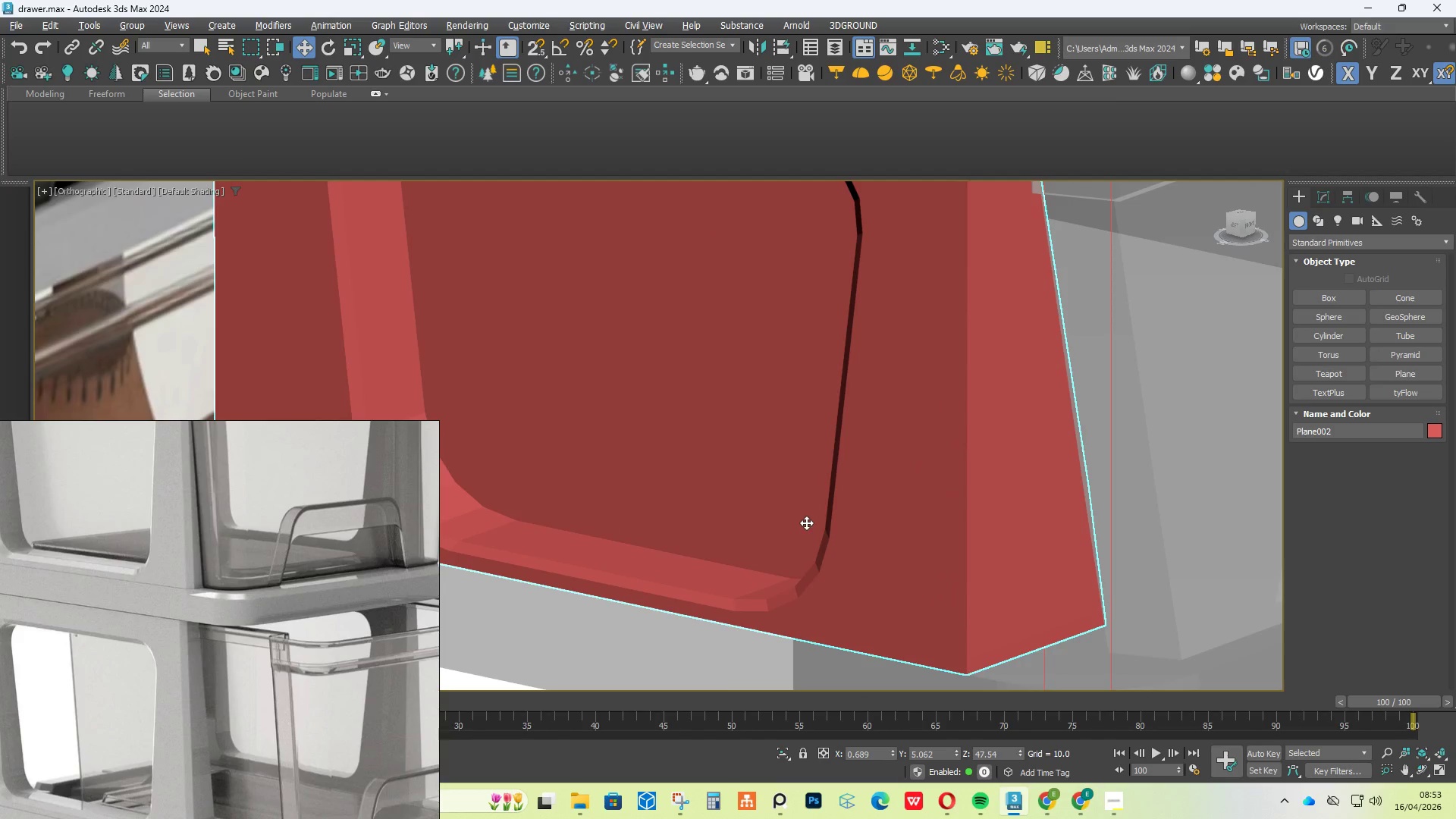 
scroll: coordinate [806, 522], scroll_direction: down, amount: 2.0
 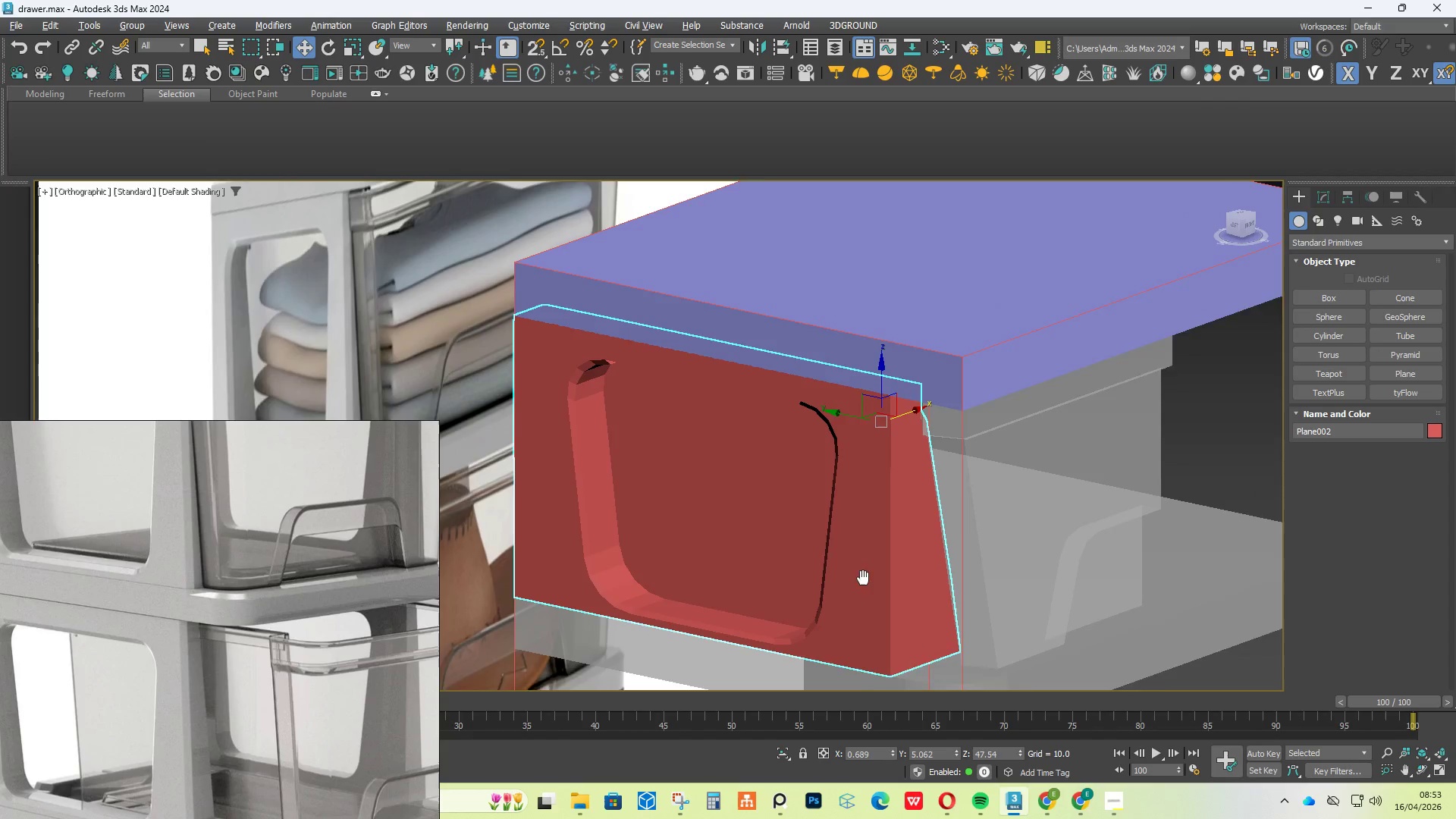 
hold_key(key=AltLeft, duration=3.25)
 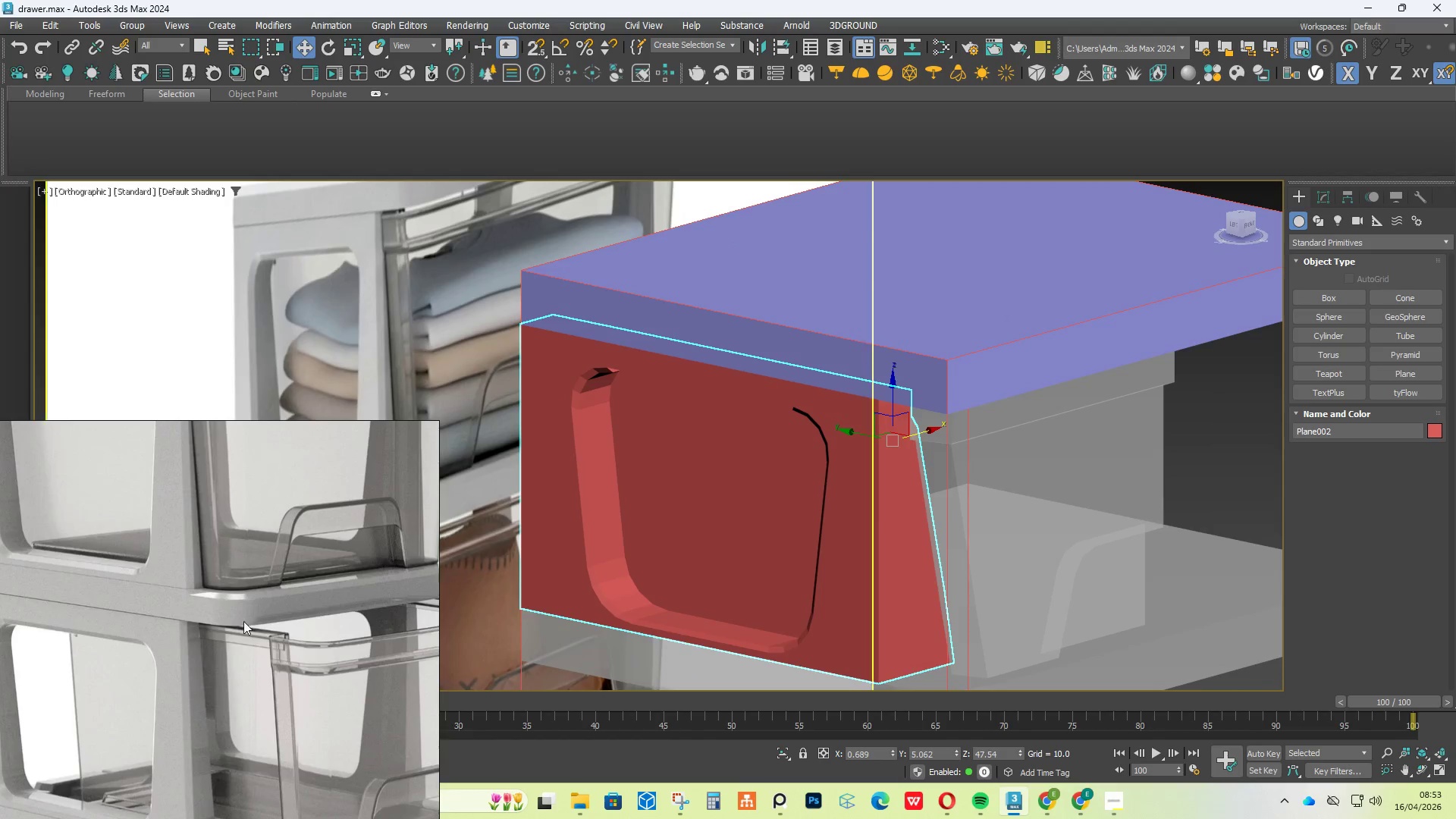 
scroll: coordinate [243, 621], scroll_direction: down, amount: 2.0
 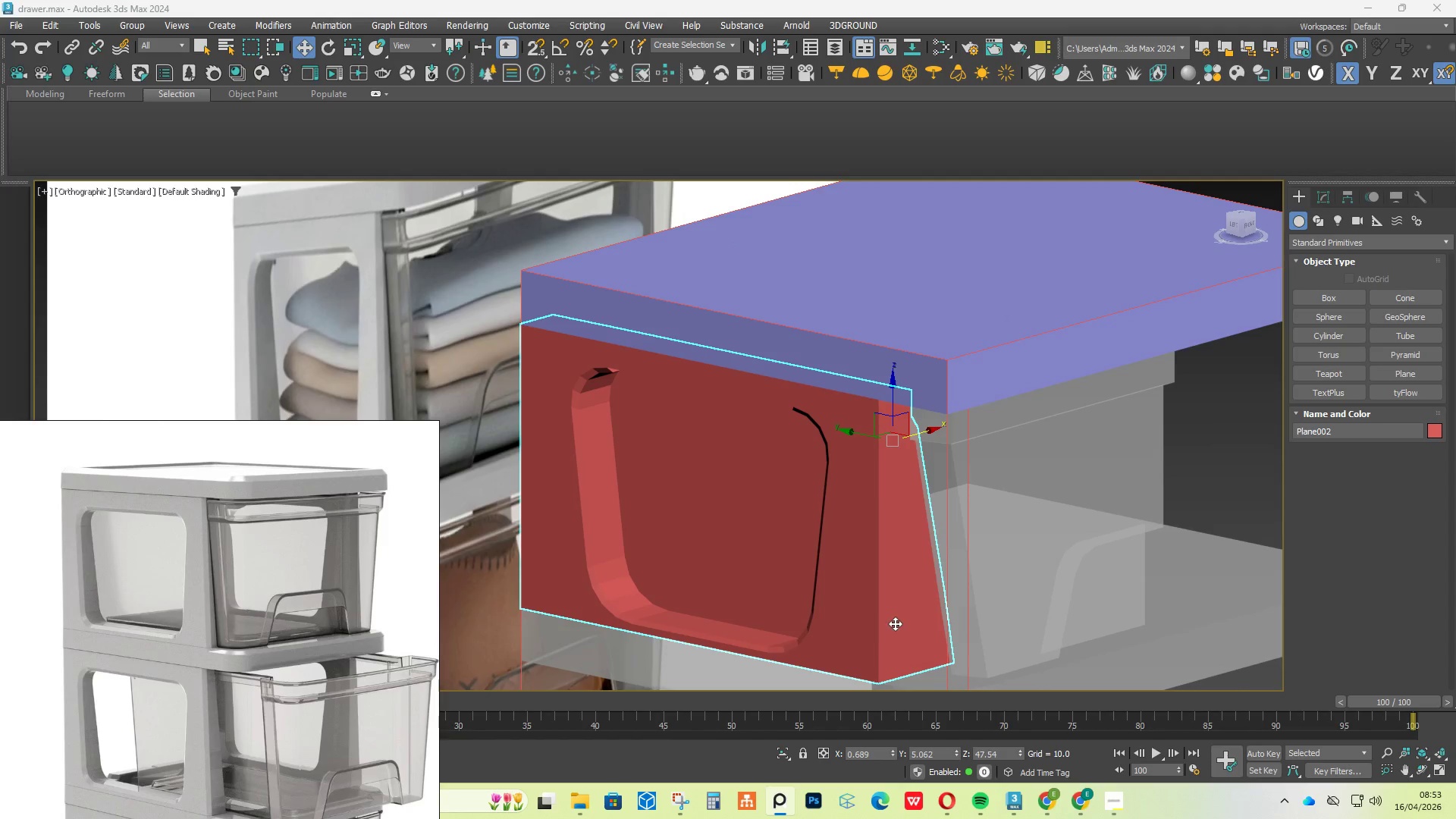 
mouse_move([965, 588])
 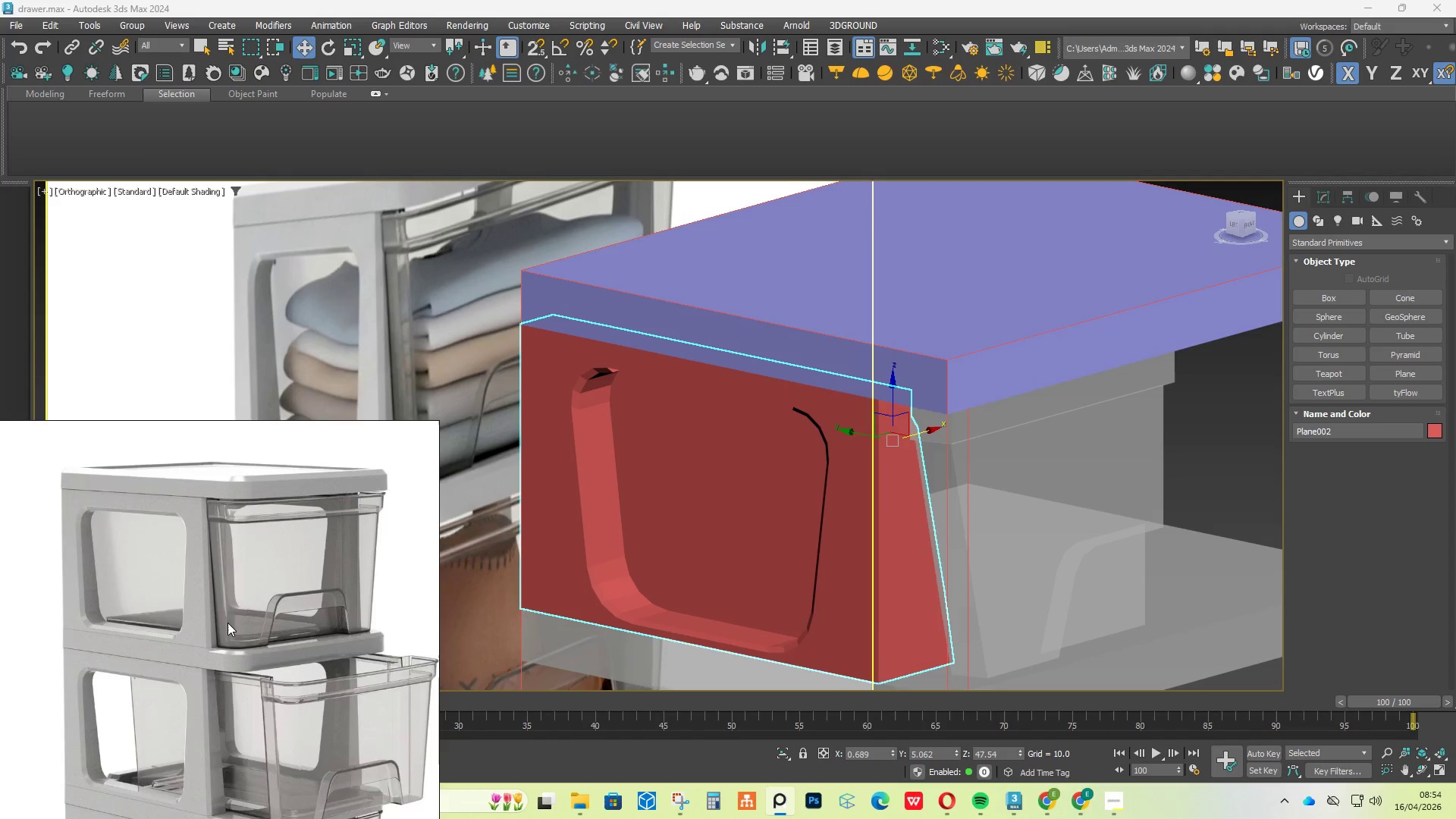 
scroll: coordinate [211, 629], scroll_direction: up, amount: 2.0
 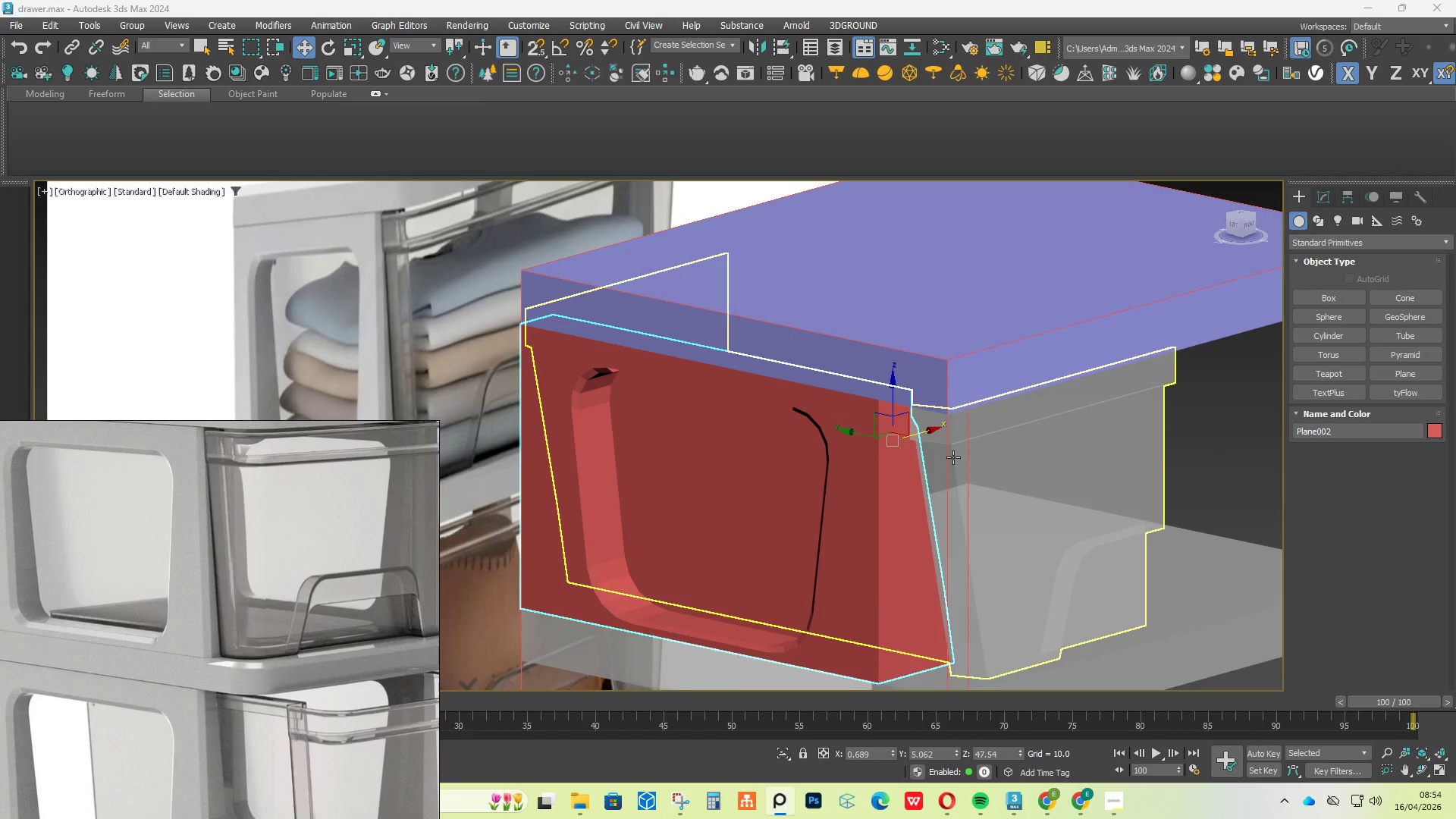 
hold_key(key=AltLeft, duration=0.91)
 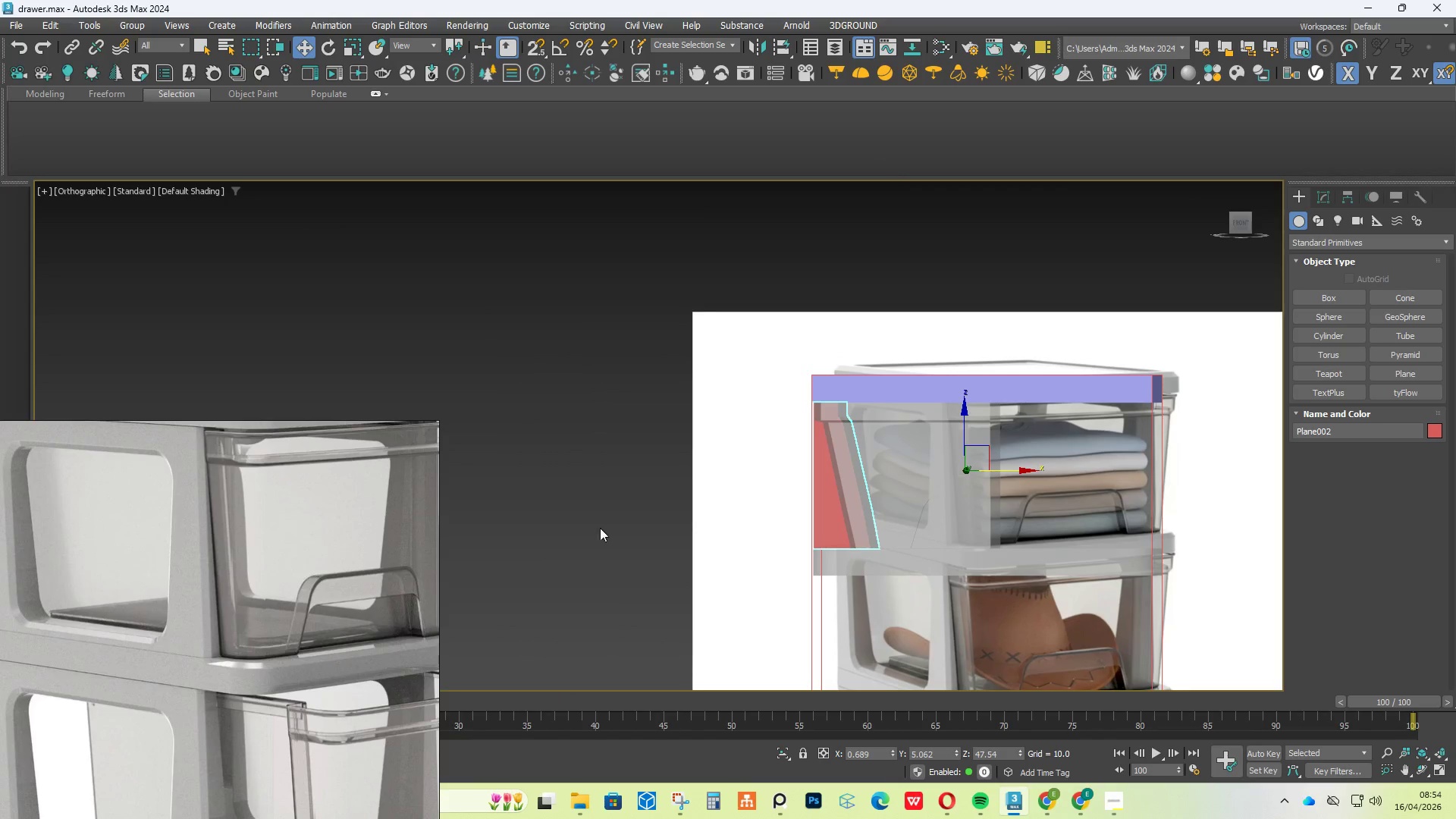 
scroll: coordinate [955, 457], scroll_direction: down, amount: 2.0
 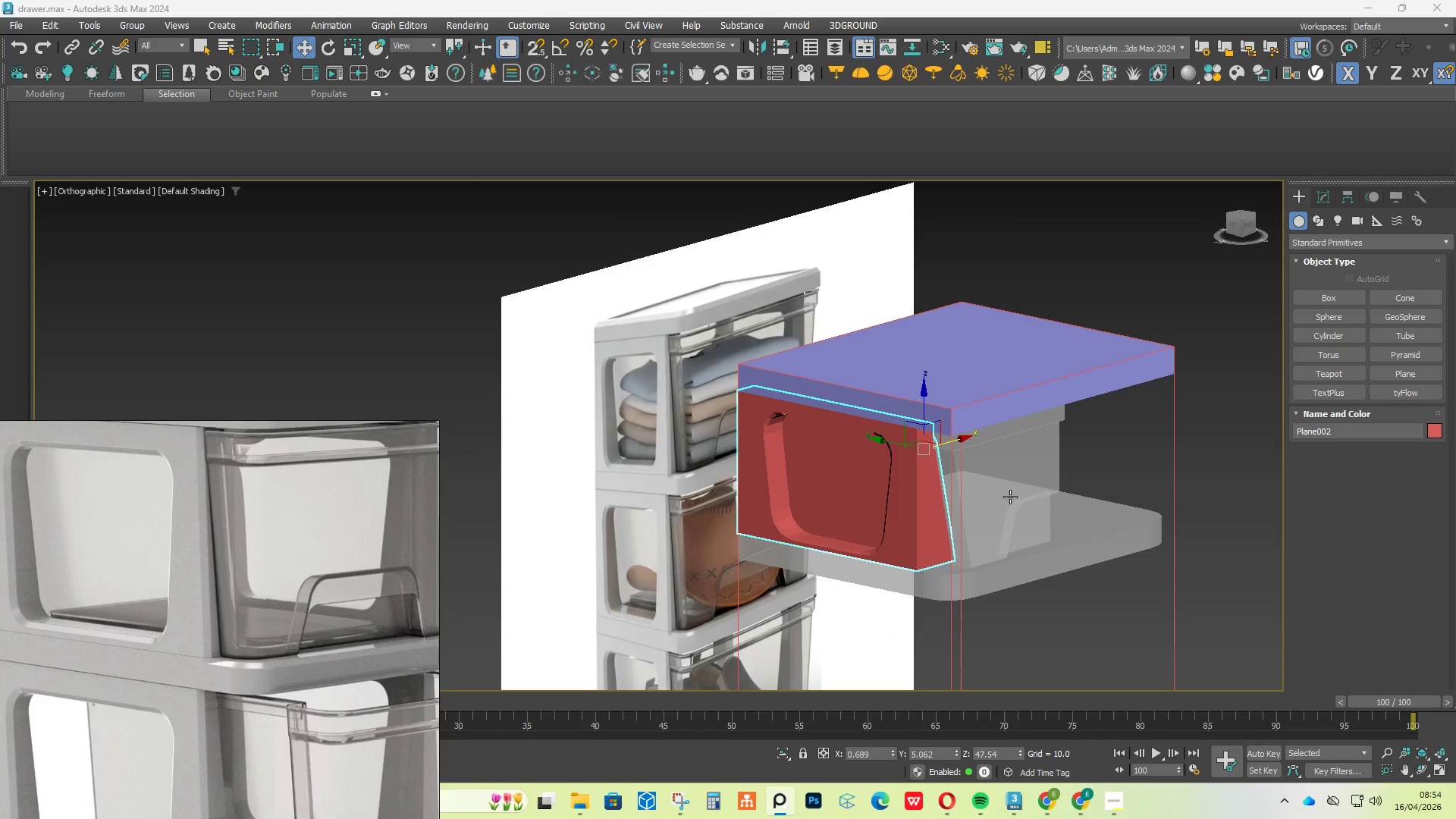 
hold_key(key=AltLeft, duration=0.78)
 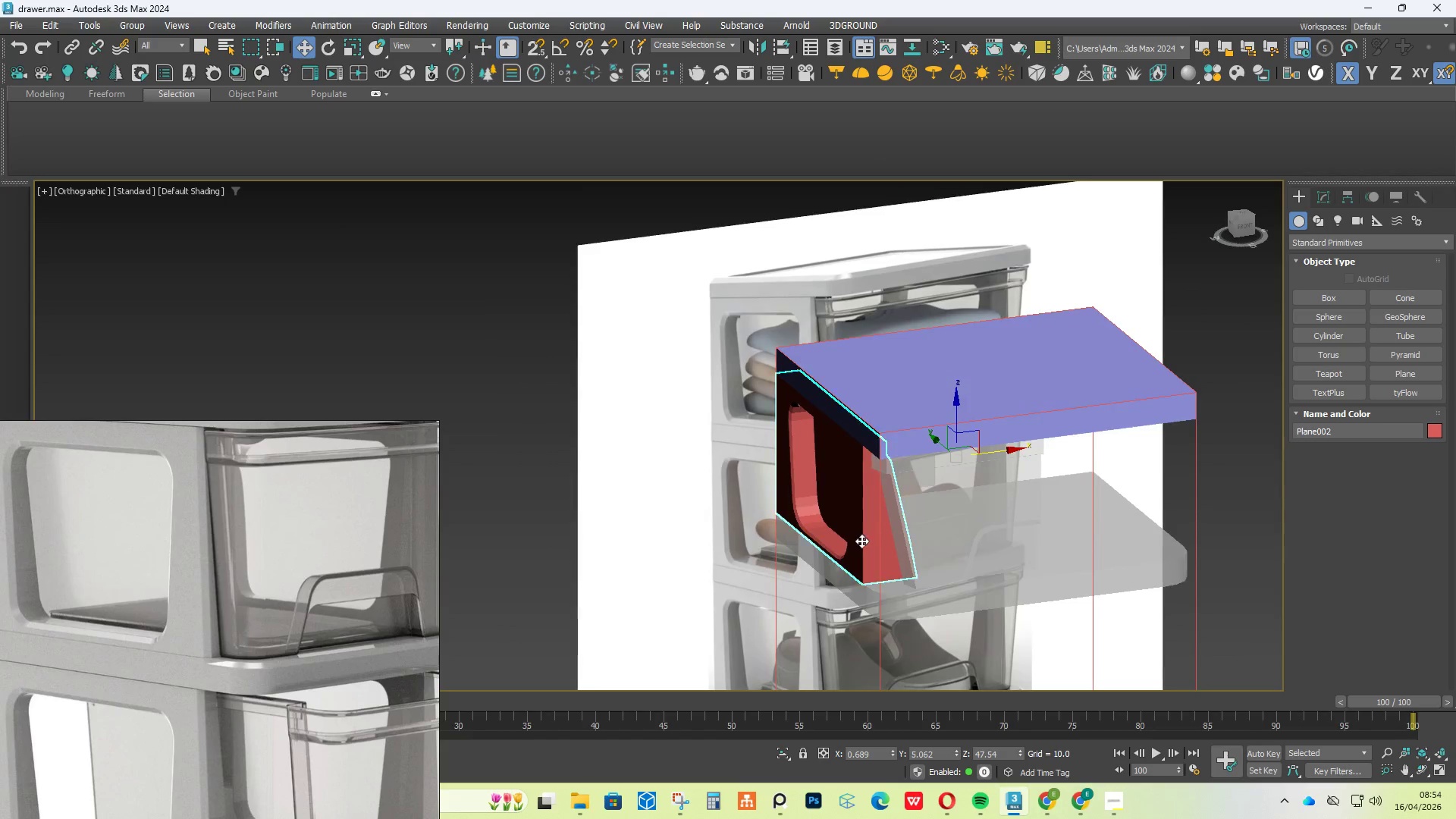 
left_click([899, 546])
 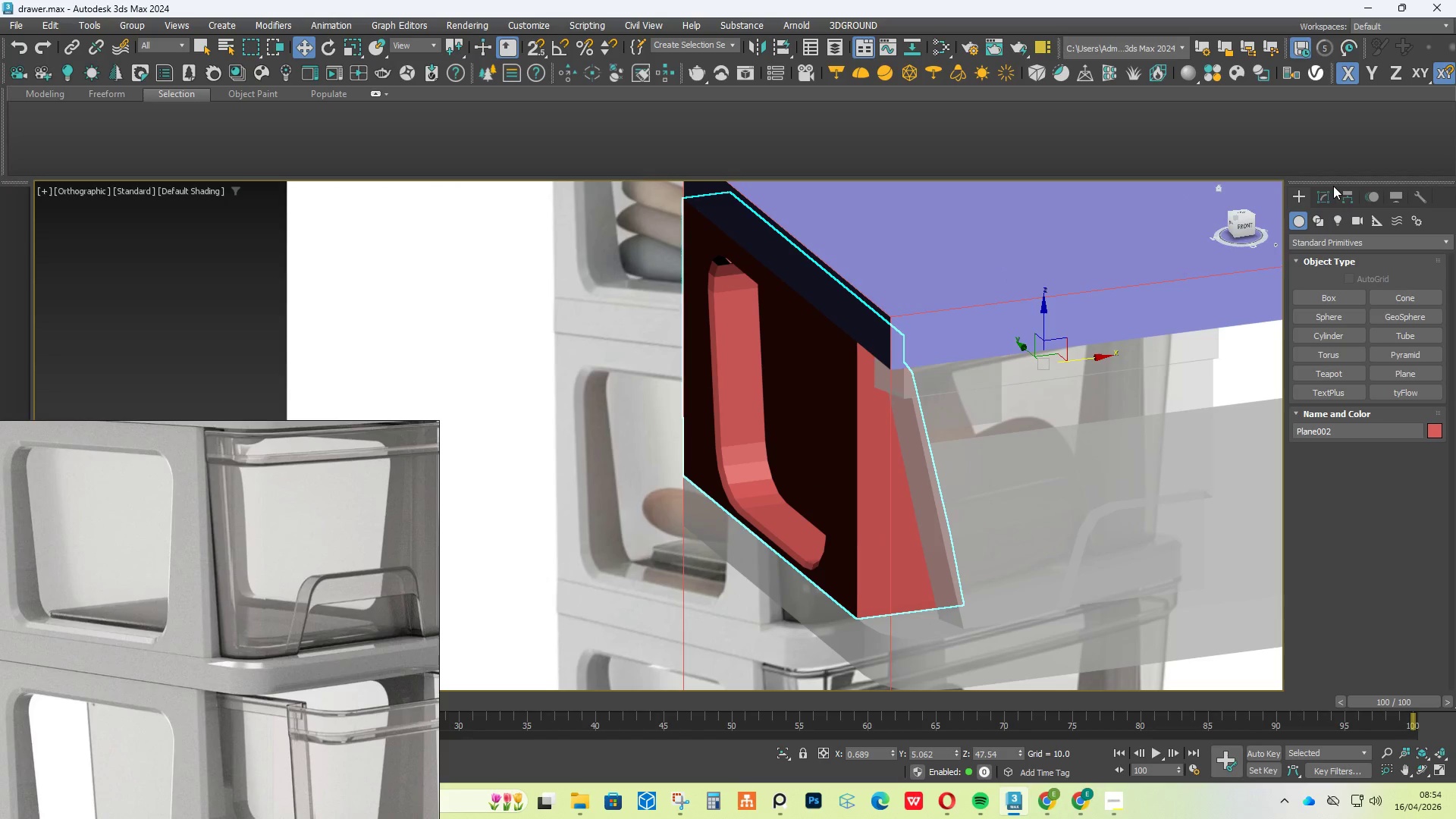 
scroll: coordinate [877, 557], scroll_direction: up, amount: 2.0
 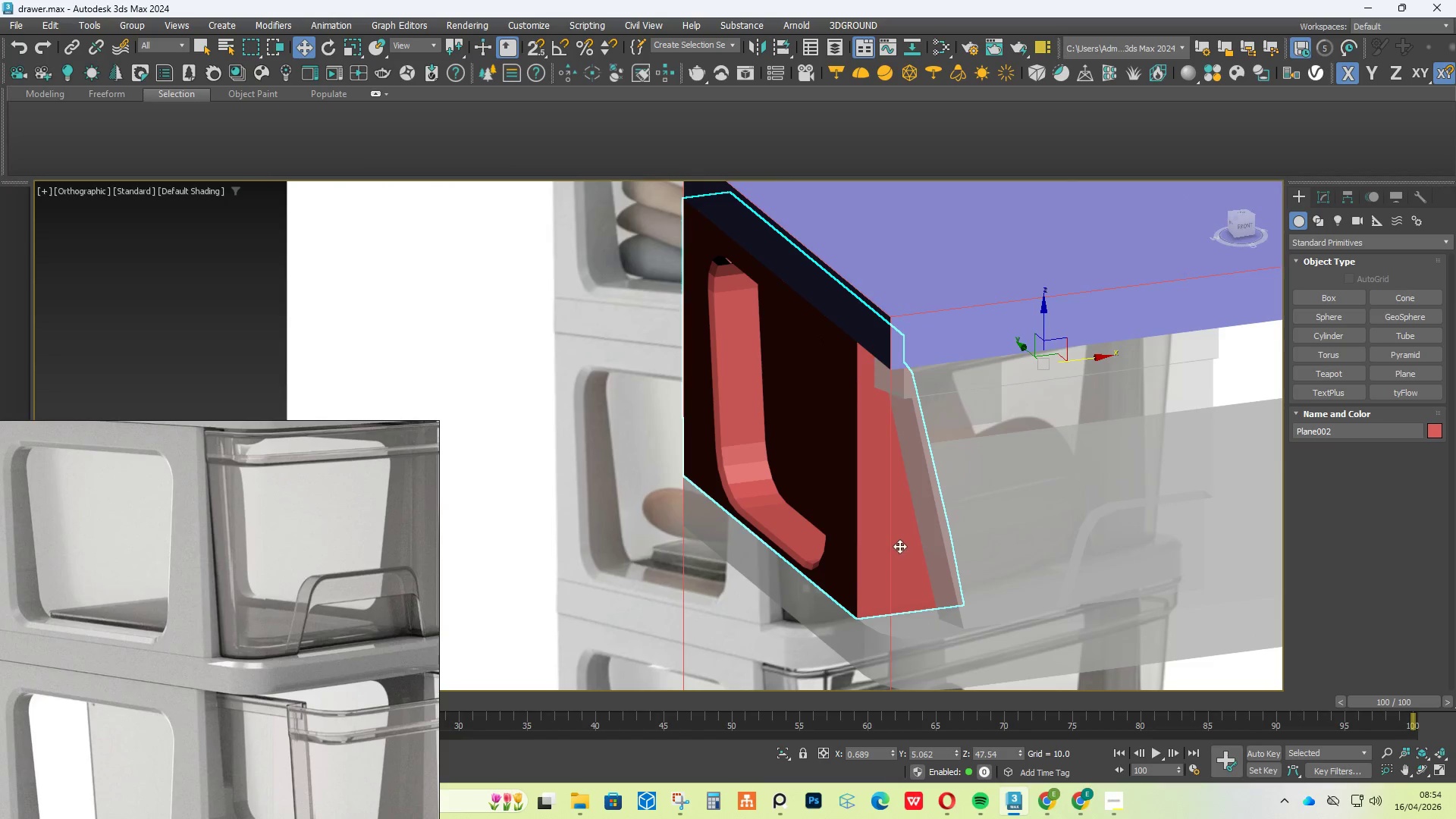 
left_click([1327, 199])
 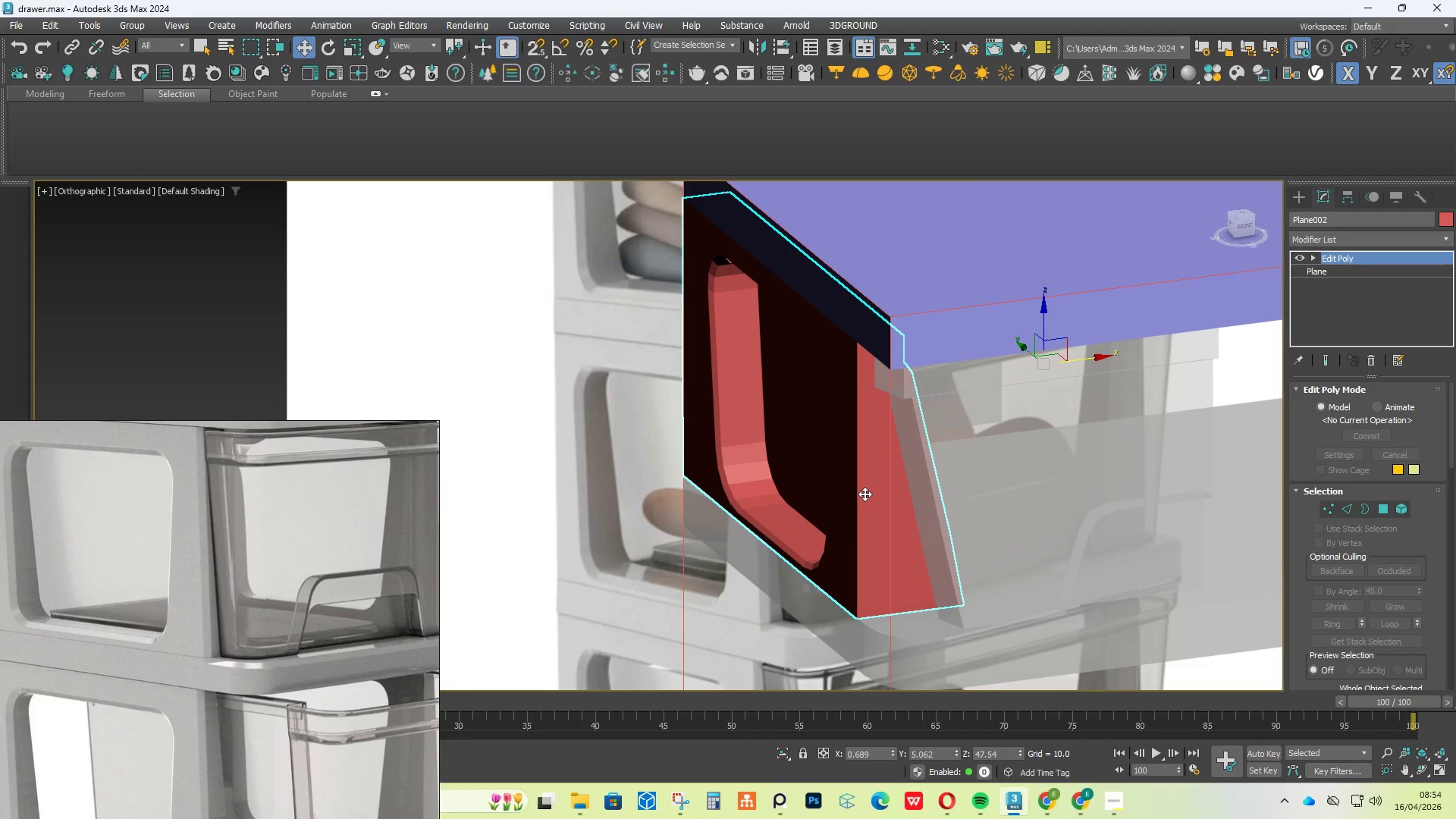 
key(S)
 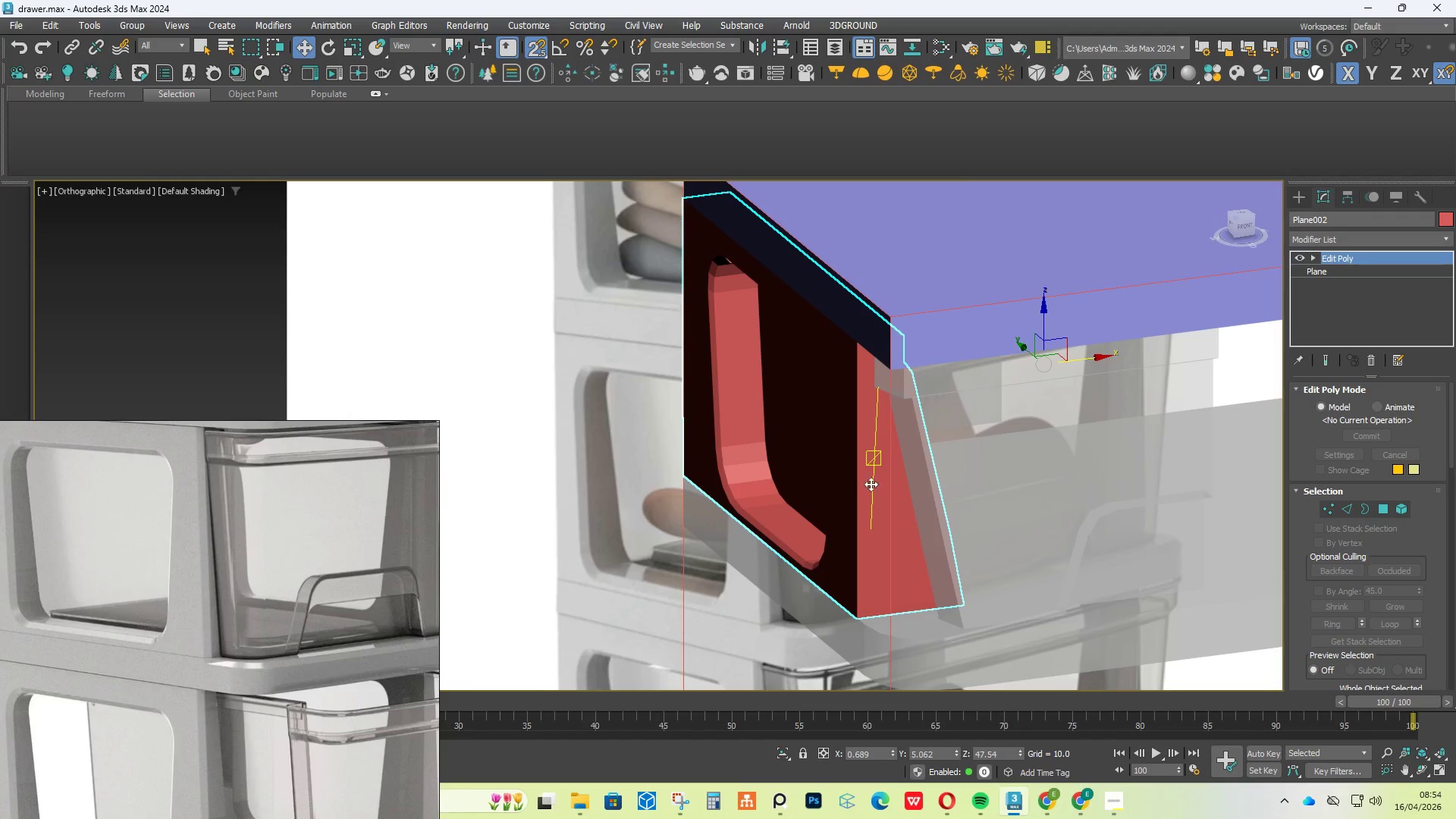 
key(S)
 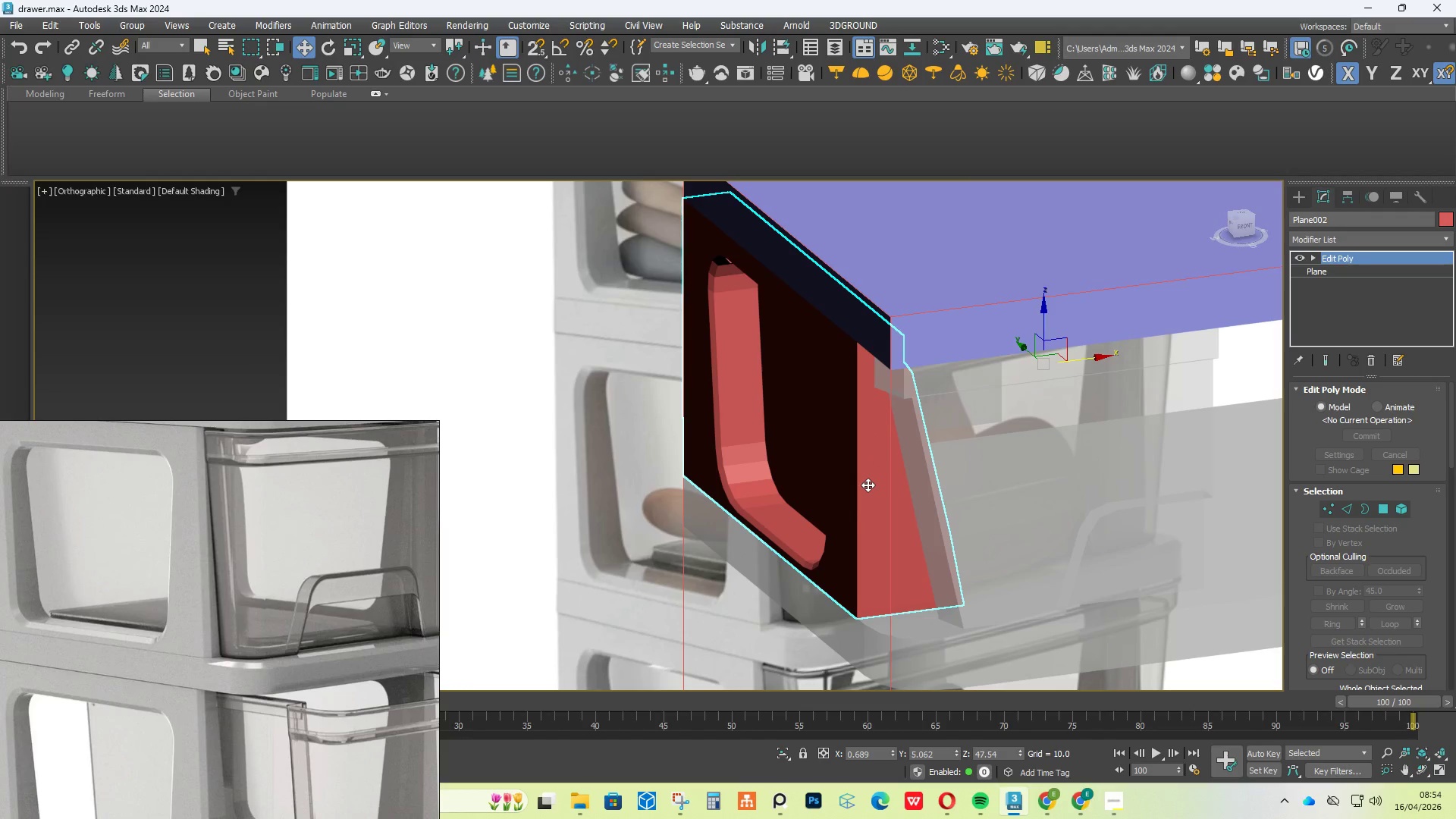 
left_click([868, 485])
 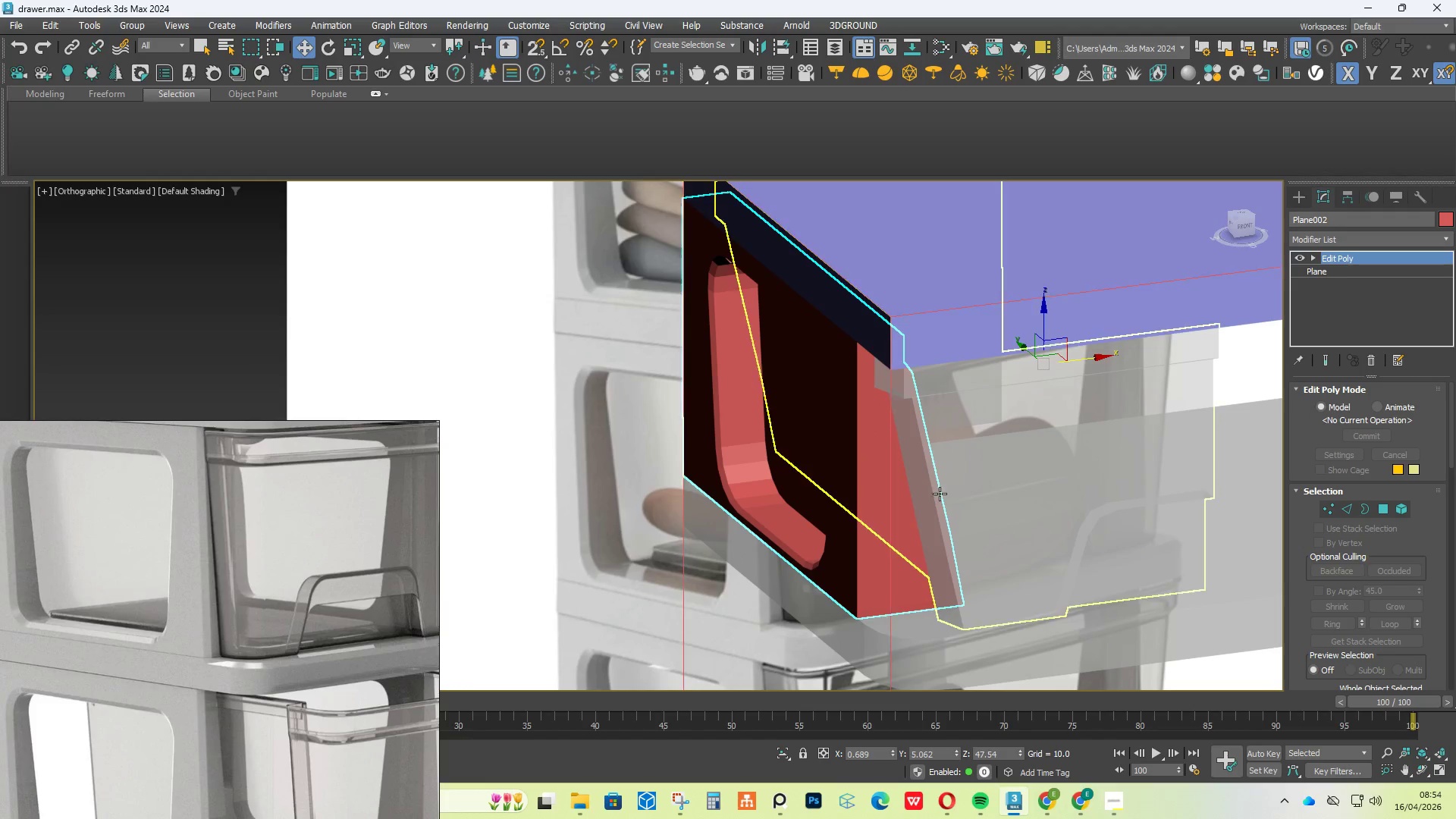 
hold_key(key=AltLeft, duration=0.69)
 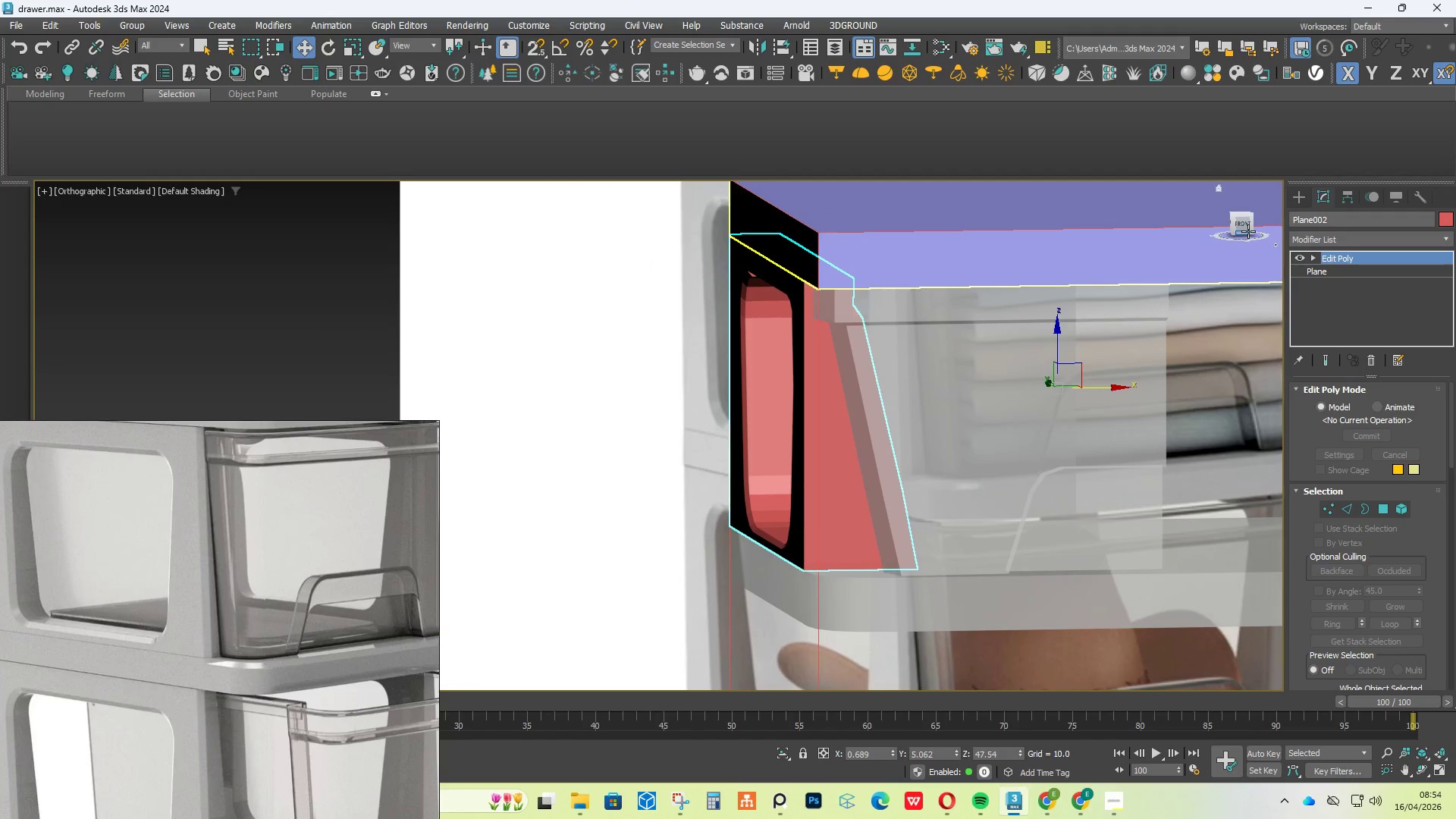 
left_click([1246, 228])
 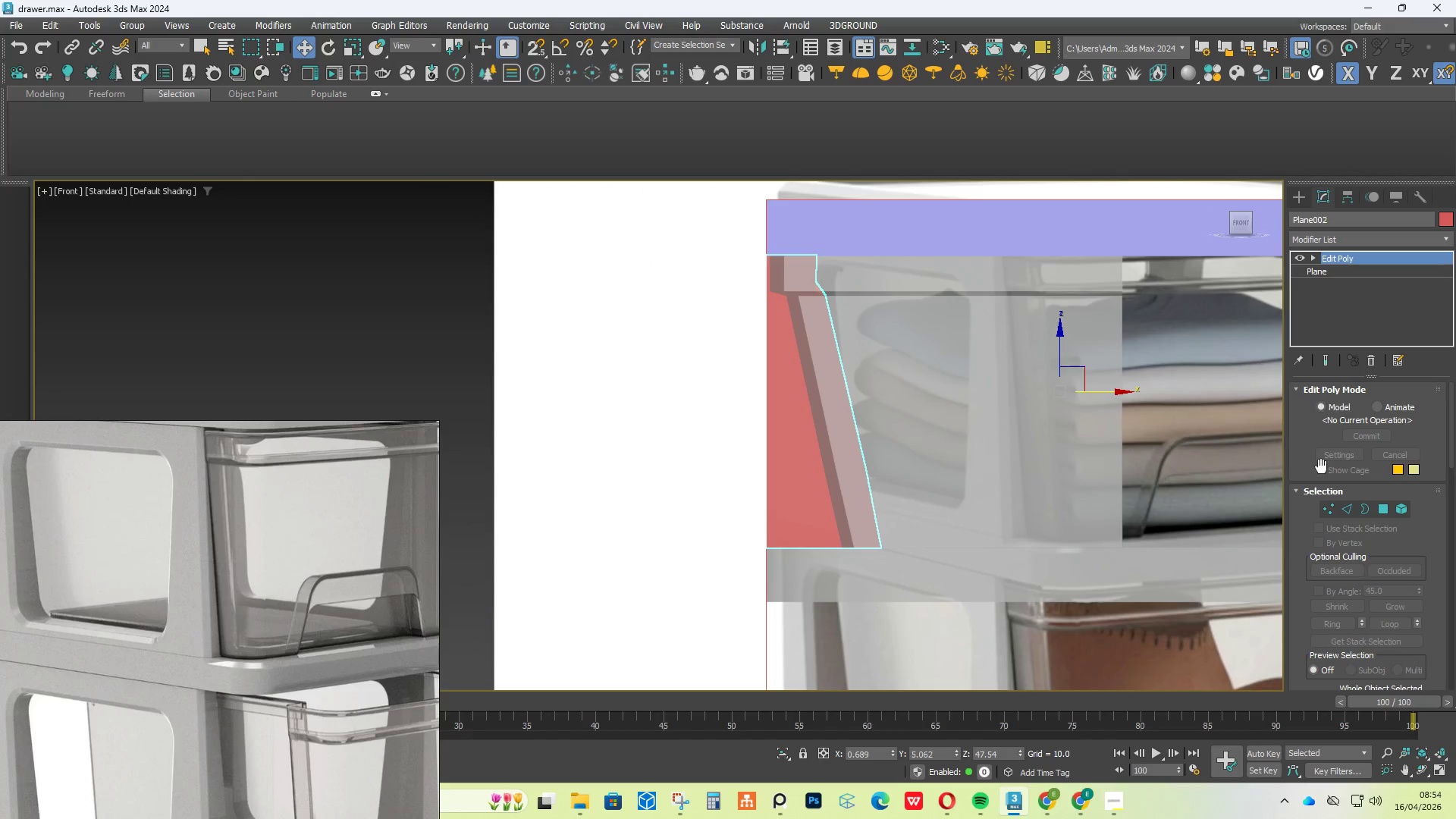 
left_click([1326, 508])
 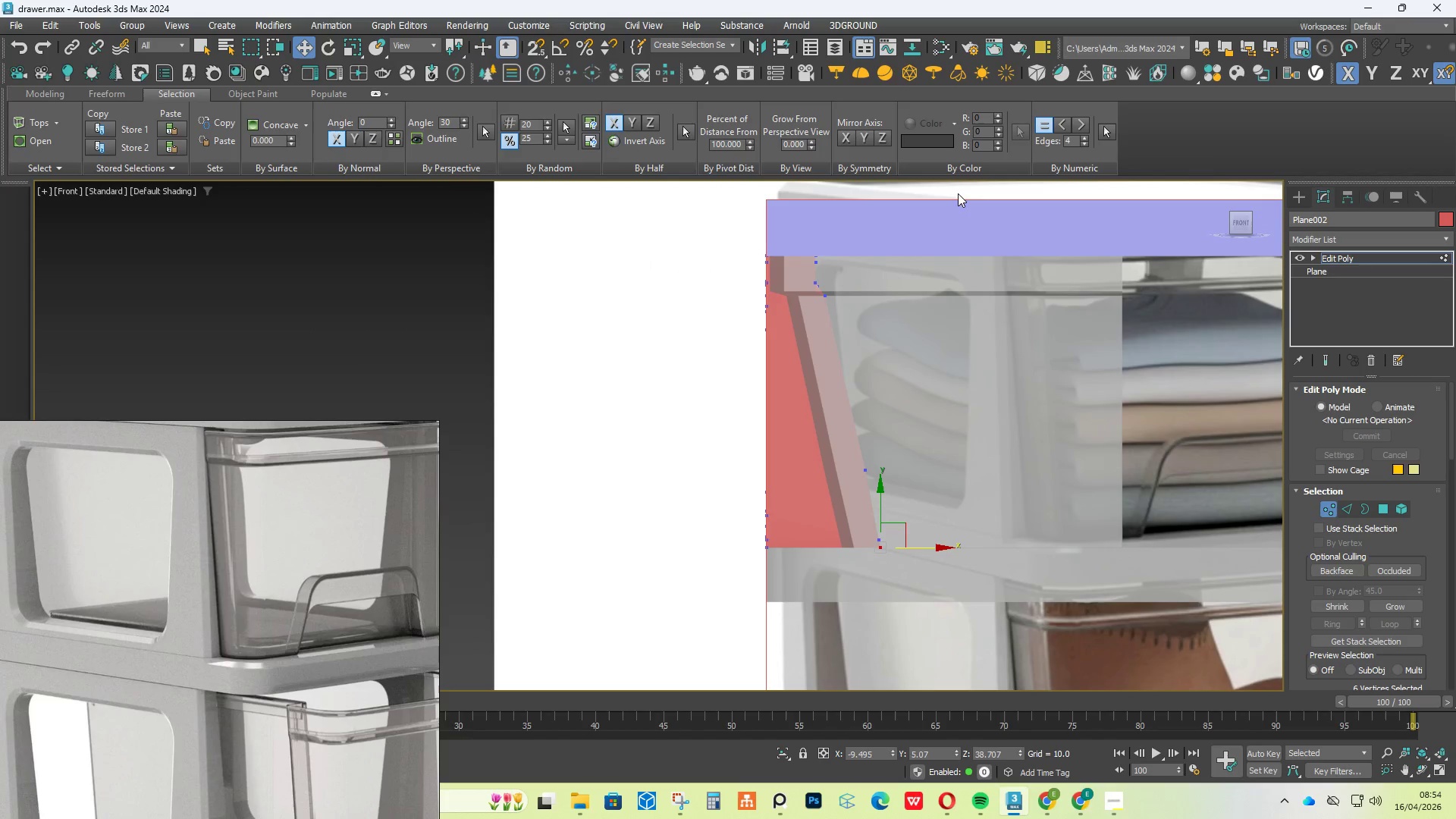 
left_click_drag(start_coordinate=[928, 208], to_coordinate=[799, 660])
 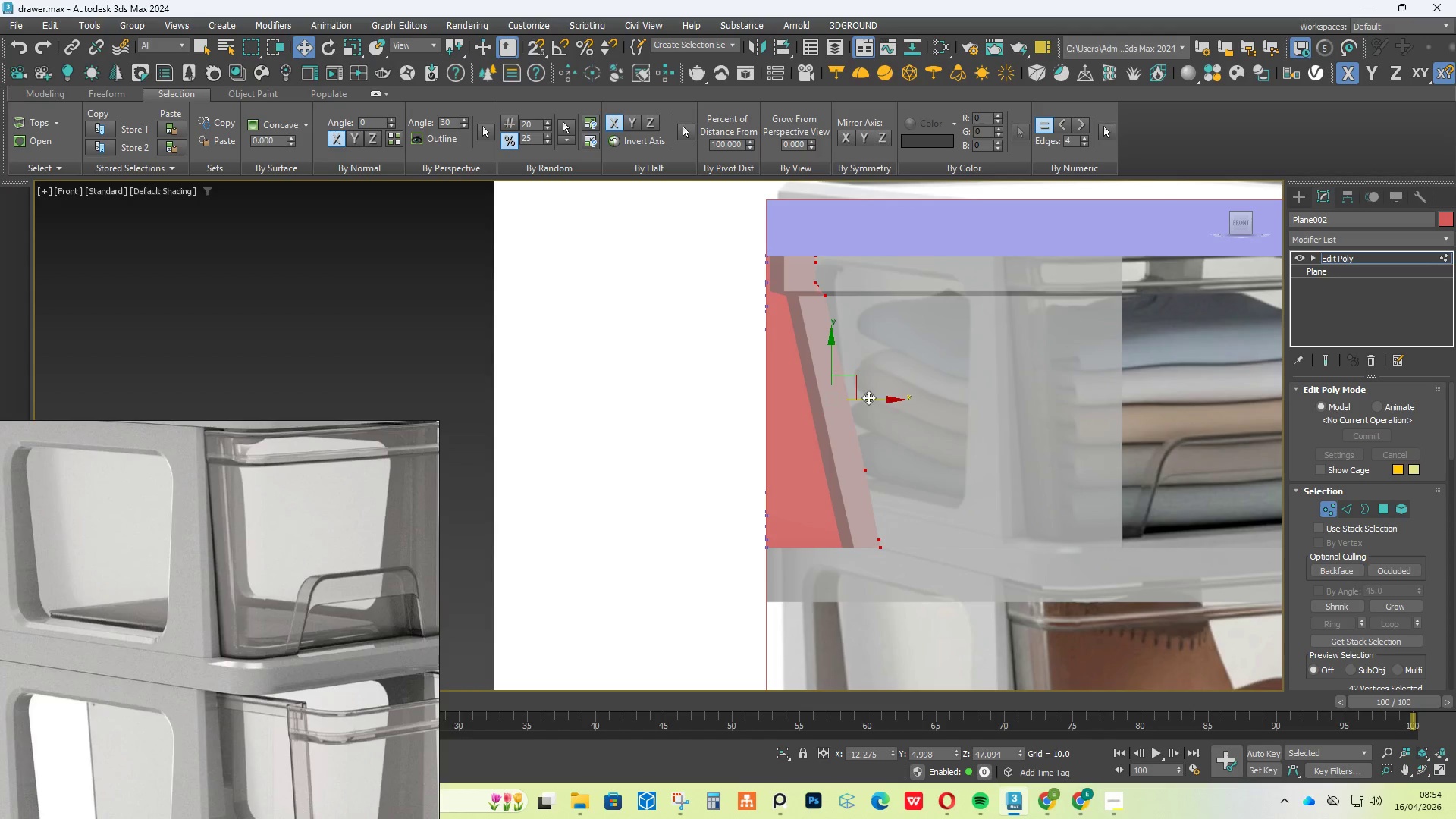 
left_click_drag(start_coordinate=[868, 403], to_coordinate=[836, 406])
 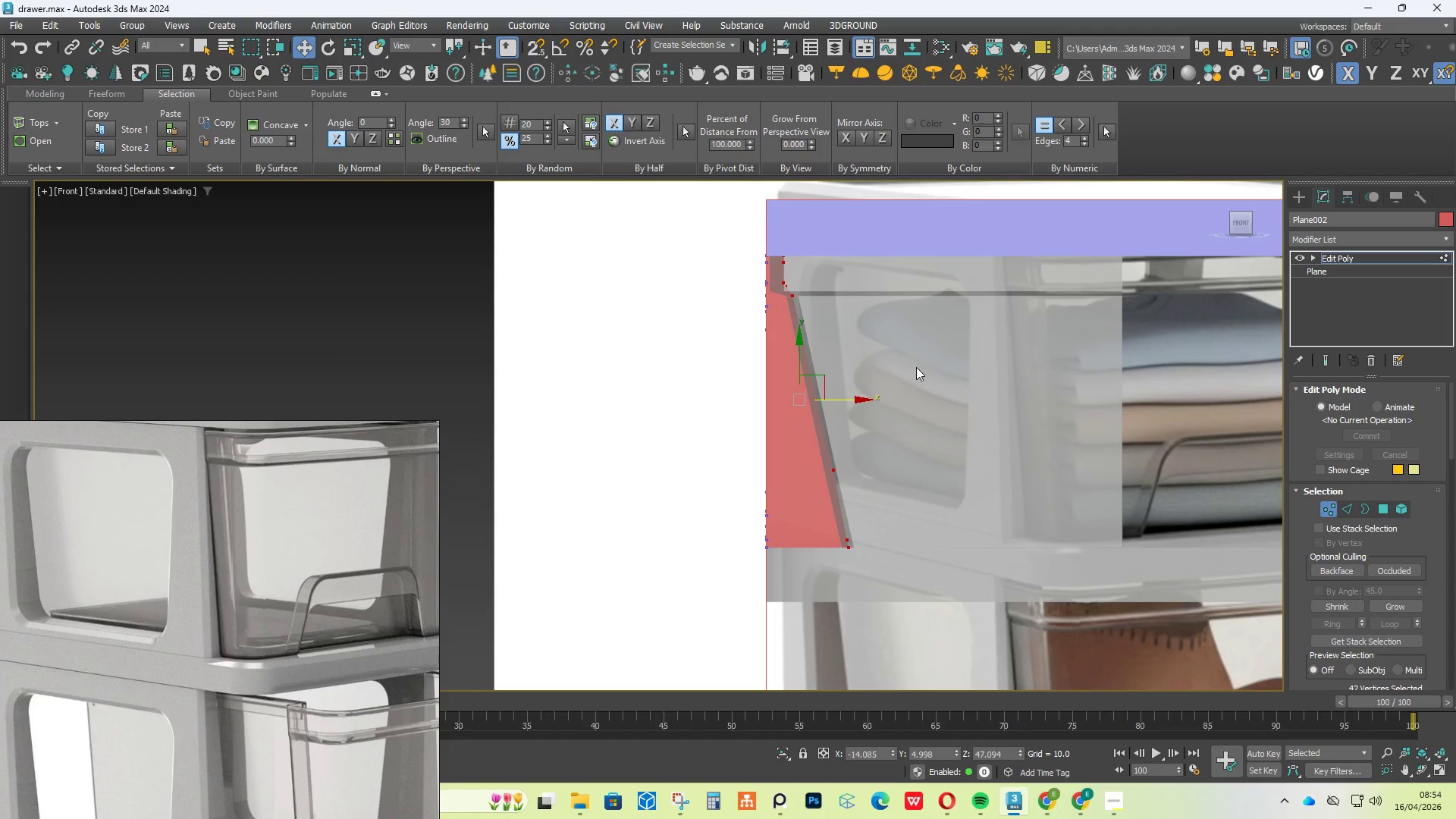 
left_click_drag(start_coordinate=[930, 355], to_coordinate=[815, 607])
 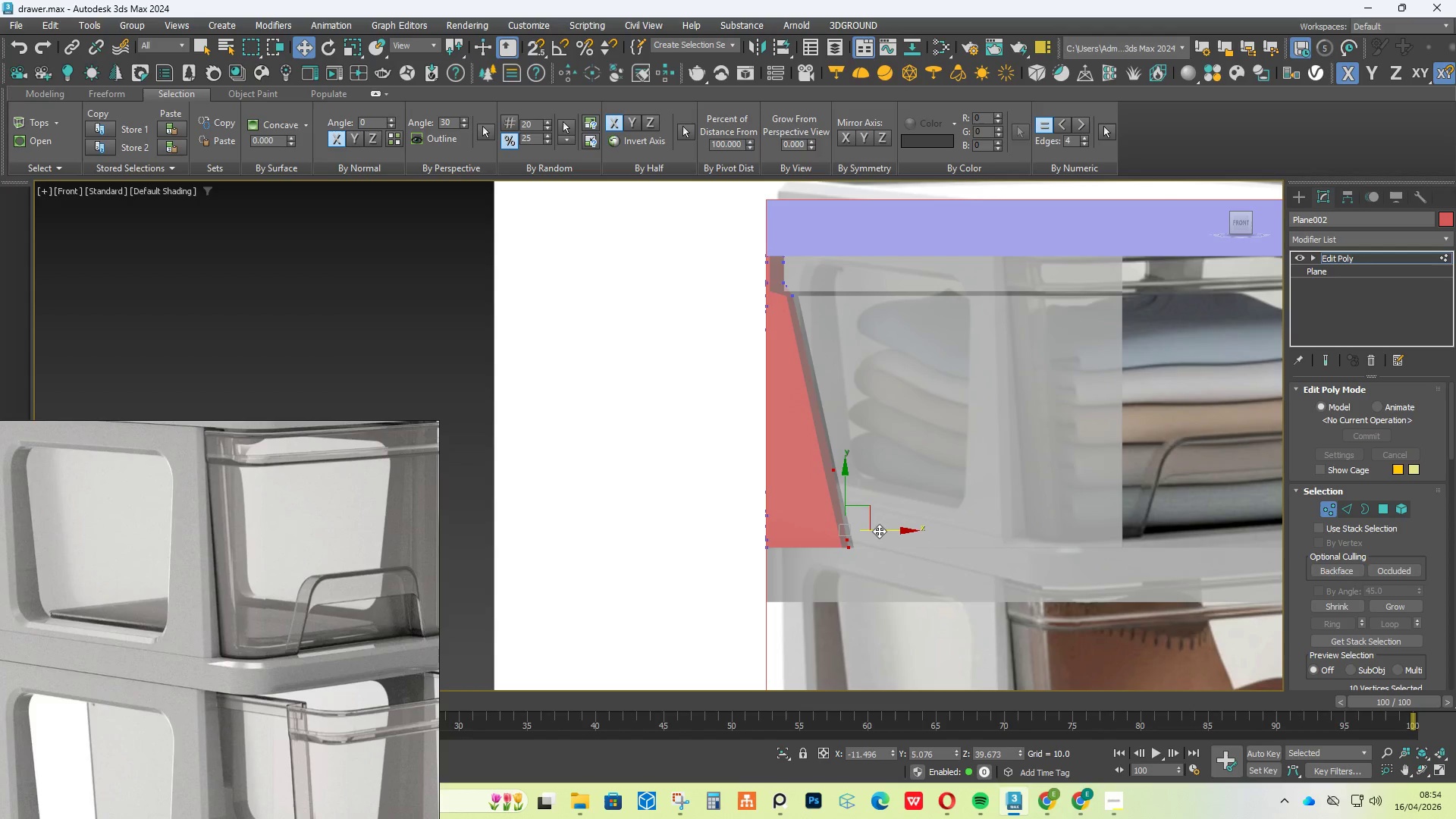 
left_click_drag(start_coordinate=[877, 535], to_coordinate=[857, 540])
 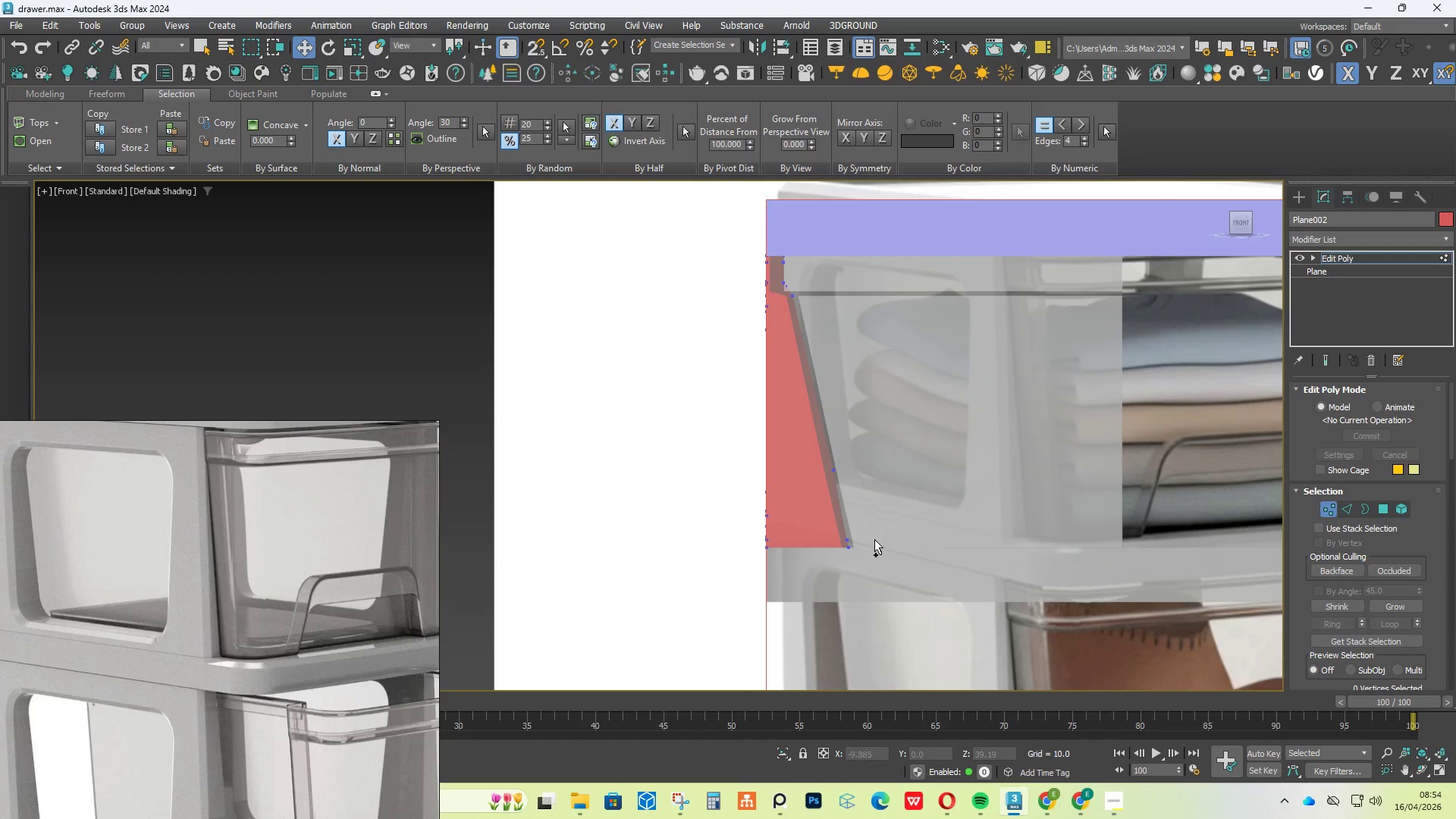 
key(Control+Z)
 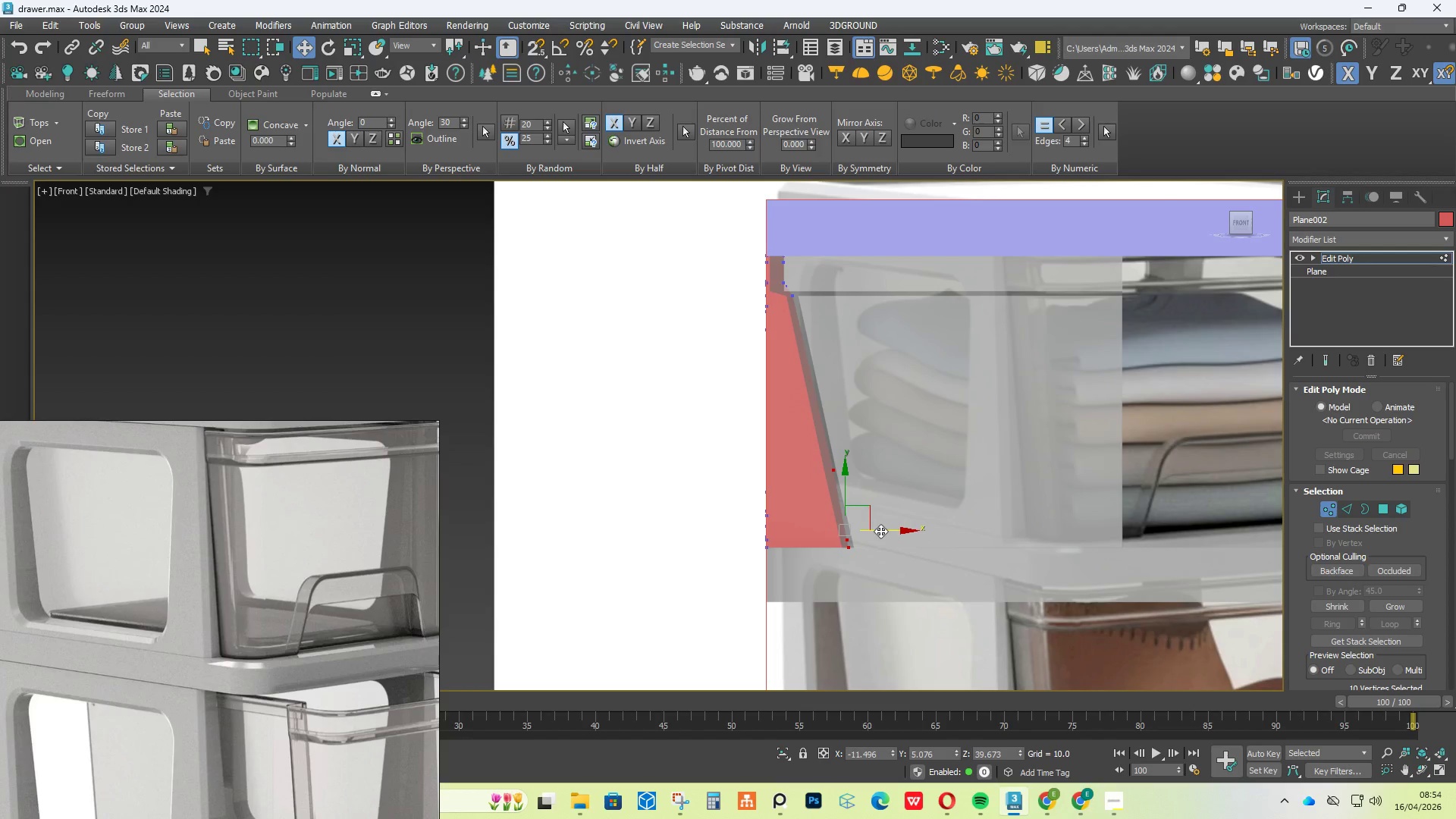 
left_click_drag(start_coordinate=[880, 531], to_coordinate=[856, 530])
 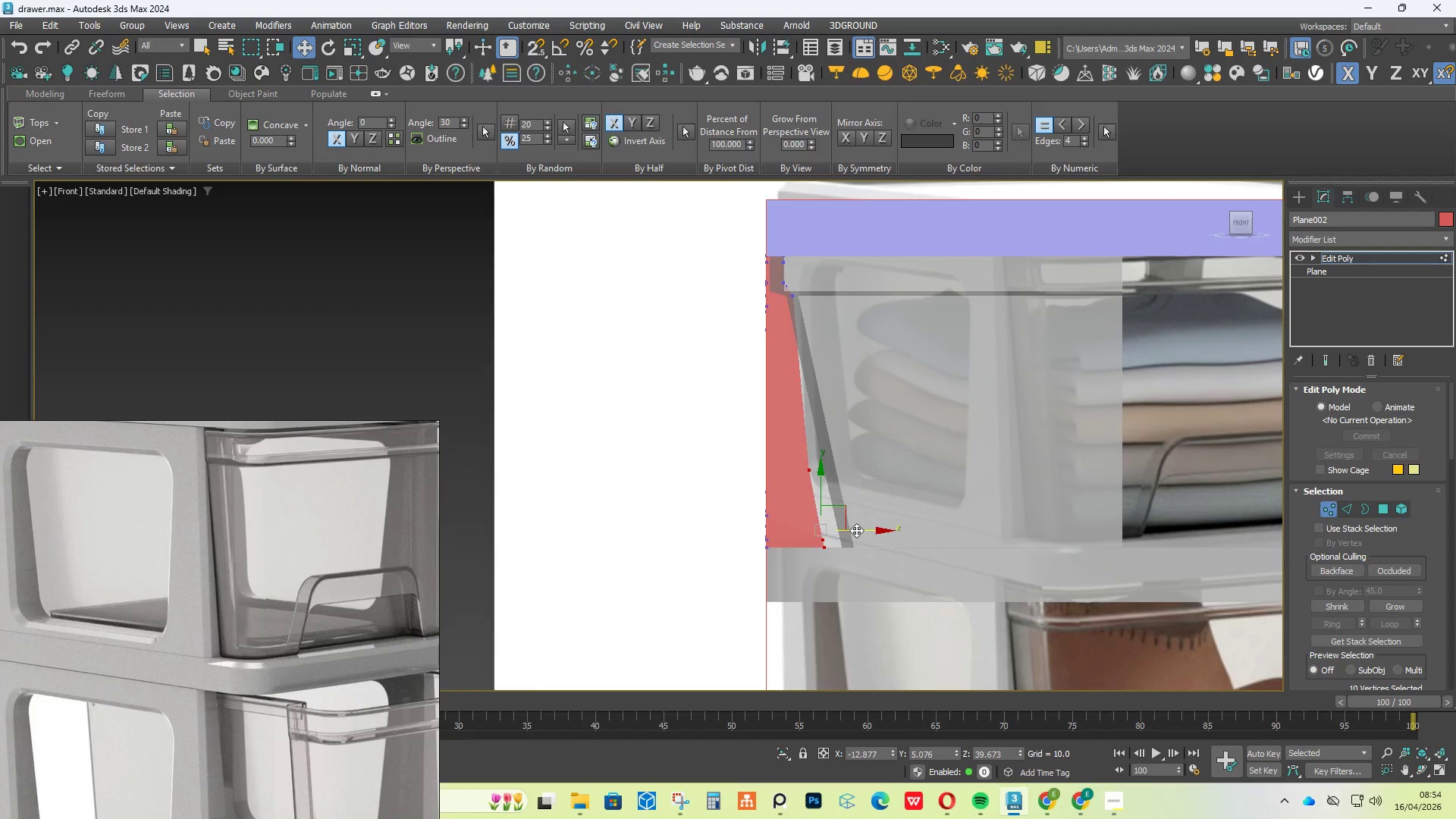 
key(Control+ControlLeft)
 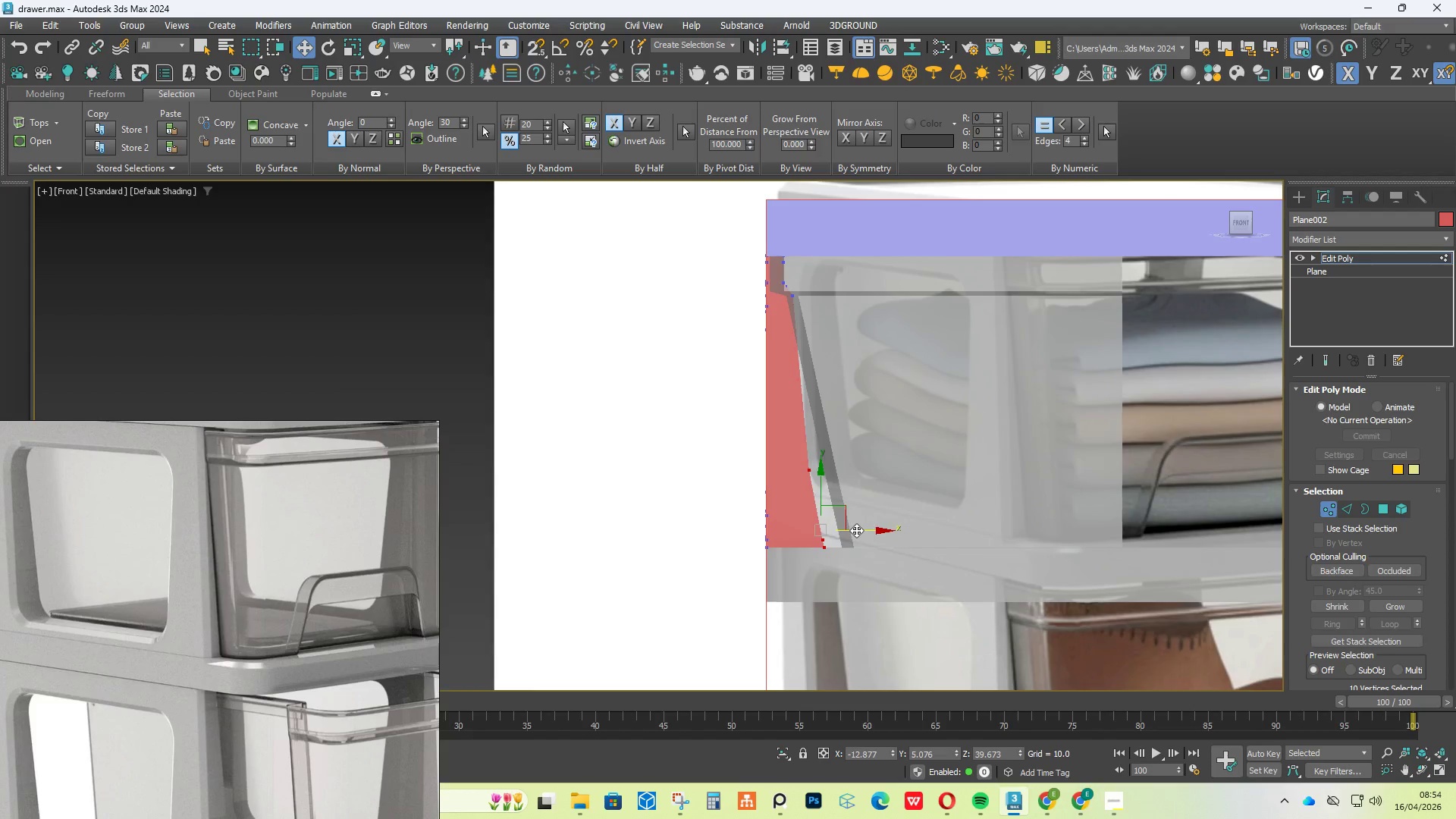 
key(Control+Z)
 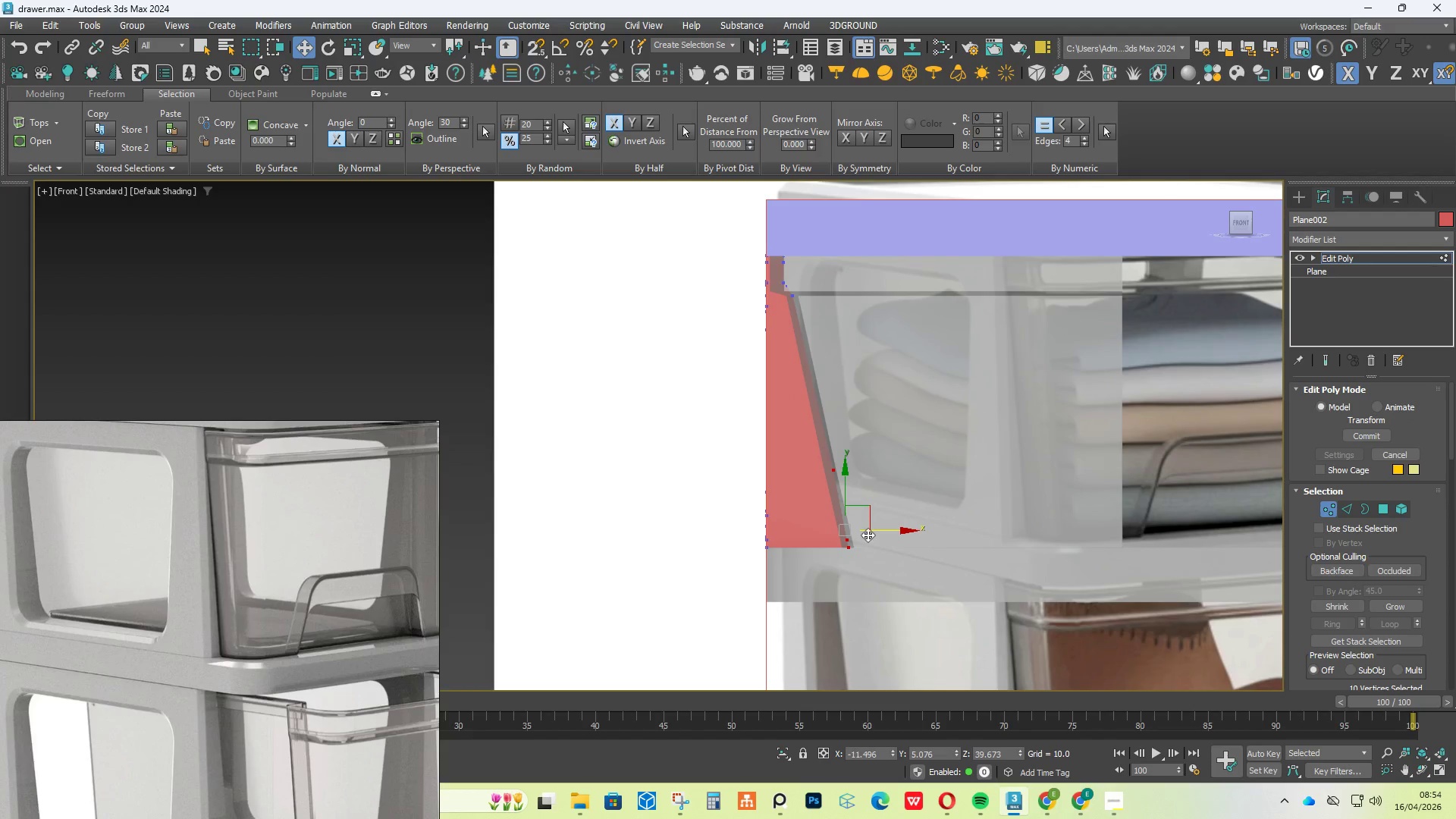 
left_click_drag(start_coordinate=[870, 529], to_coordinate=[844, 531])
 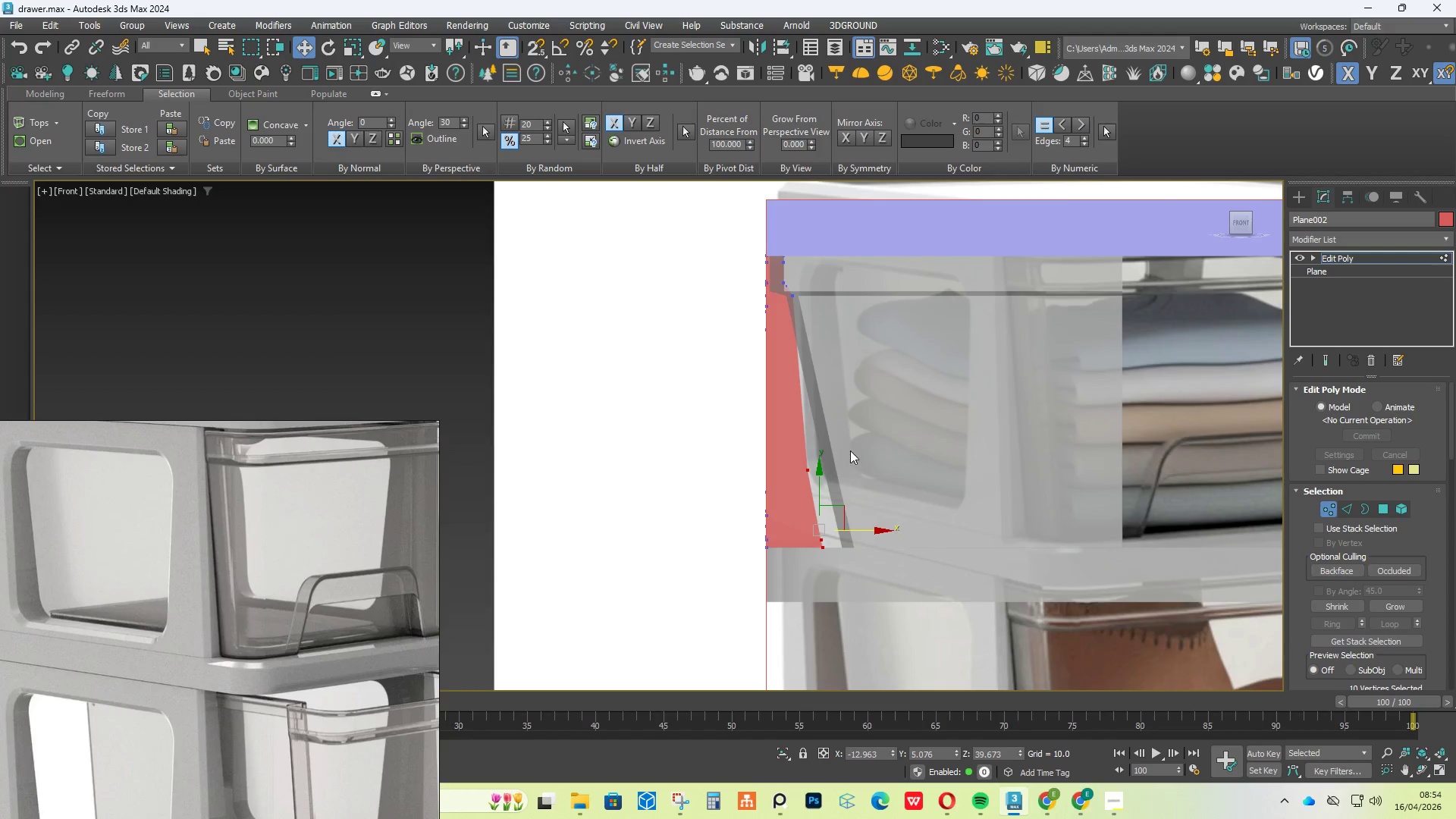 
left_click_drag(start_coordinate=[849, 450], to_coordinate=[786, 482])
 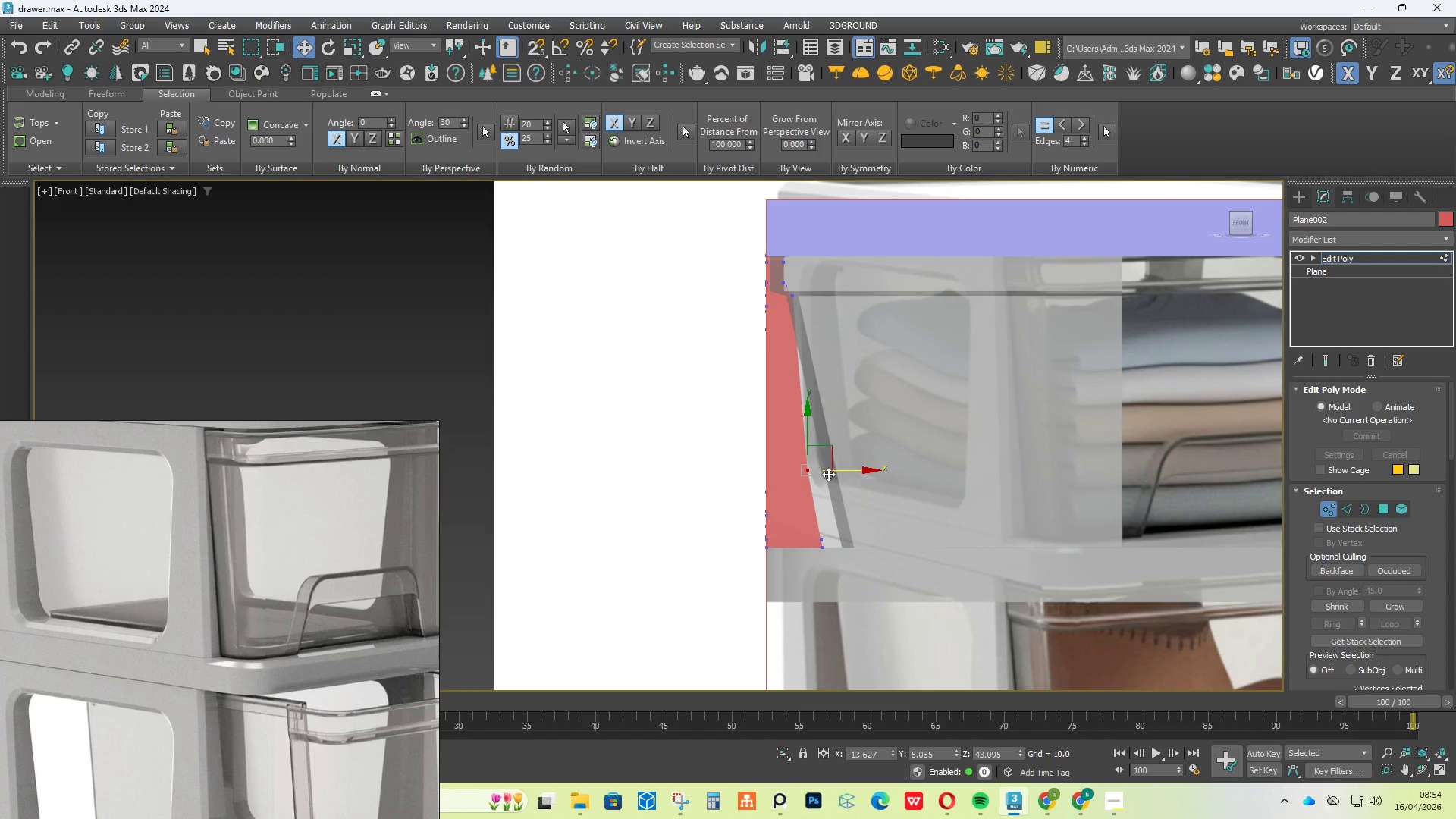 
left_click_drag(start_coordinate=[832, 472], to_coordinate=[838, 471])
 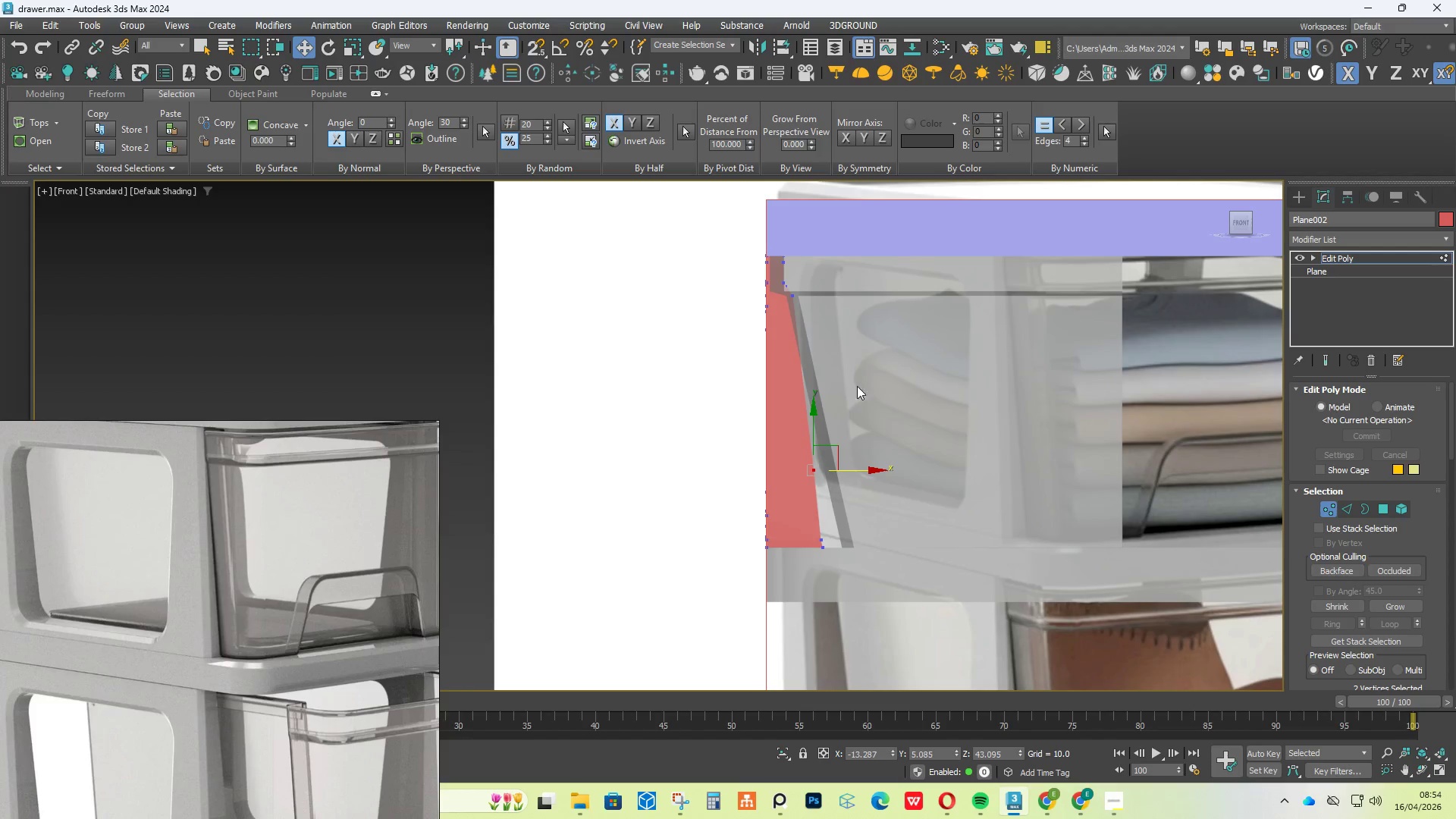 
left_click_drag(start_coordinate=[871, 382], to_coordinate=[814, 588])
 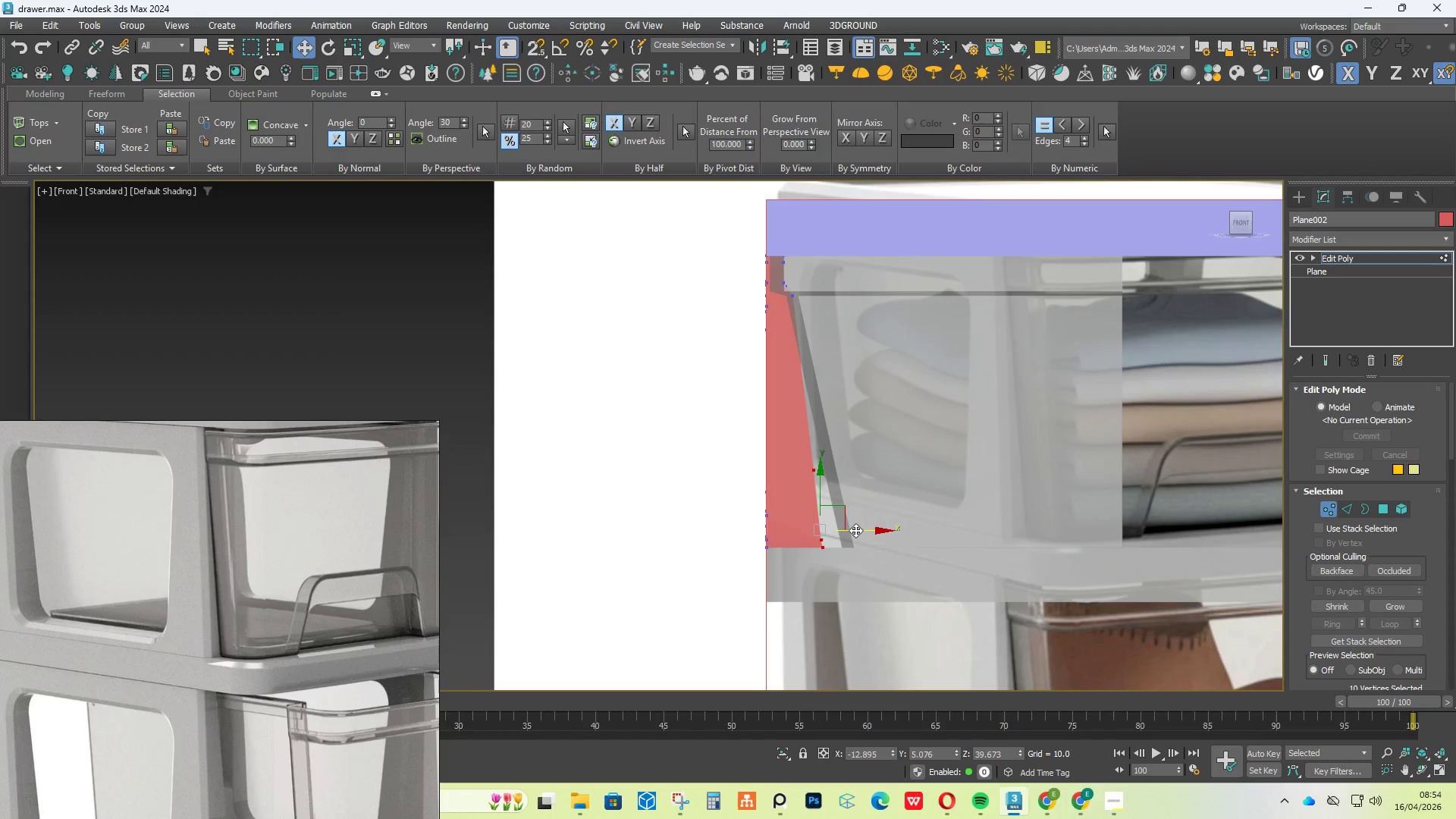 
left_click_drag(start_coordinate=[853, 532], to_coordinate=[838, 535])
 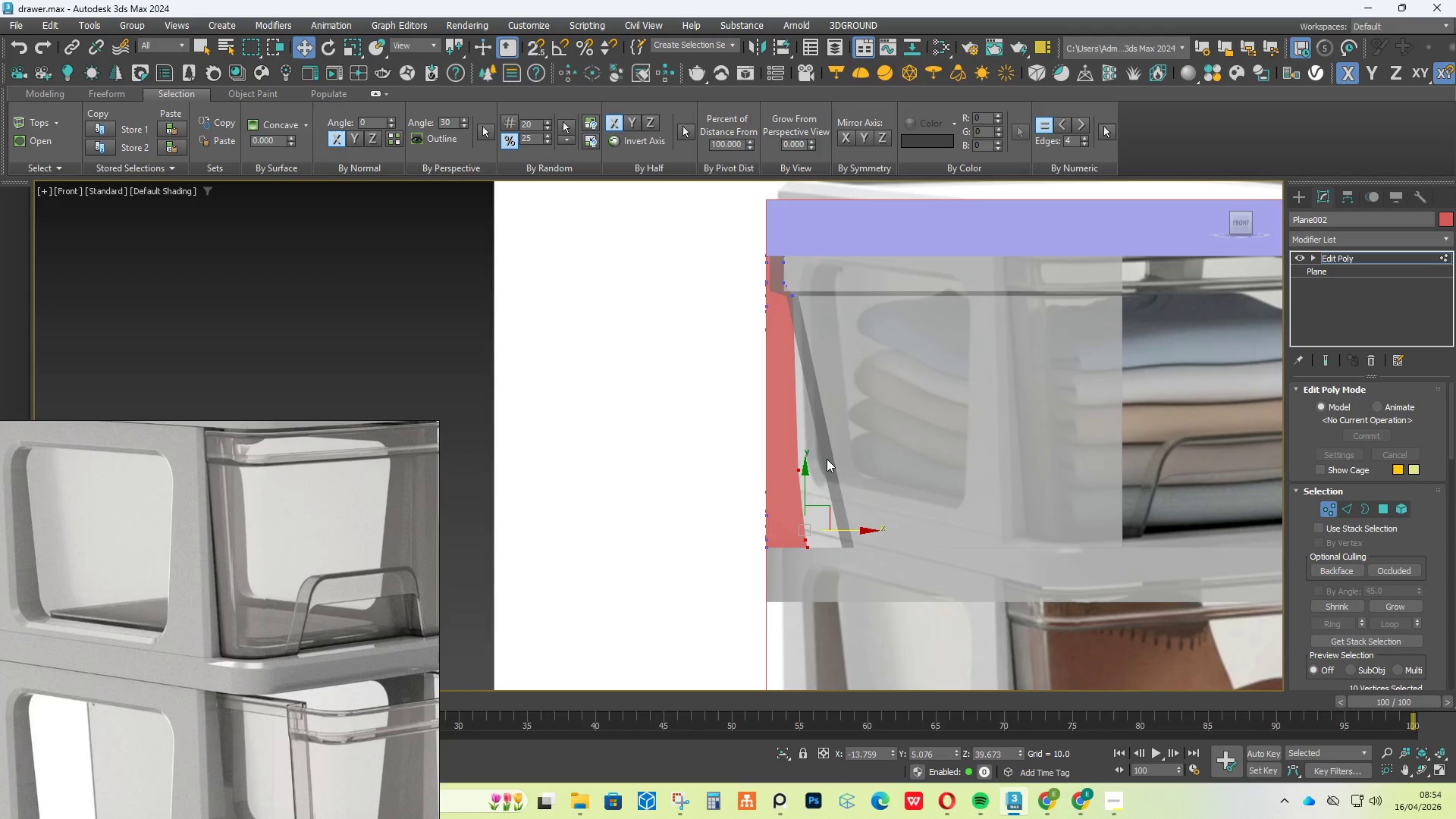 
left_click_drag(start_coordinate=[827, 457], to_coordinate=[777, 496])
 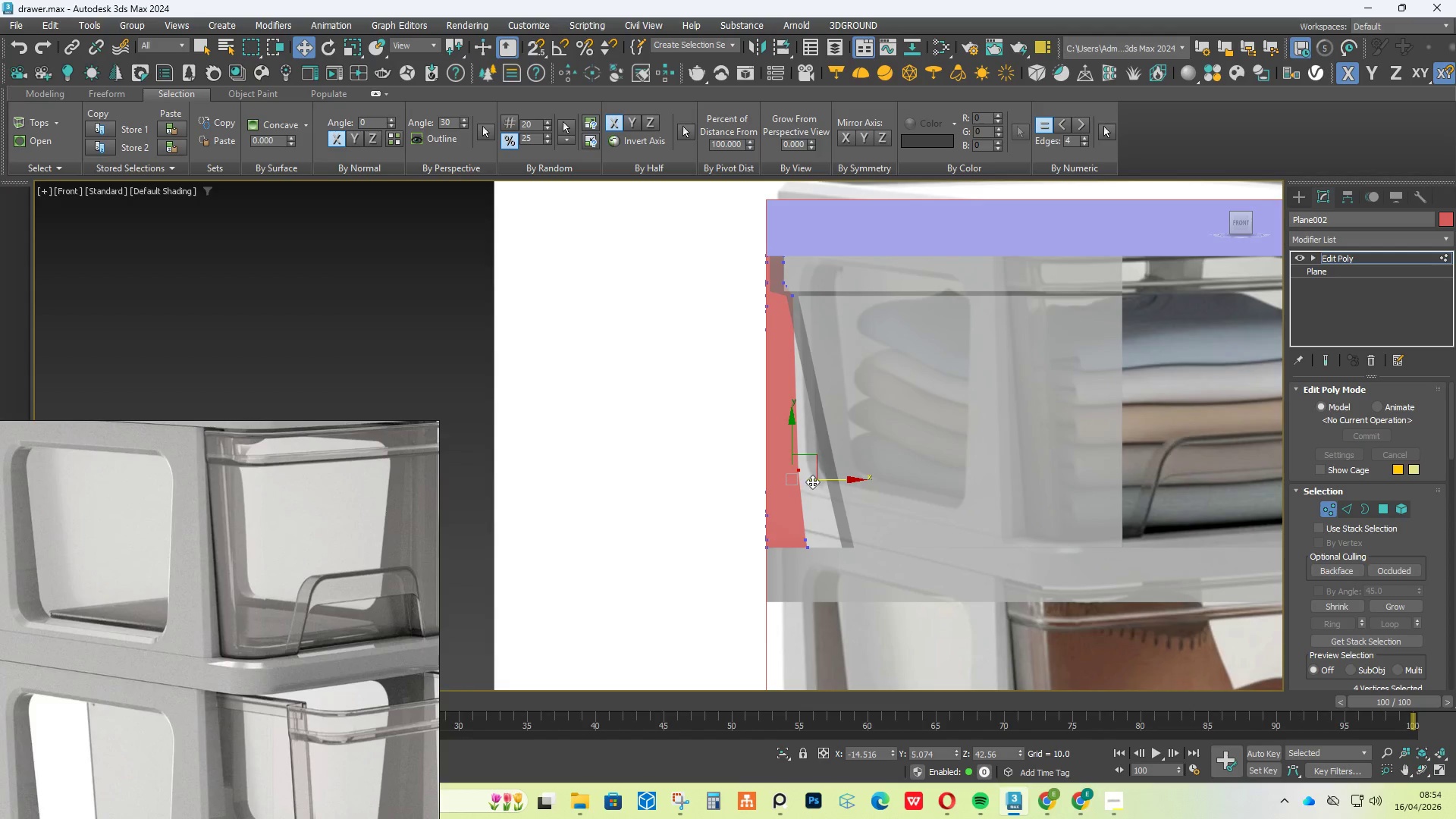 
left_click_drag(start_coordinate=[812, 482], to_coordinate=[816, 482])
 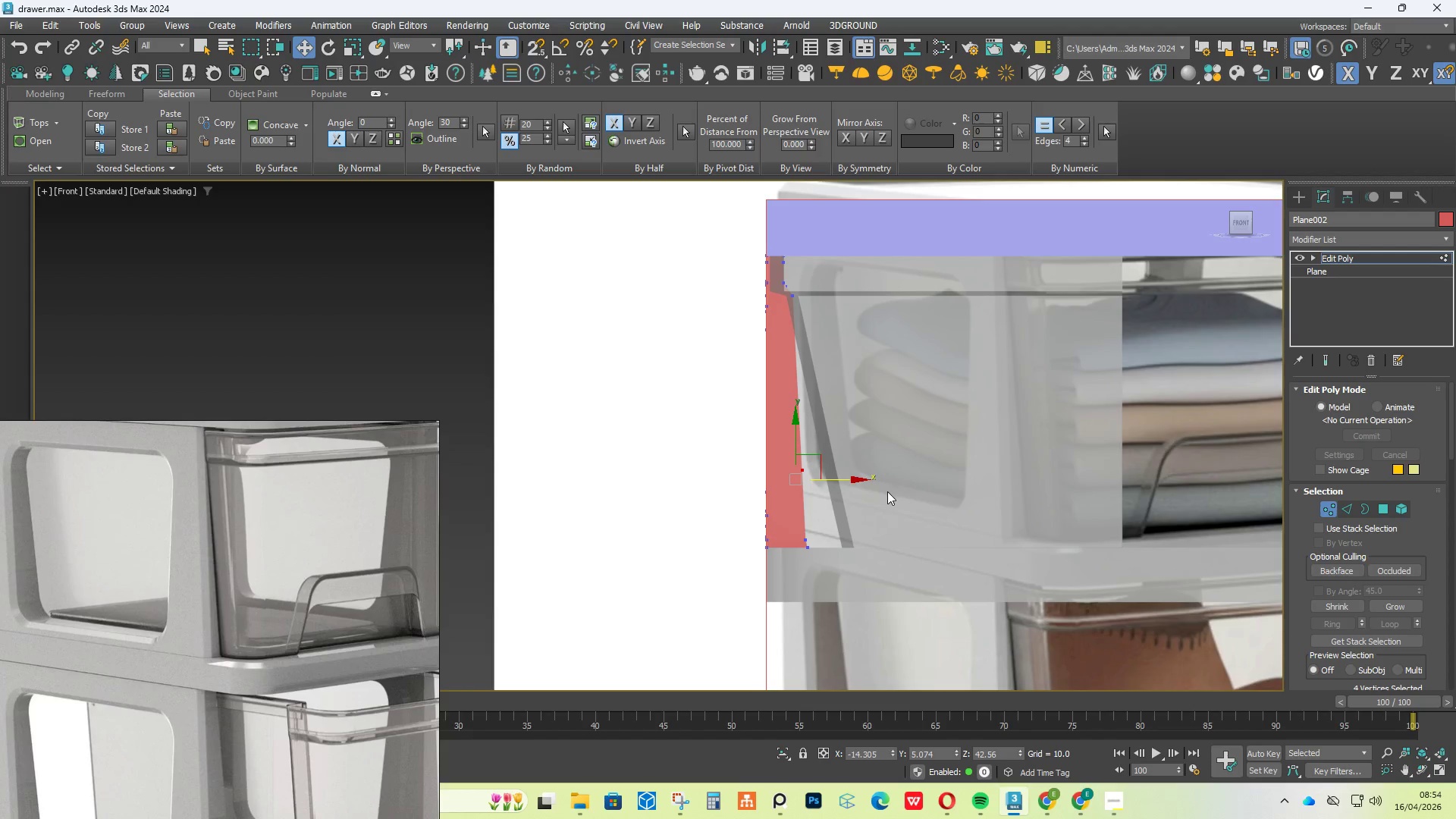 
left_click([884, 491])
 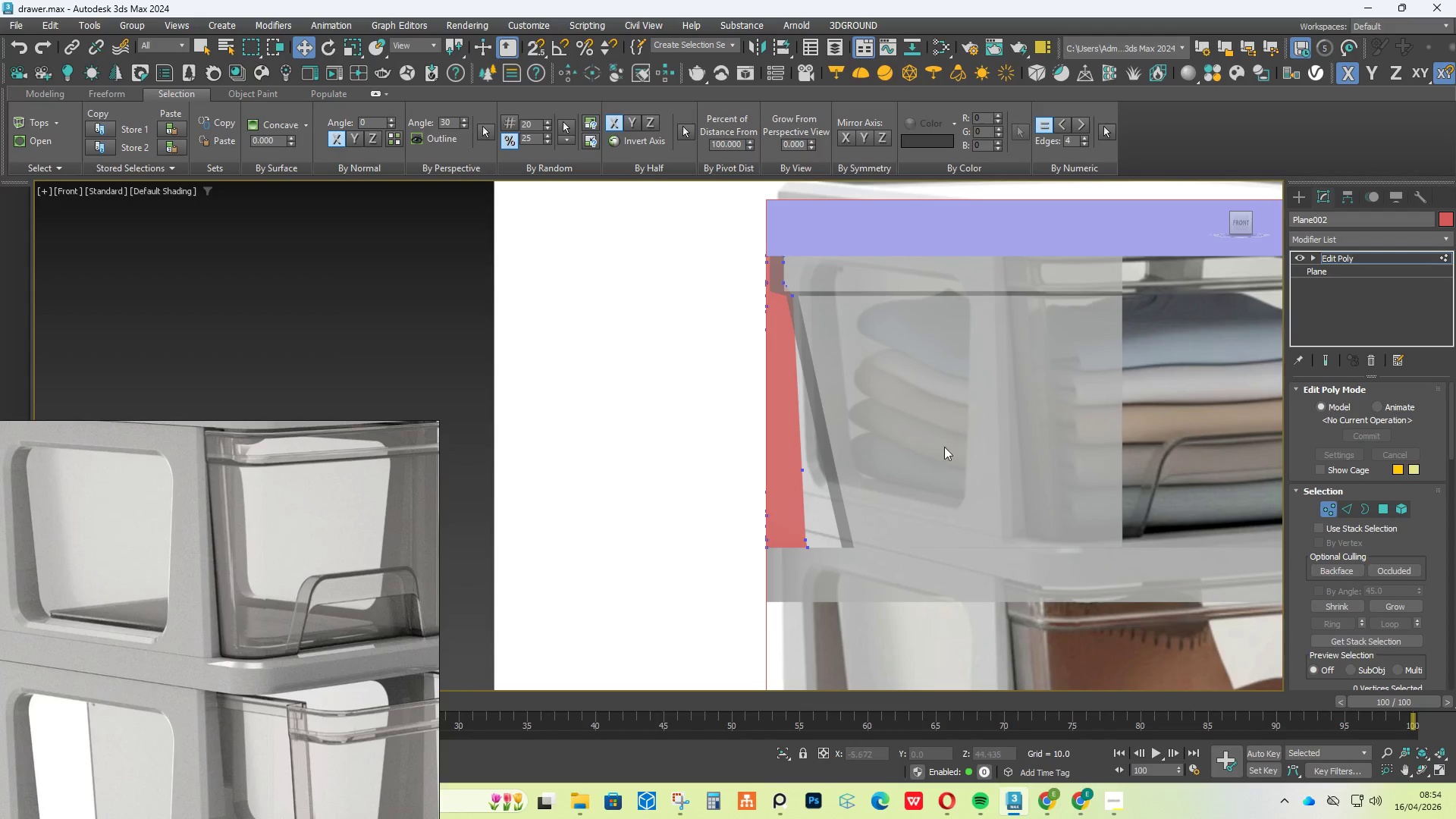 
hold_key(key=AltLeft, duration=4.45)
 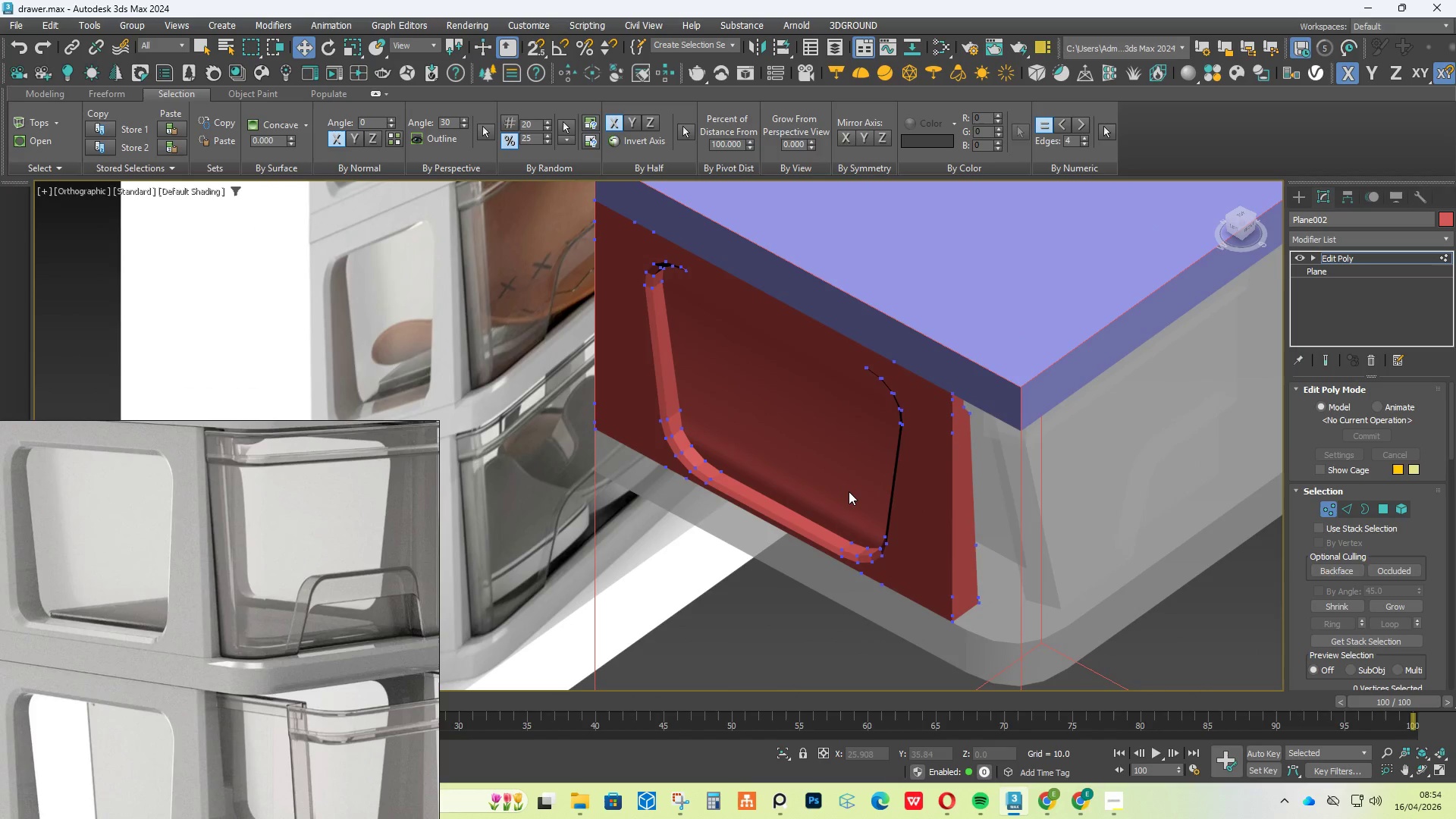 
key(F4)
 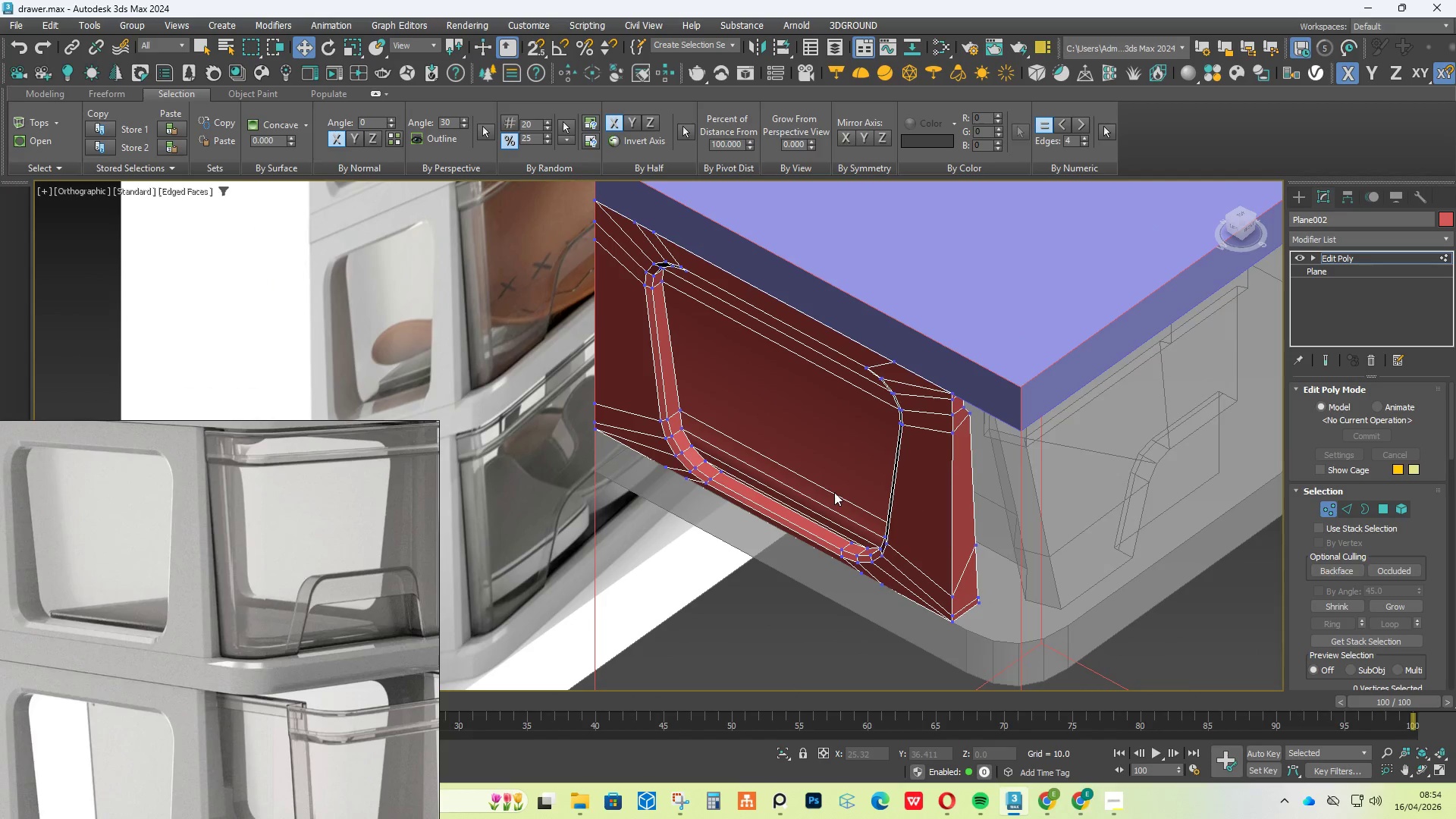 
hold_key(key=AltLeft, duration=1.81)
 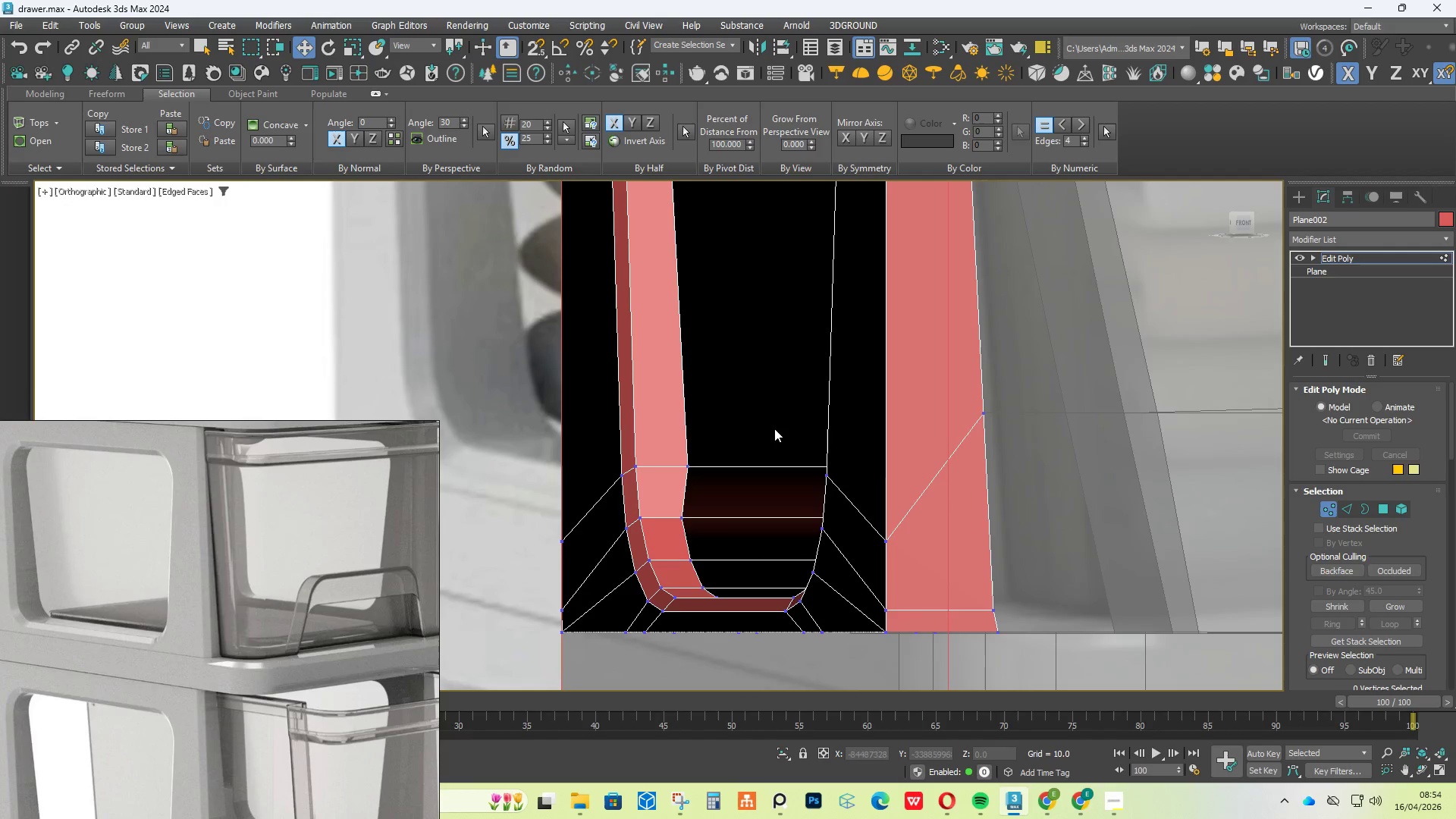 
scroll: coordinate [791, 500], scroll_direction: up, amount: 3.0
 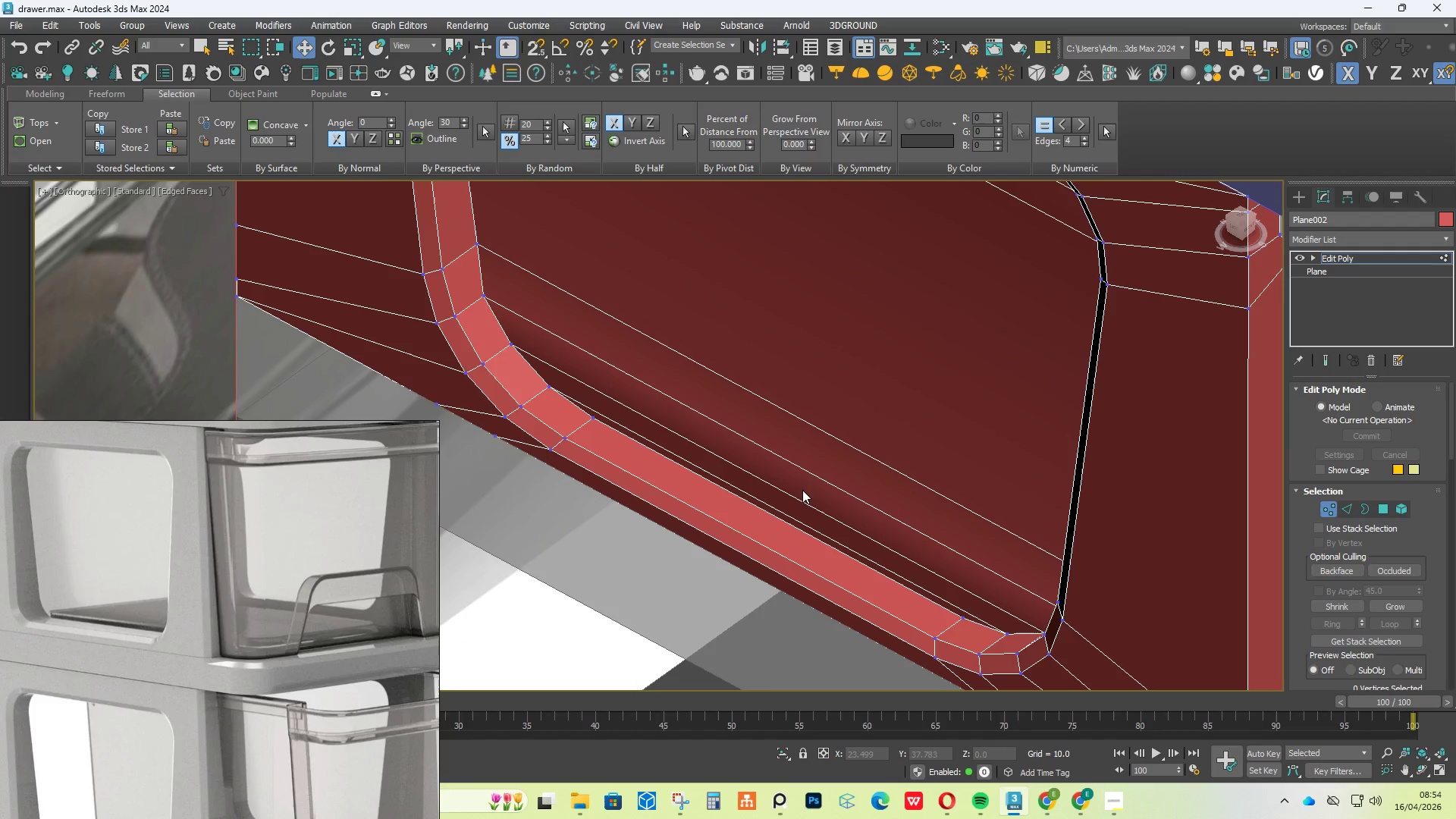 
key(Control+Z)
 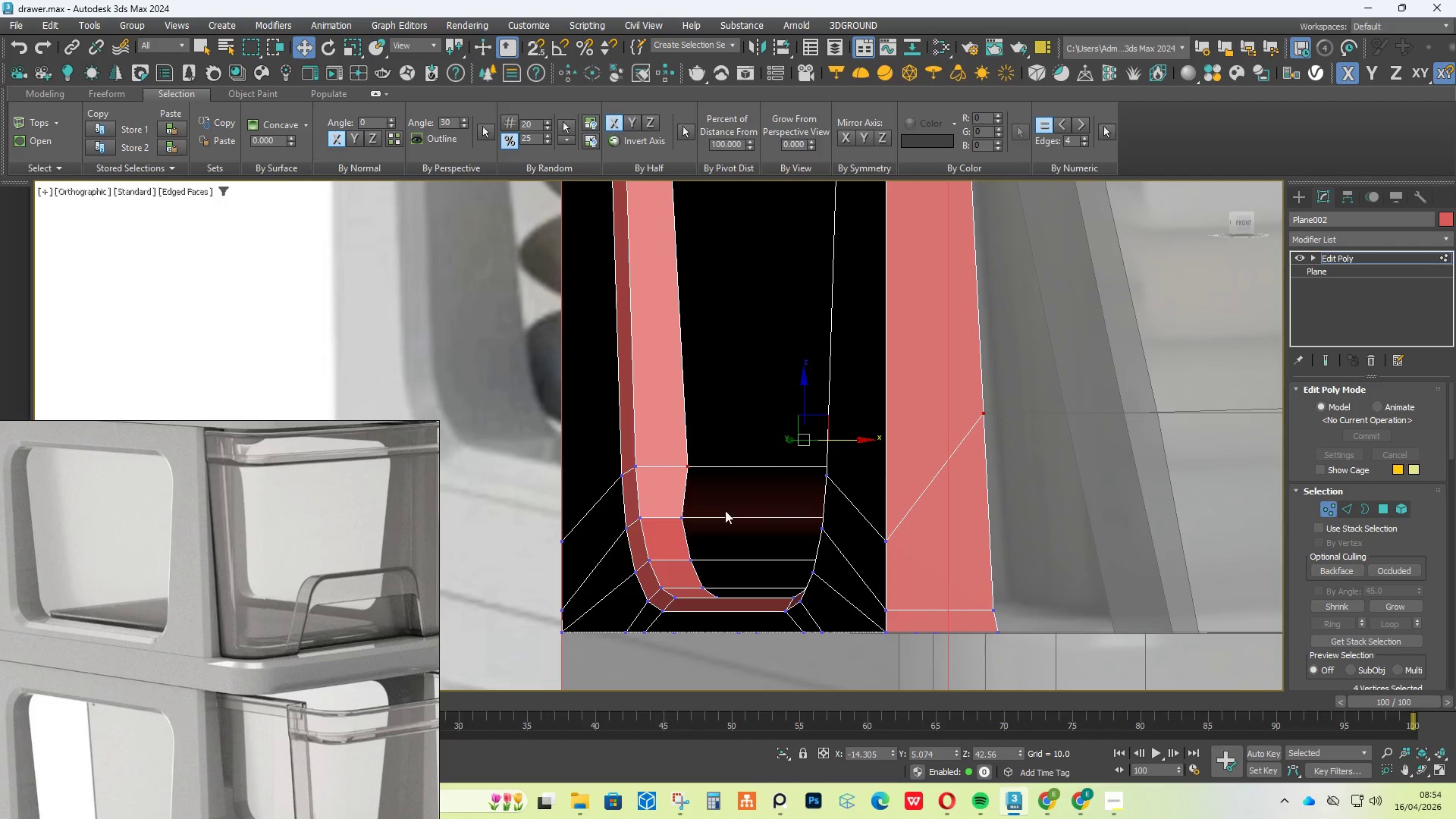 
hold_key(key=AltLeft, duration=0.55)
 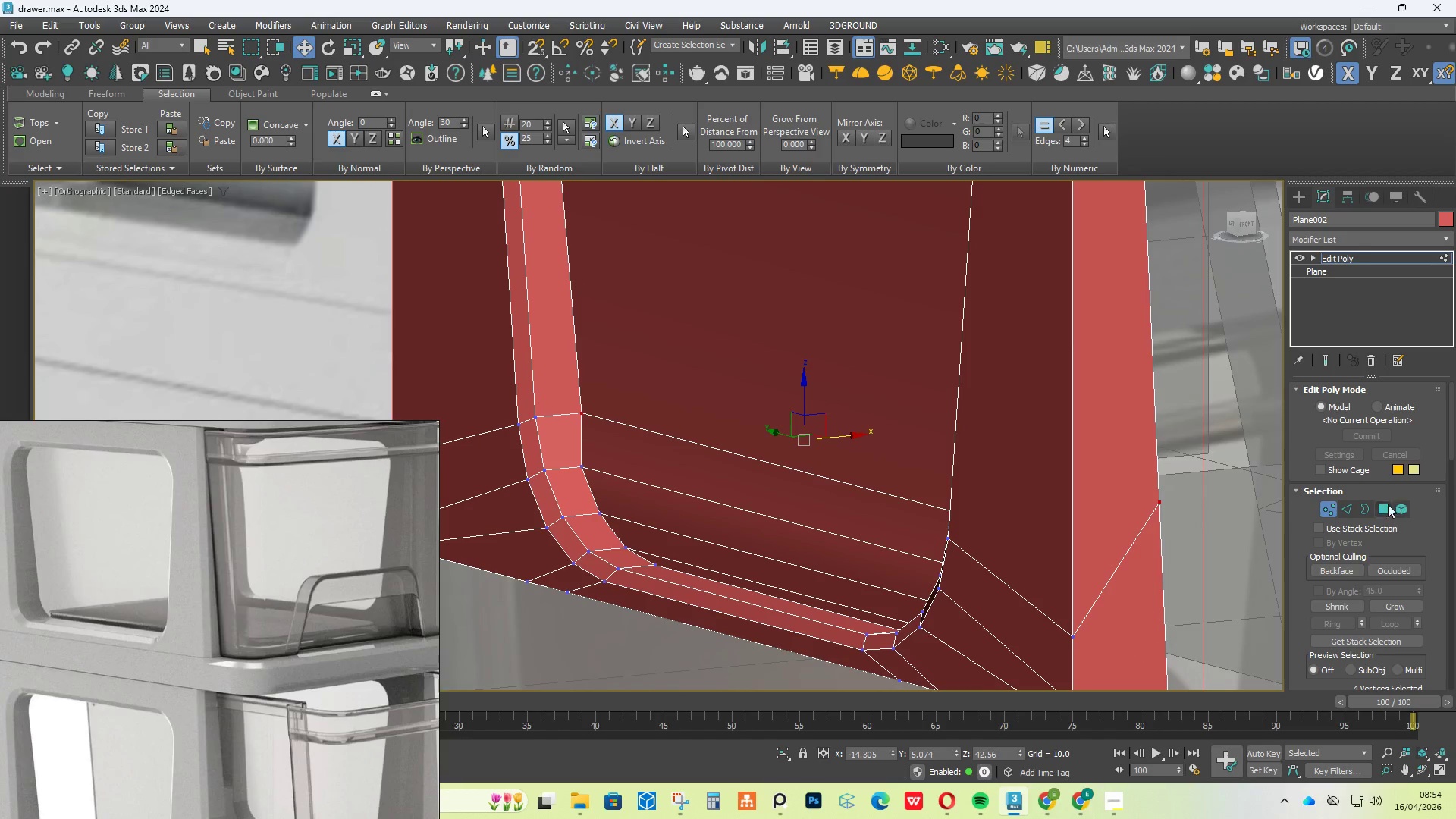 
left_click([1379, 510])
 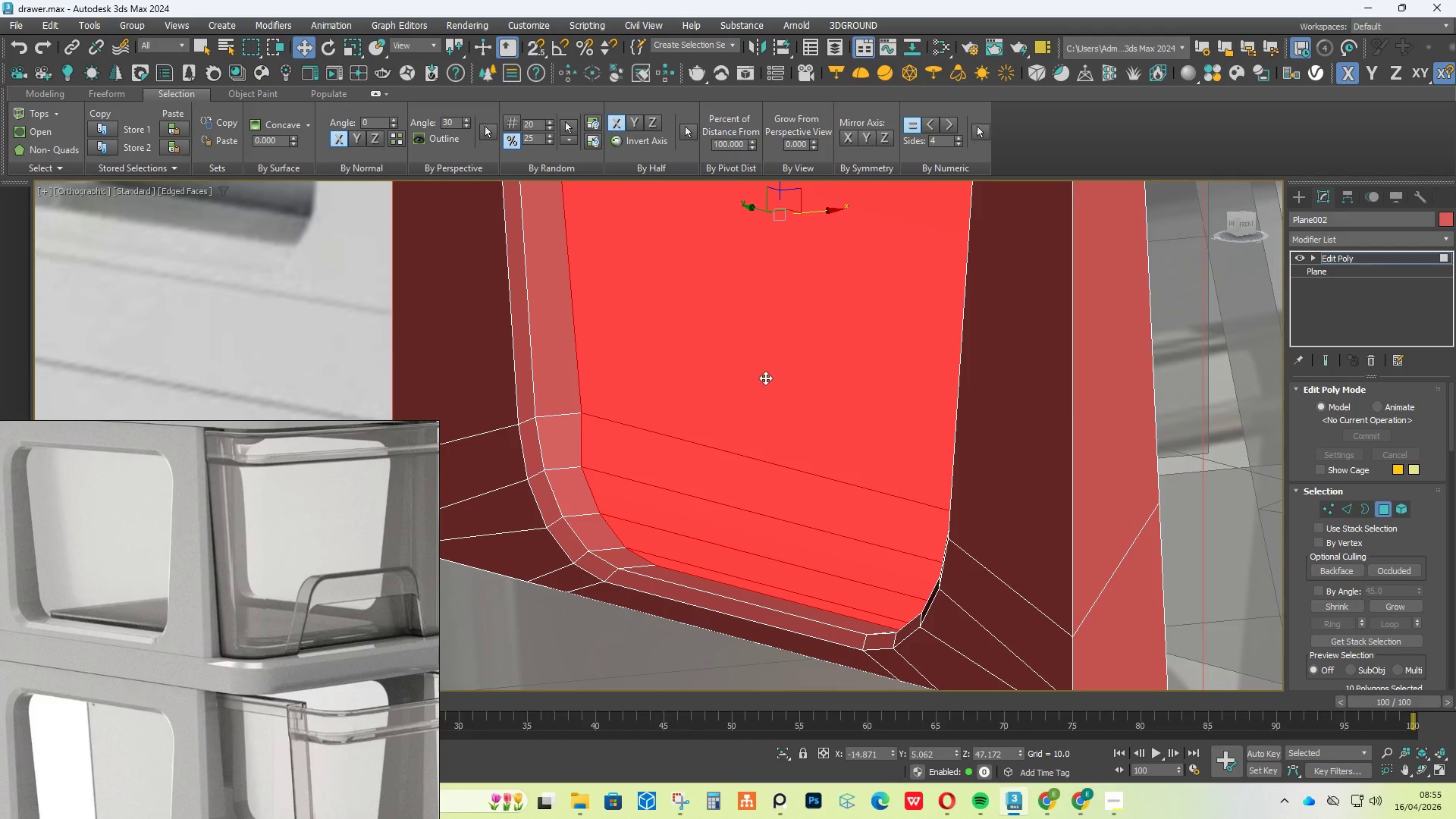 
hold_key(key=AltLeft, duration=1.0)
 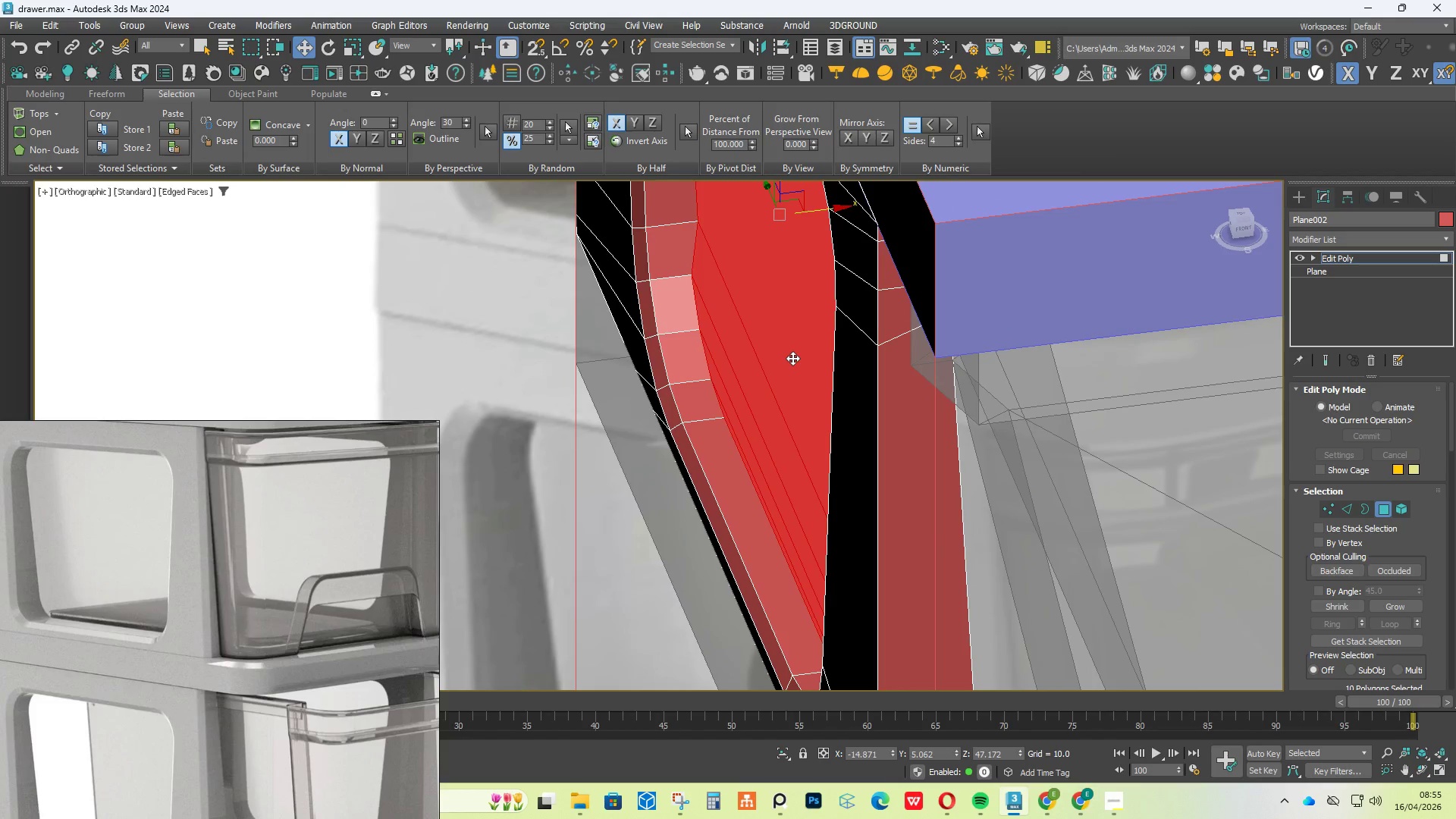 
key(R)
 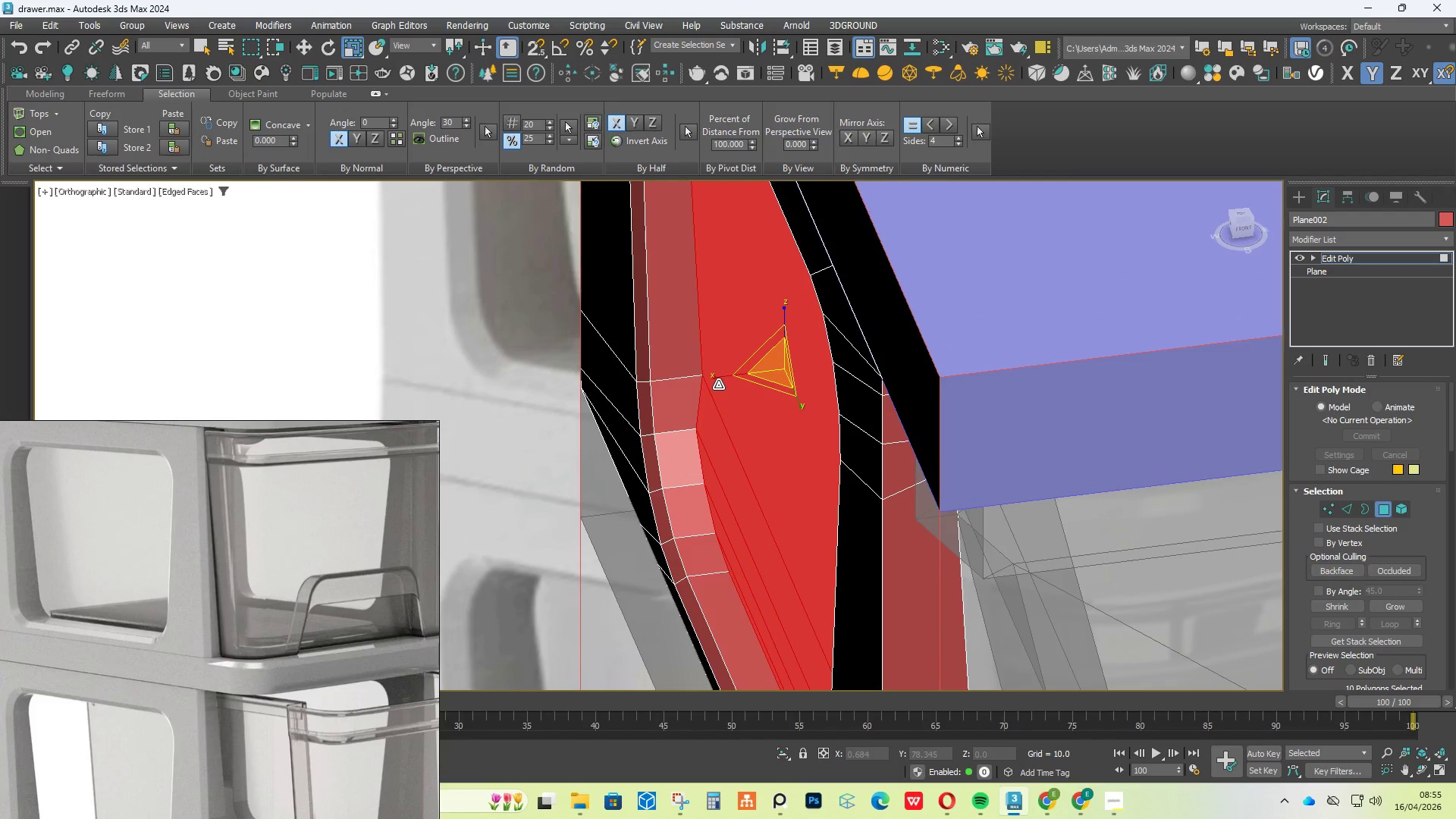 
left_click_drag(start_coordinate=[717, 380], to_coordinate=[1046, 318])
 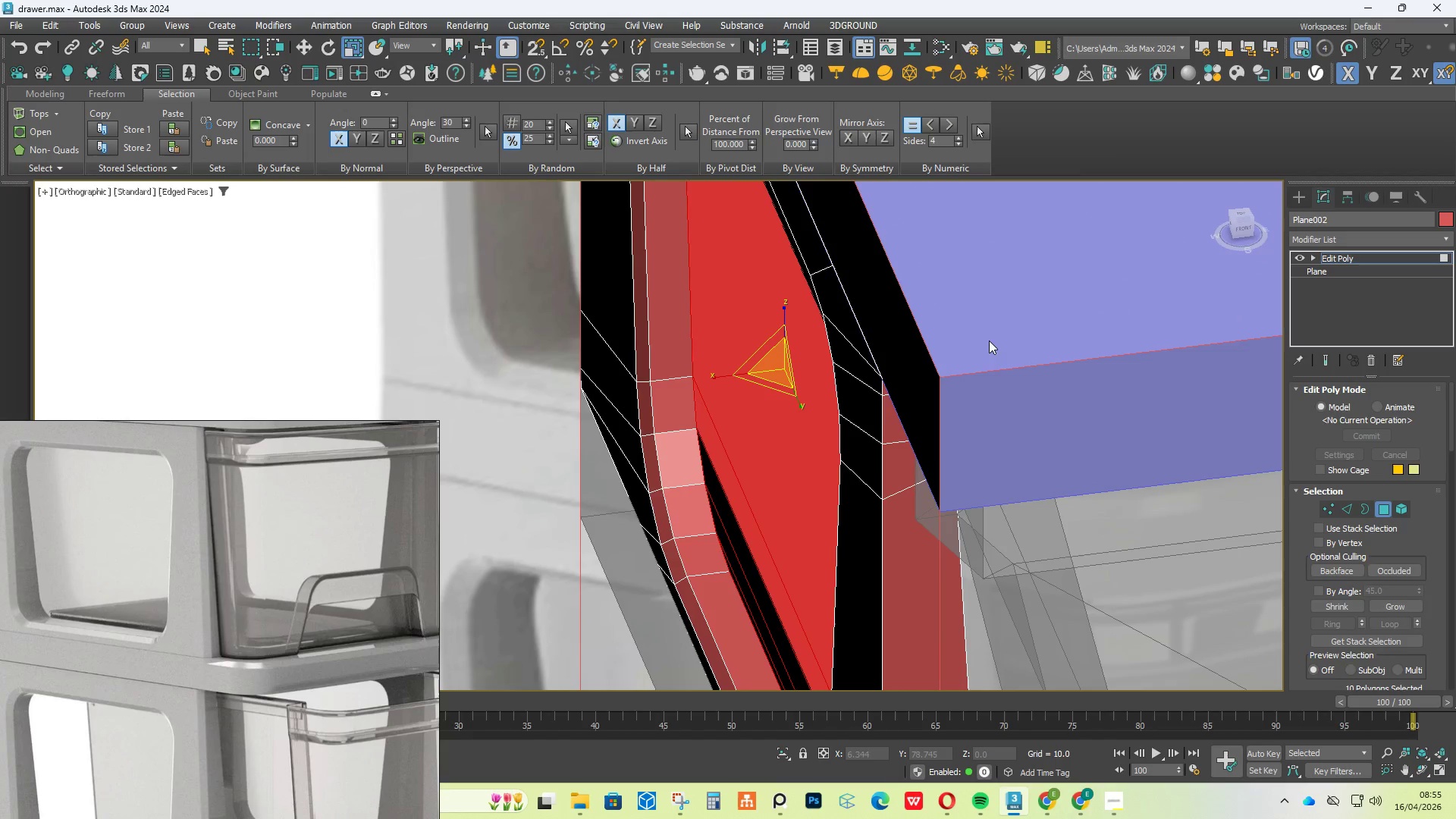 
key(2)
 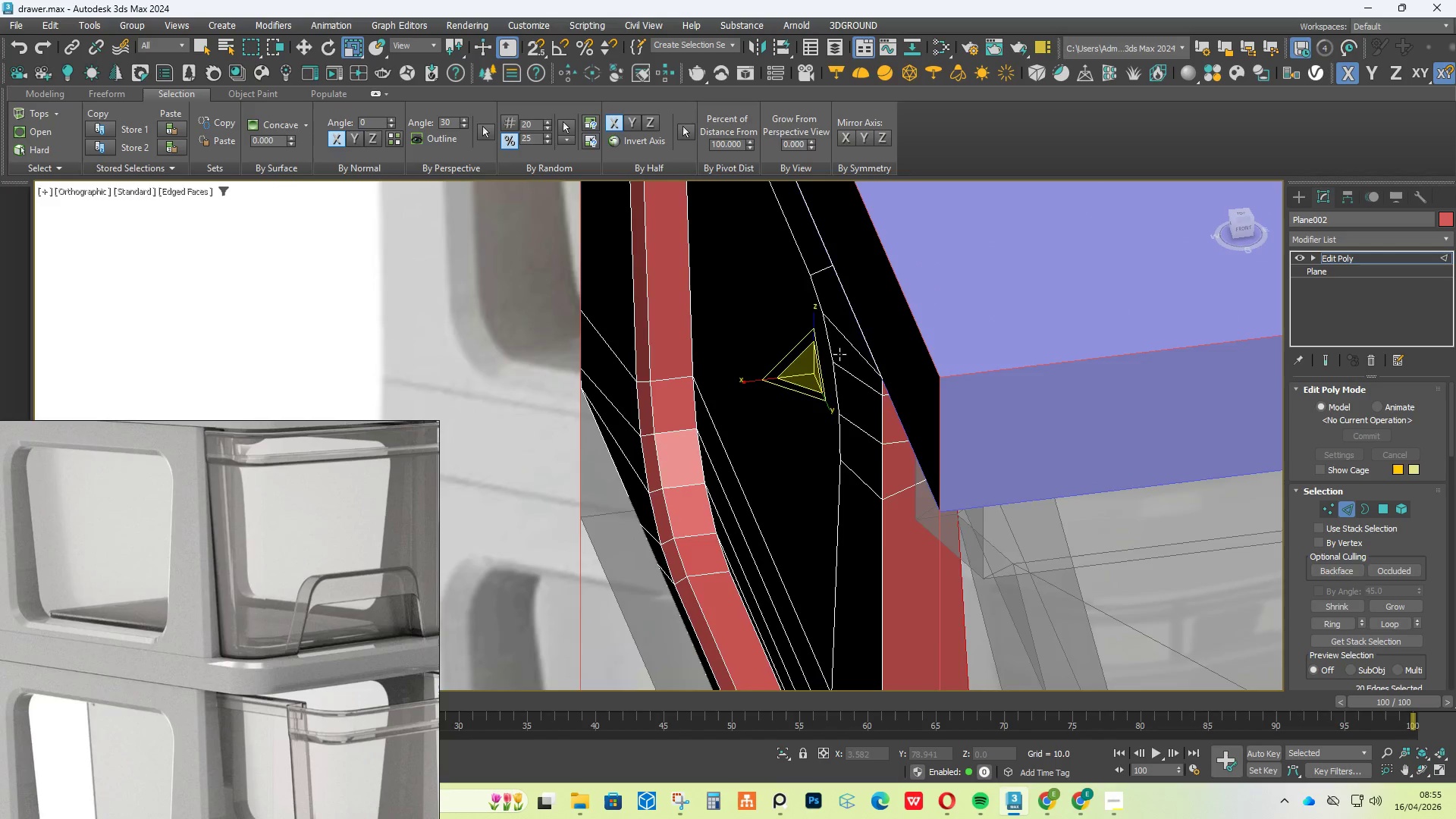 
hold_key(key=AltLeft, duration=1.92)
 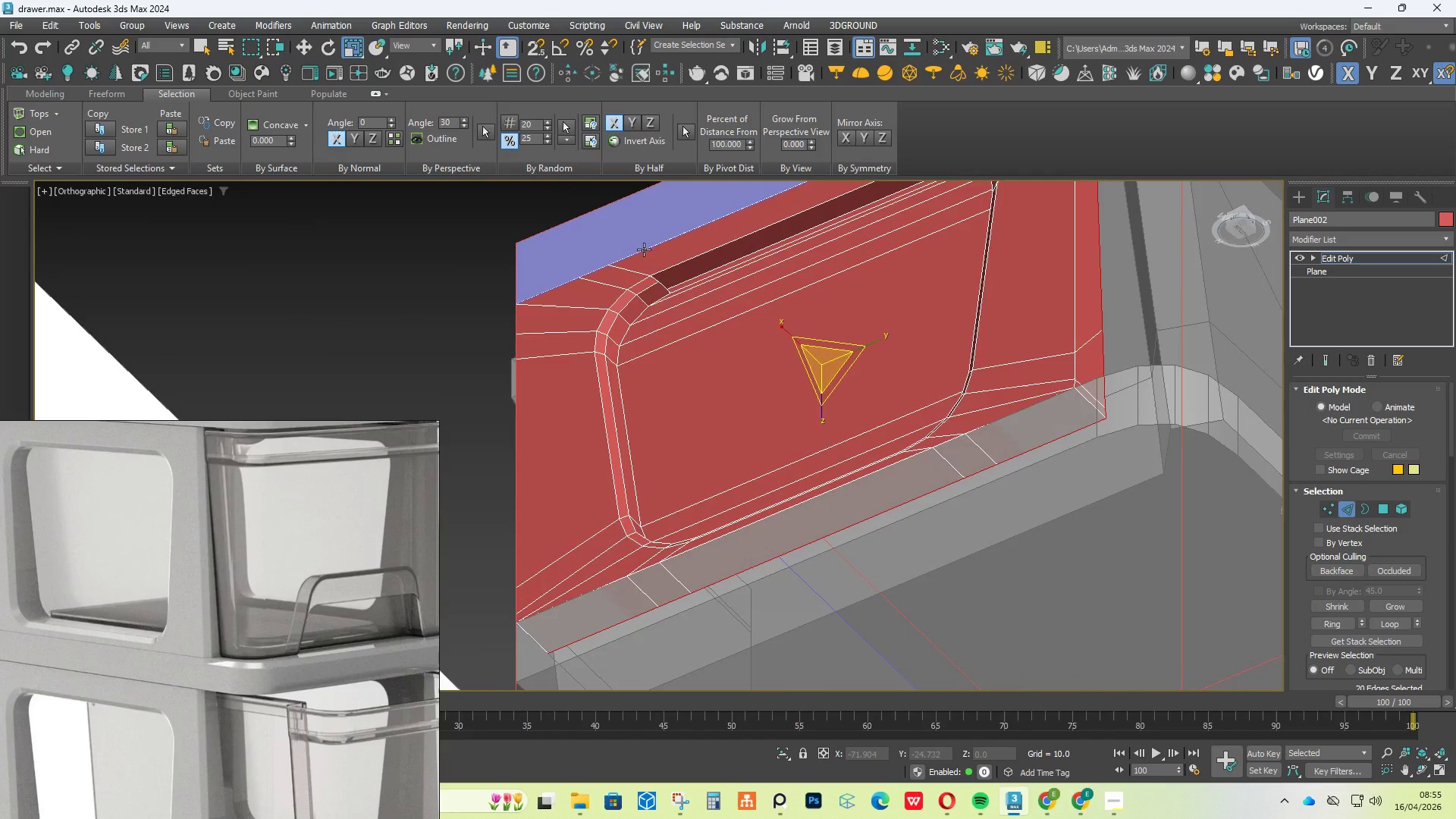 
scroll: coordinate [829, 356], scroll_direction: down, amount: 2.0
 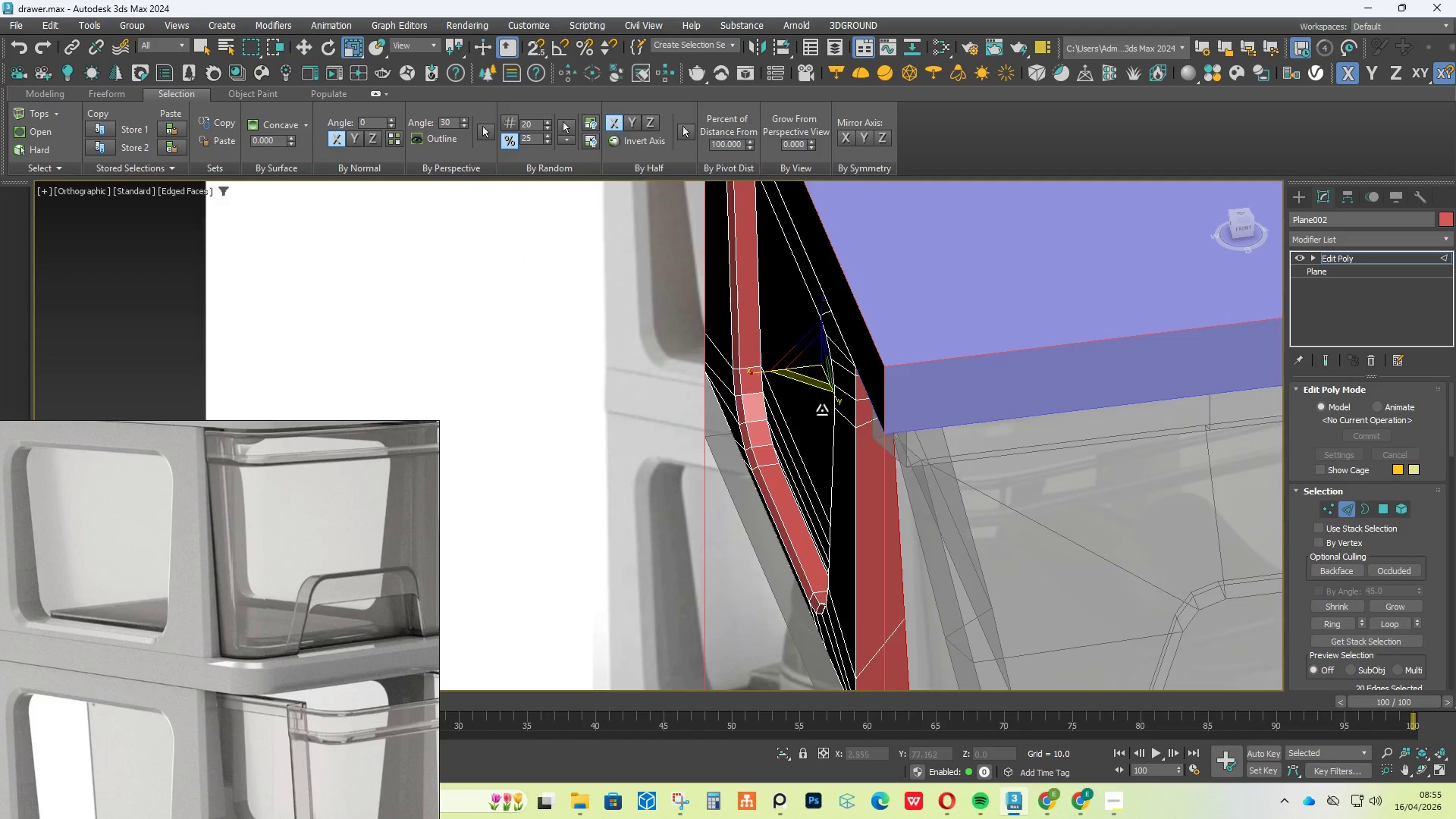 
scroll: coordinate [712, 312], scroll_direction: up, amount: 5.0
 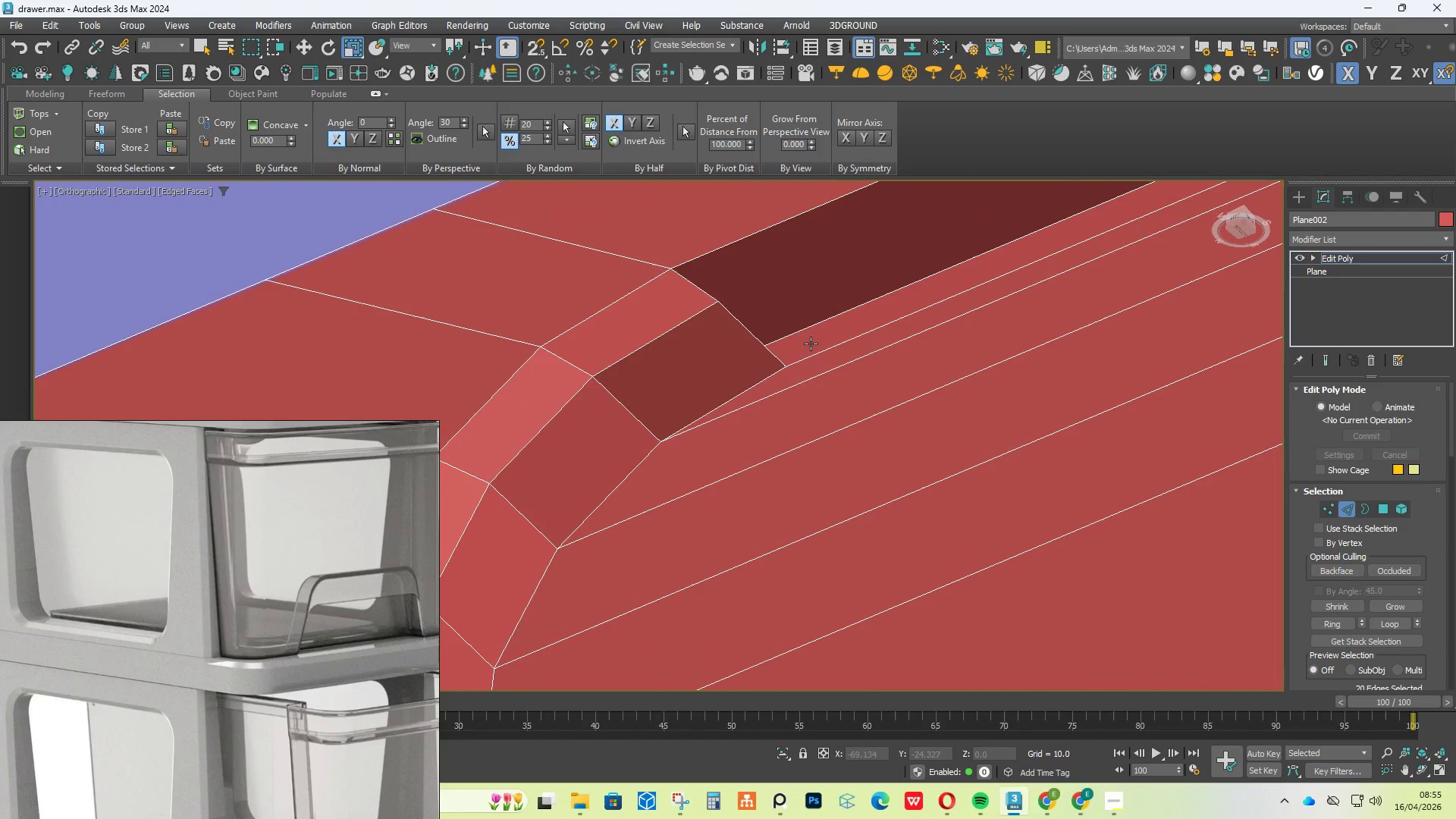 
key(Control+Z)
 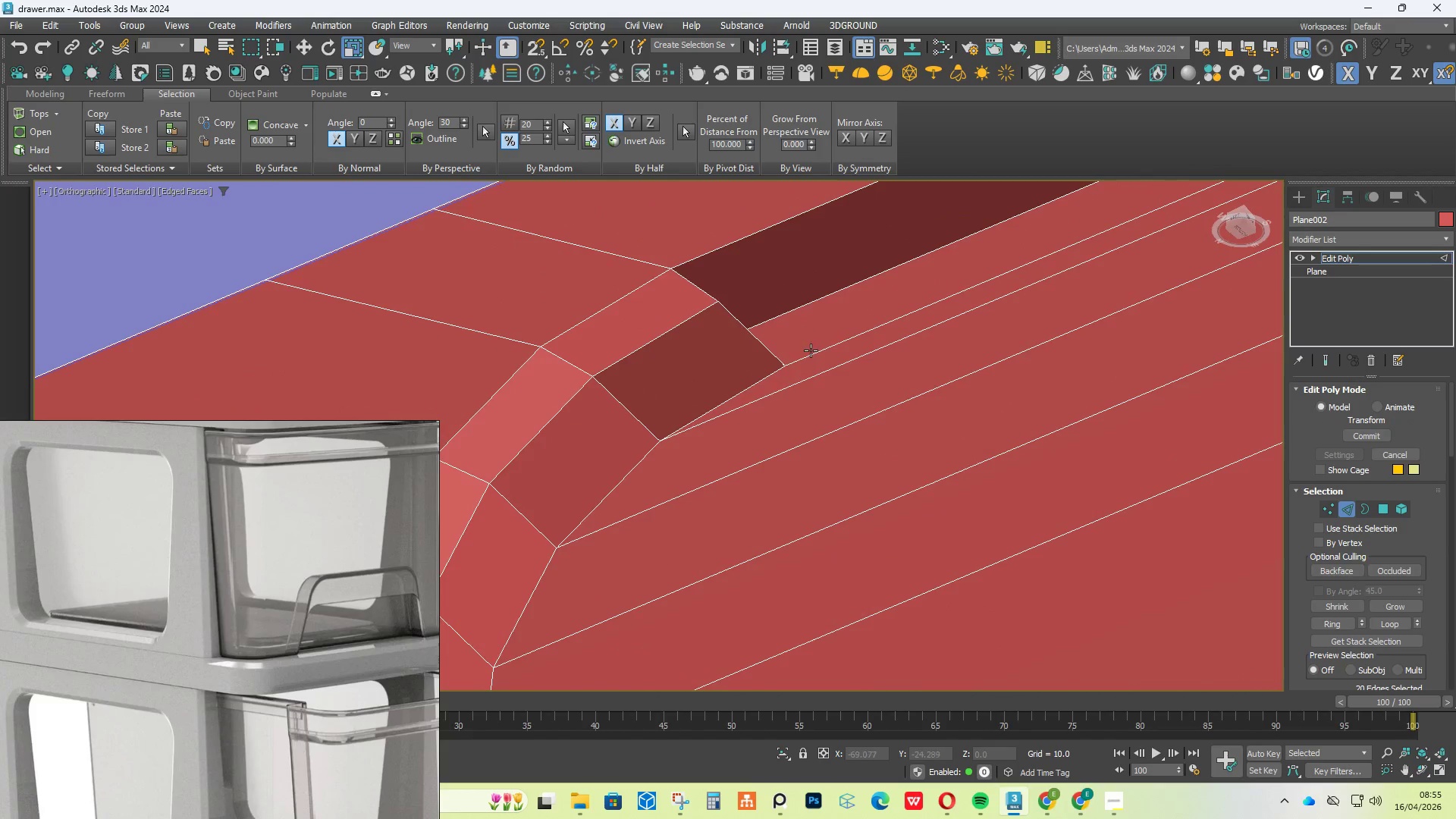 
key(Control+Z)
 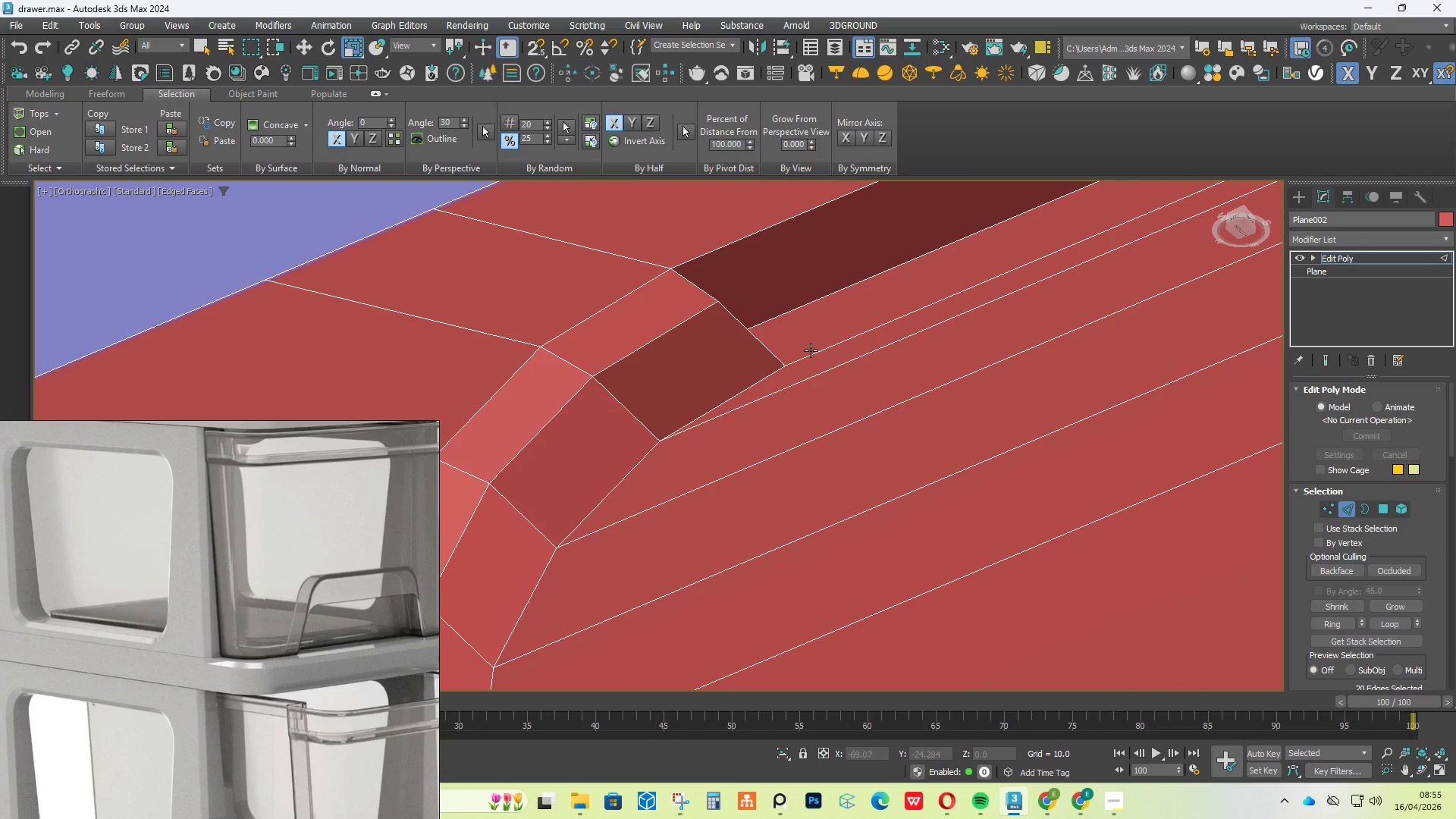 
key(Control+Z)
 